 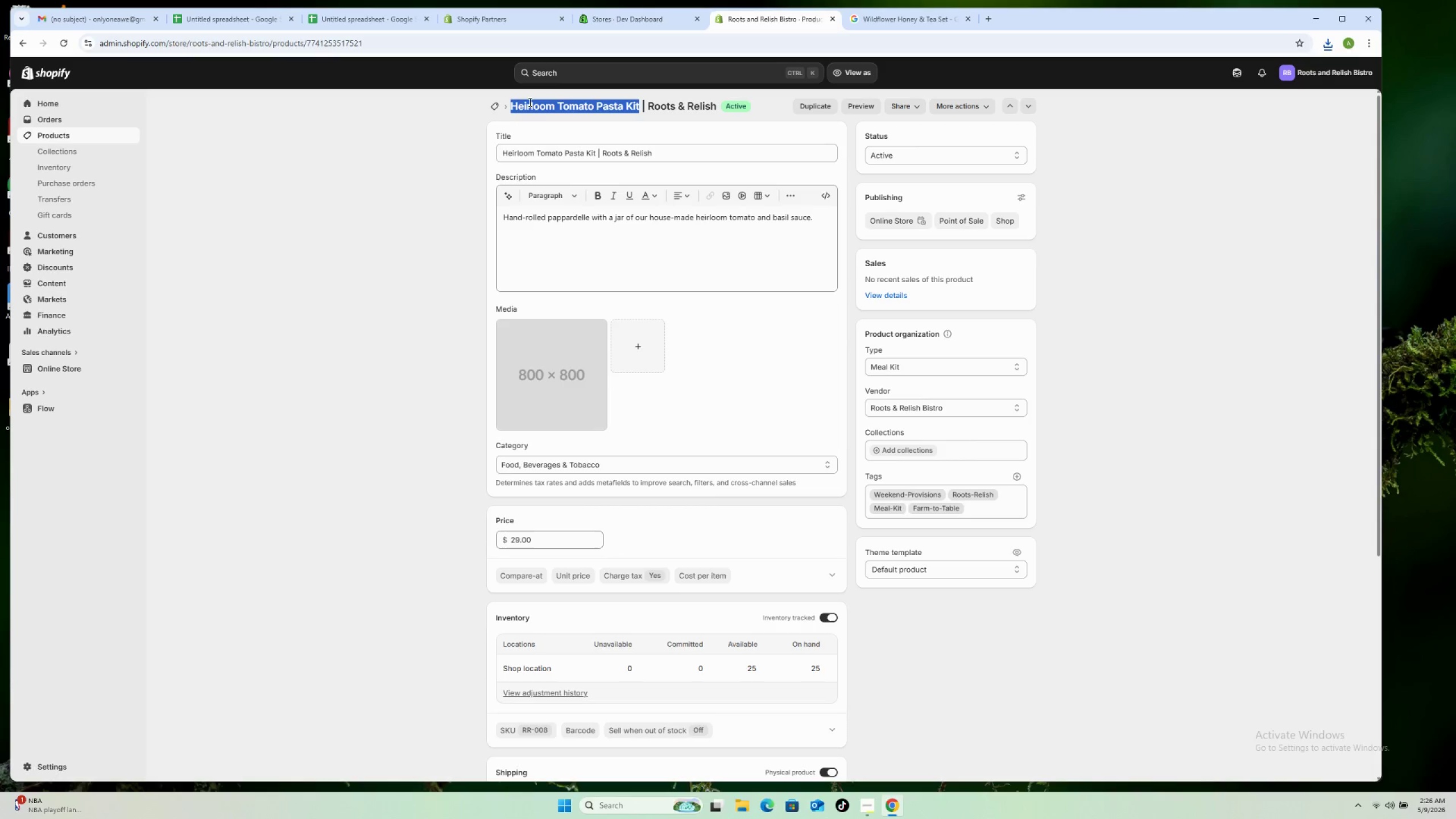 
left_click([565, 124])
 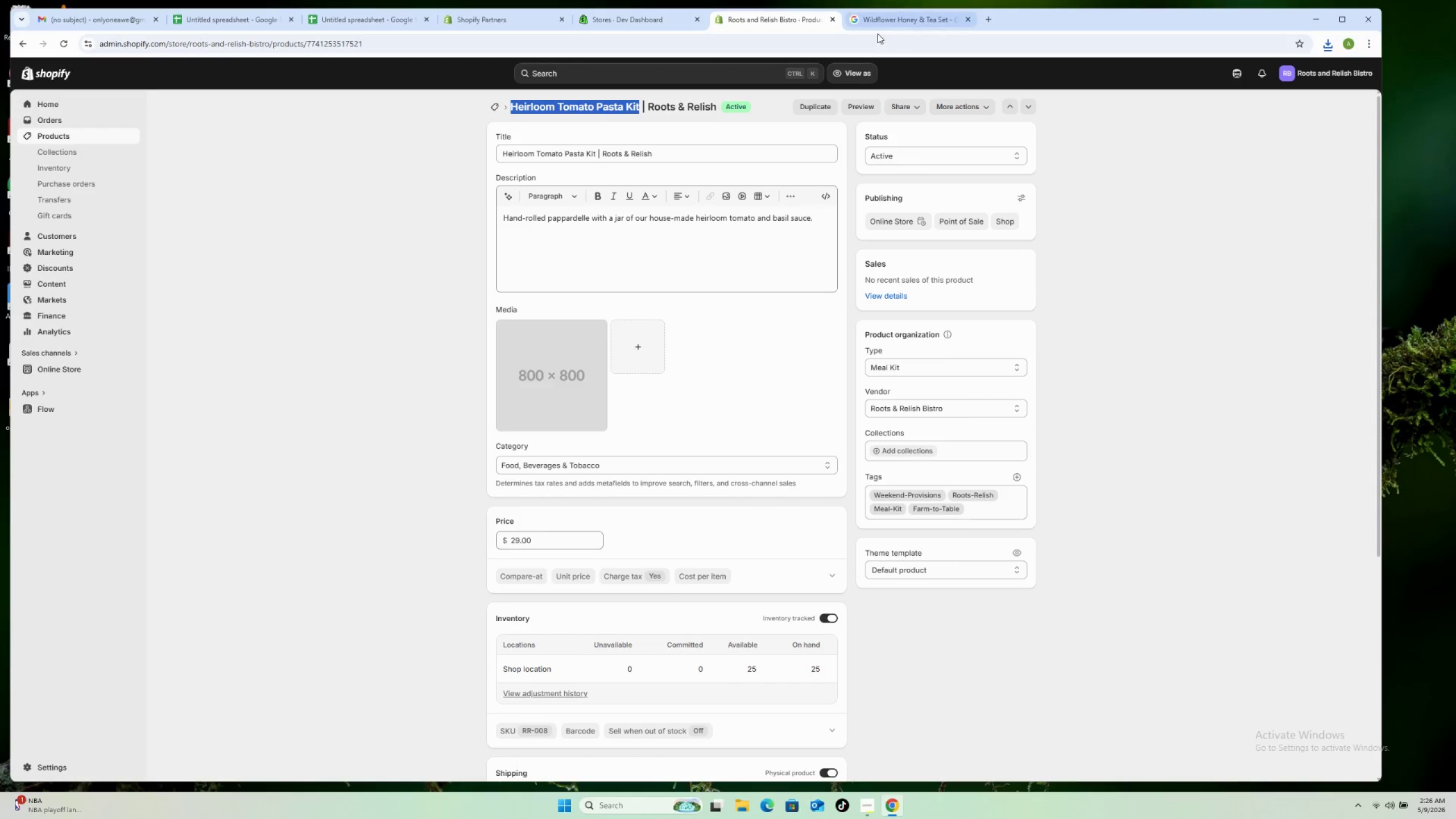 
left_click([879, 30])
 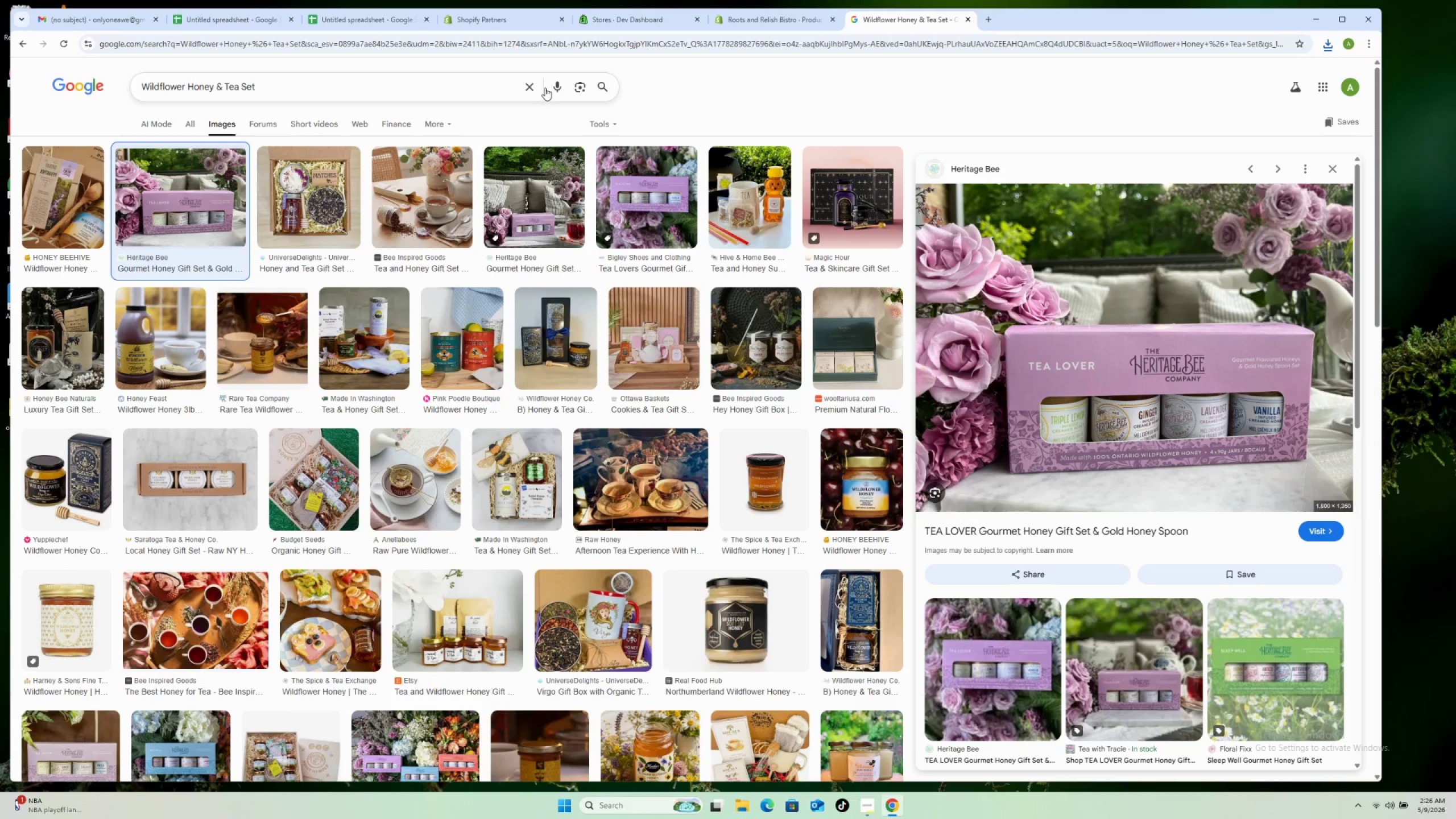 
left_click([522, 85])
 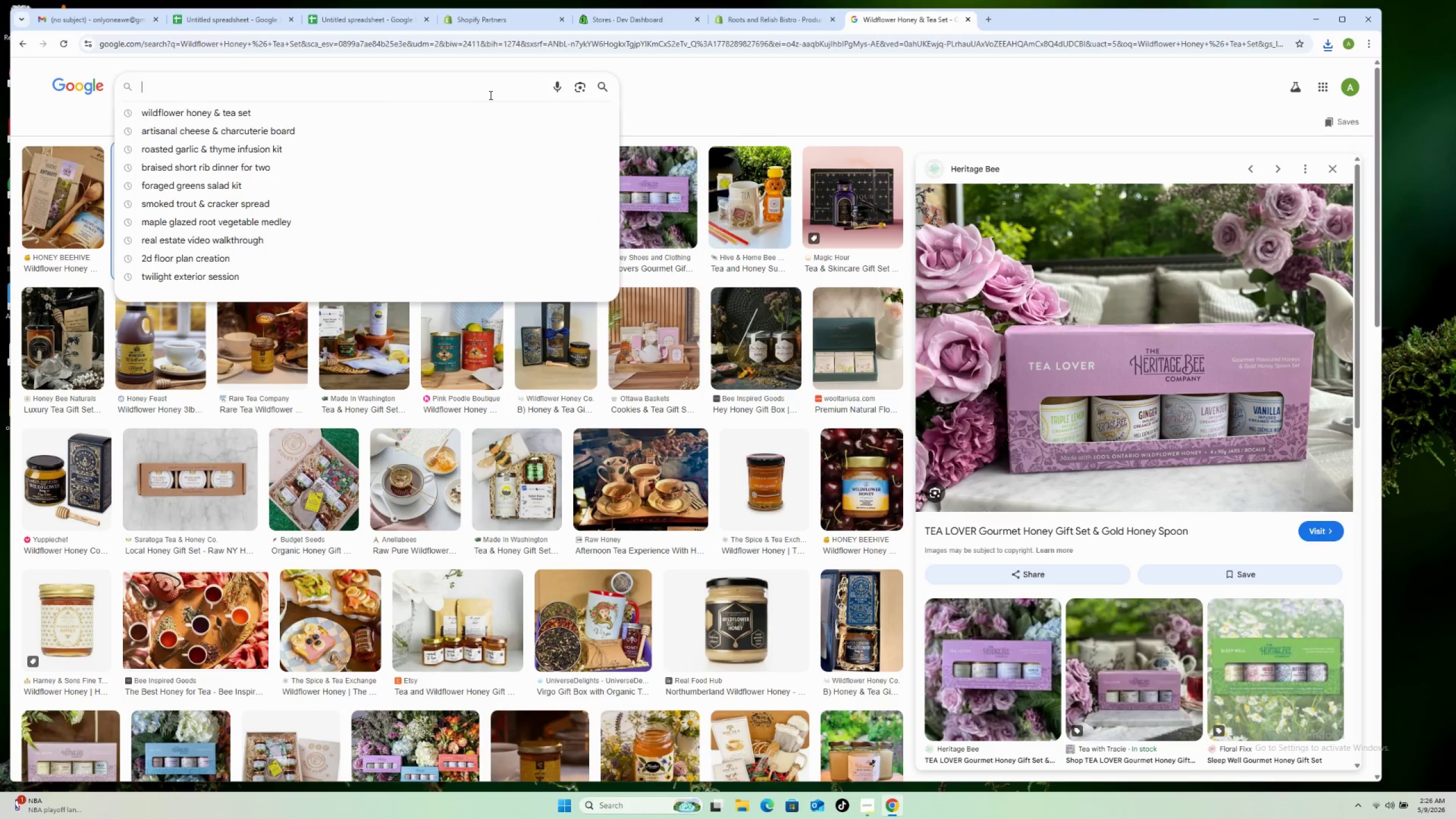 
left_click([490, 95])
 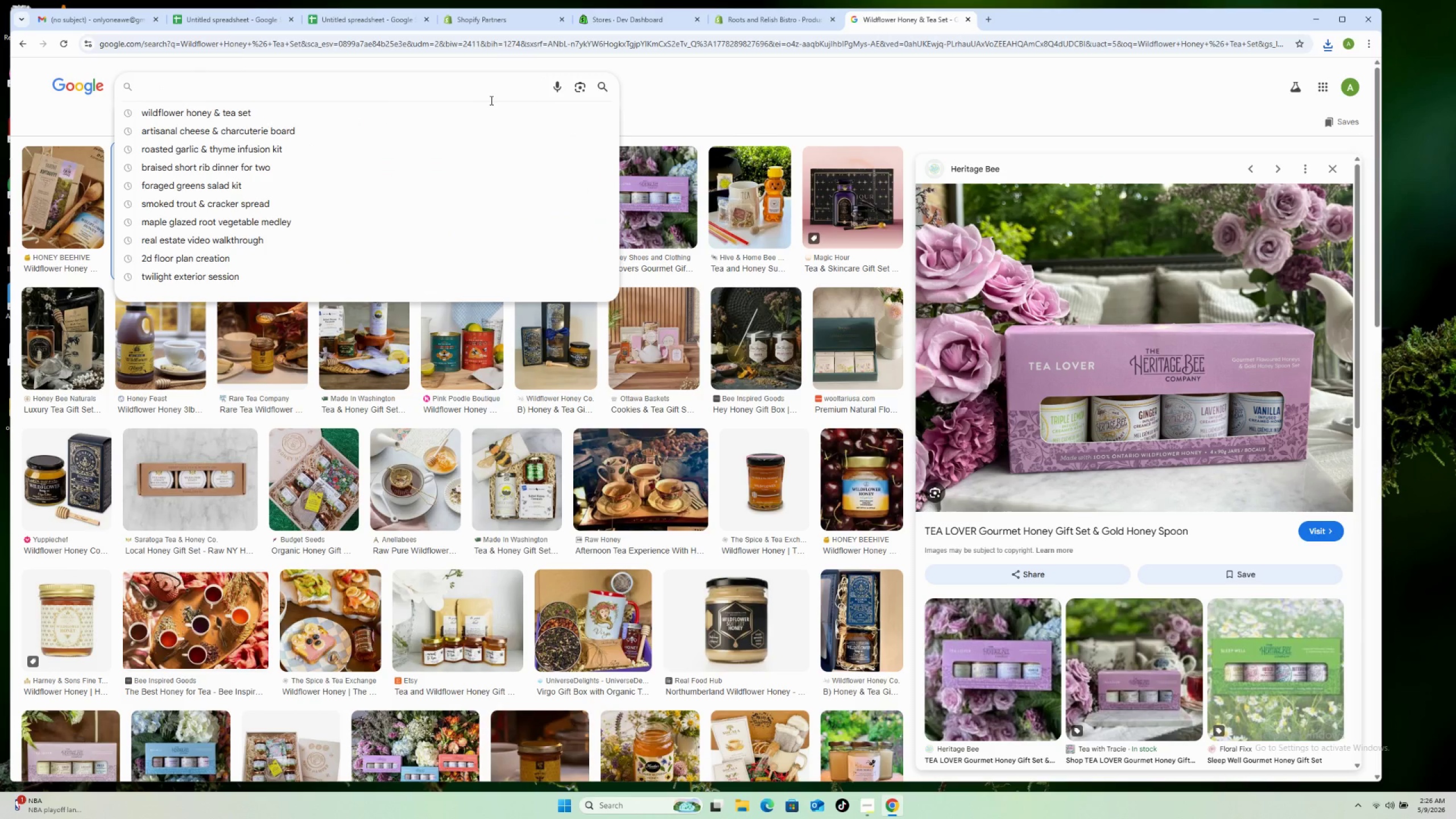 
key(Control+V)
 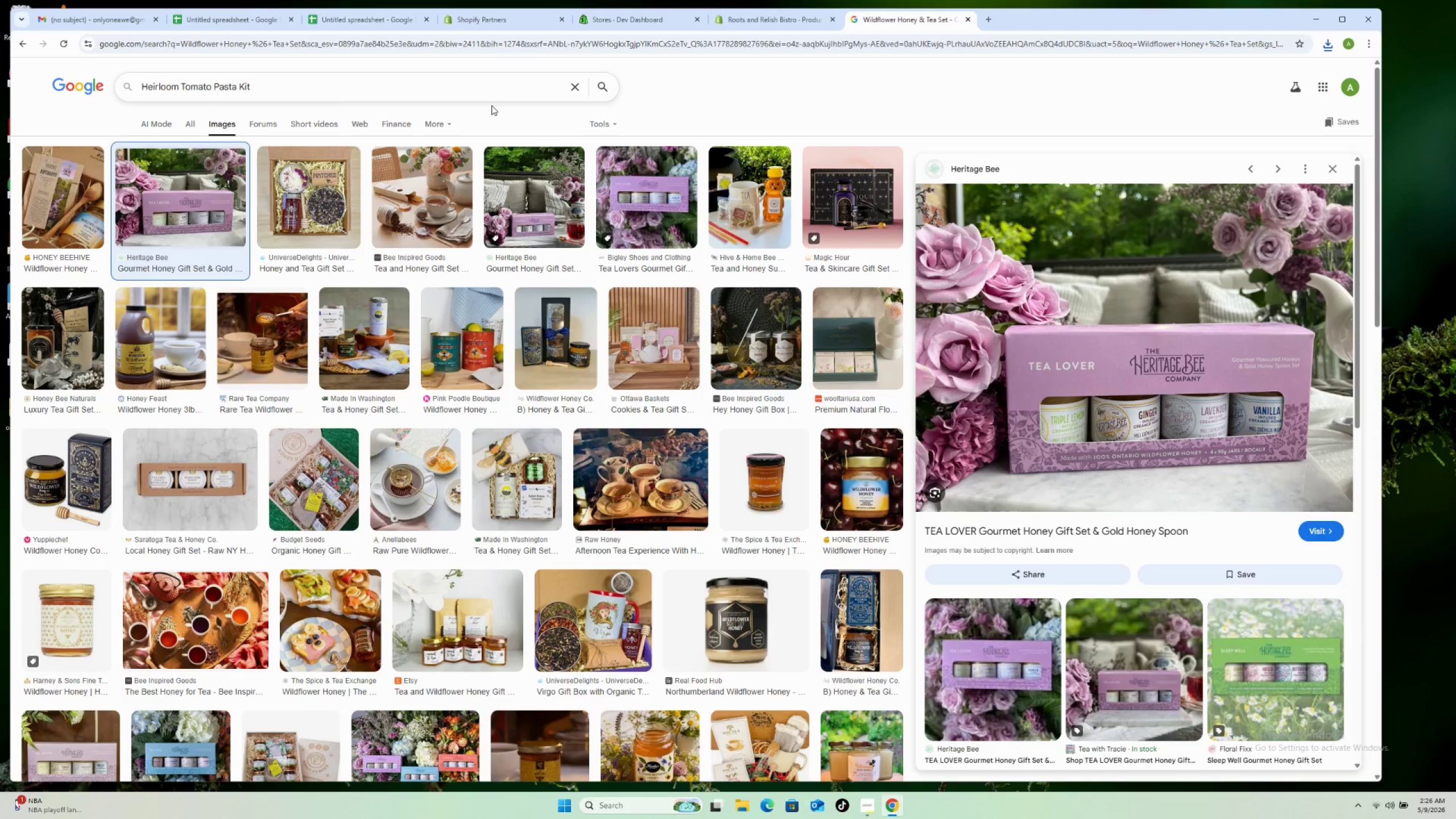 
key(Enter)
 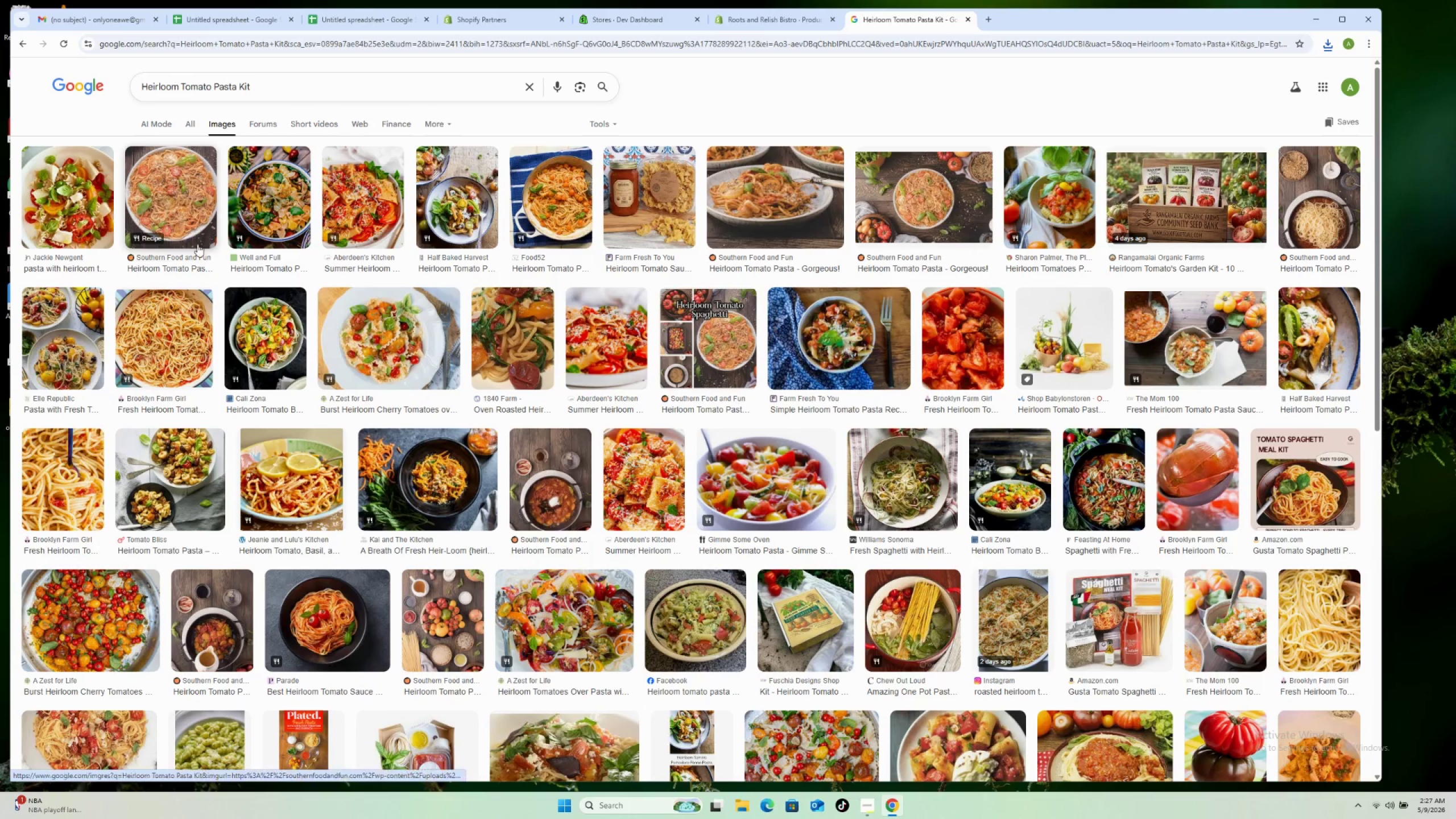 
wait(5.83)
 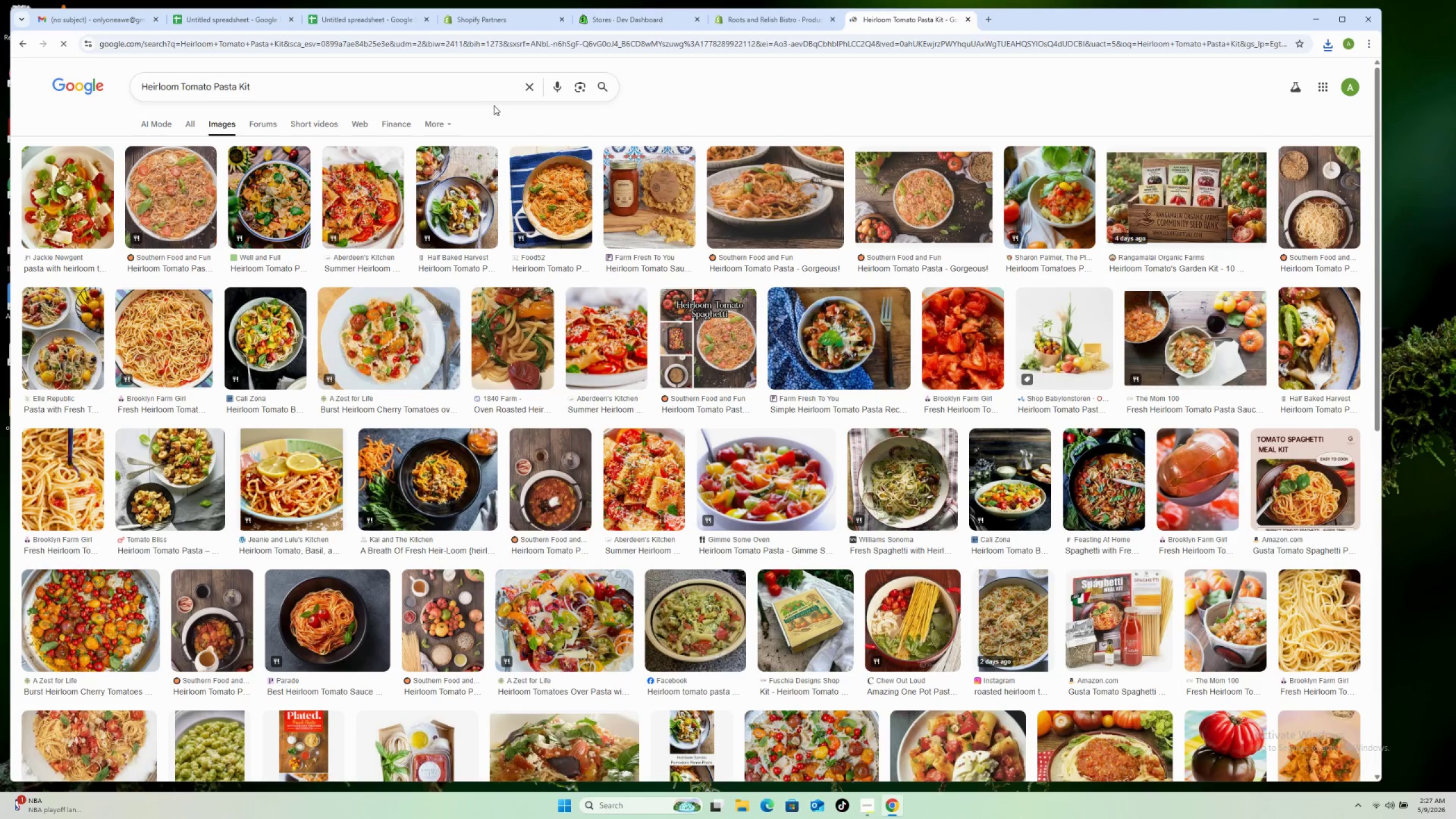 
left_click([171, 195])
 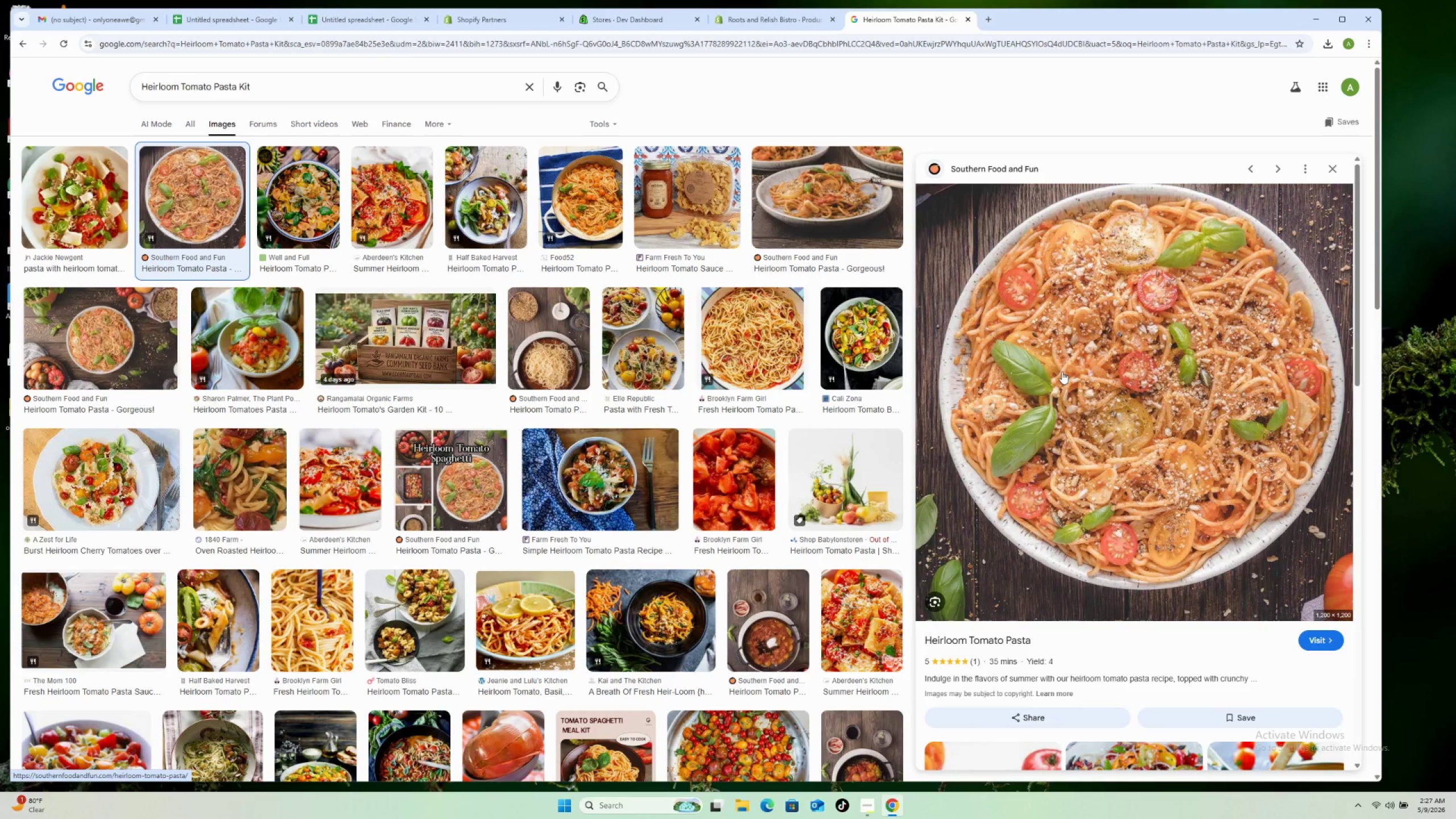 
wait(15.52)
 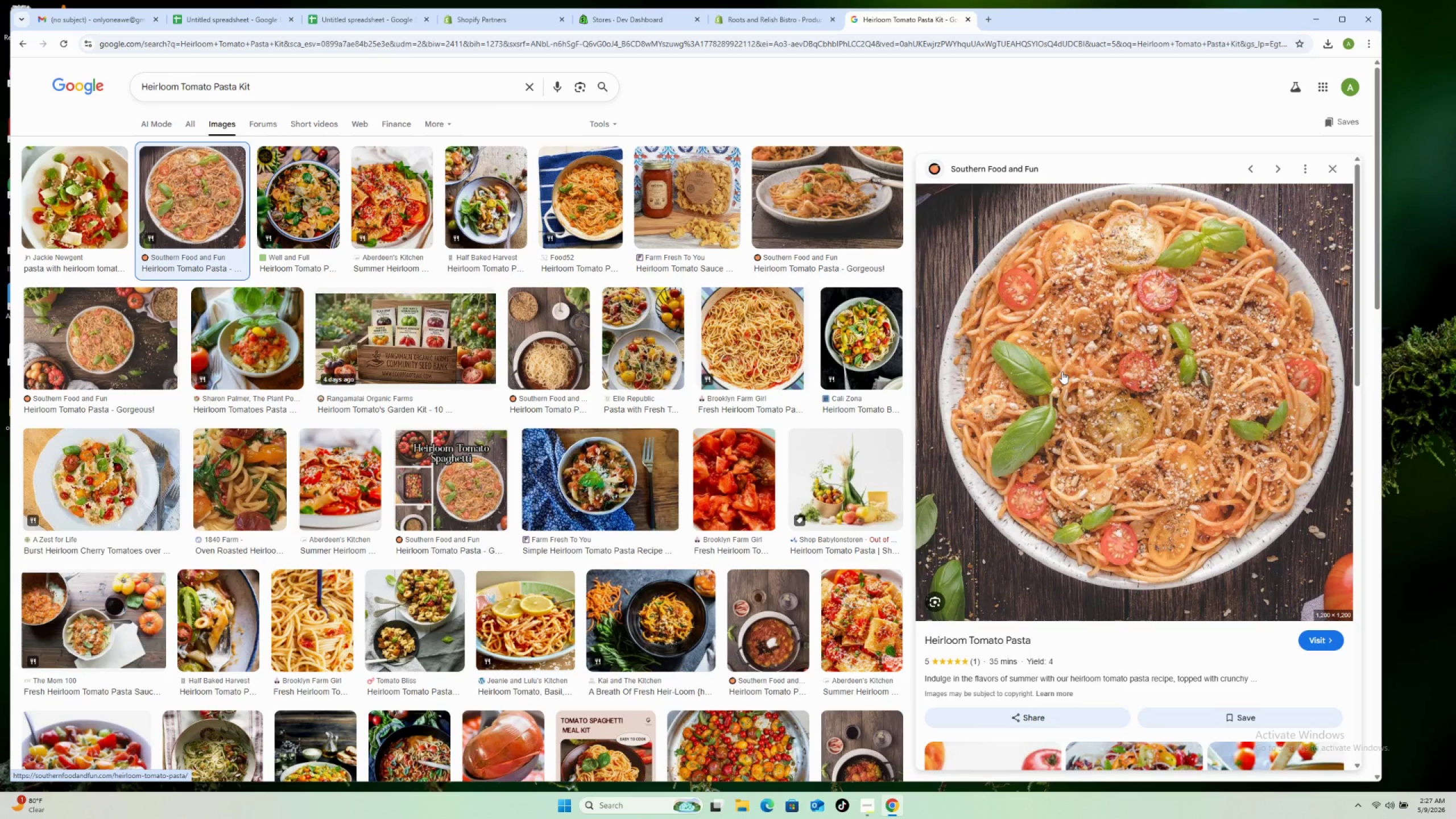 
right_click([1155, 374])
 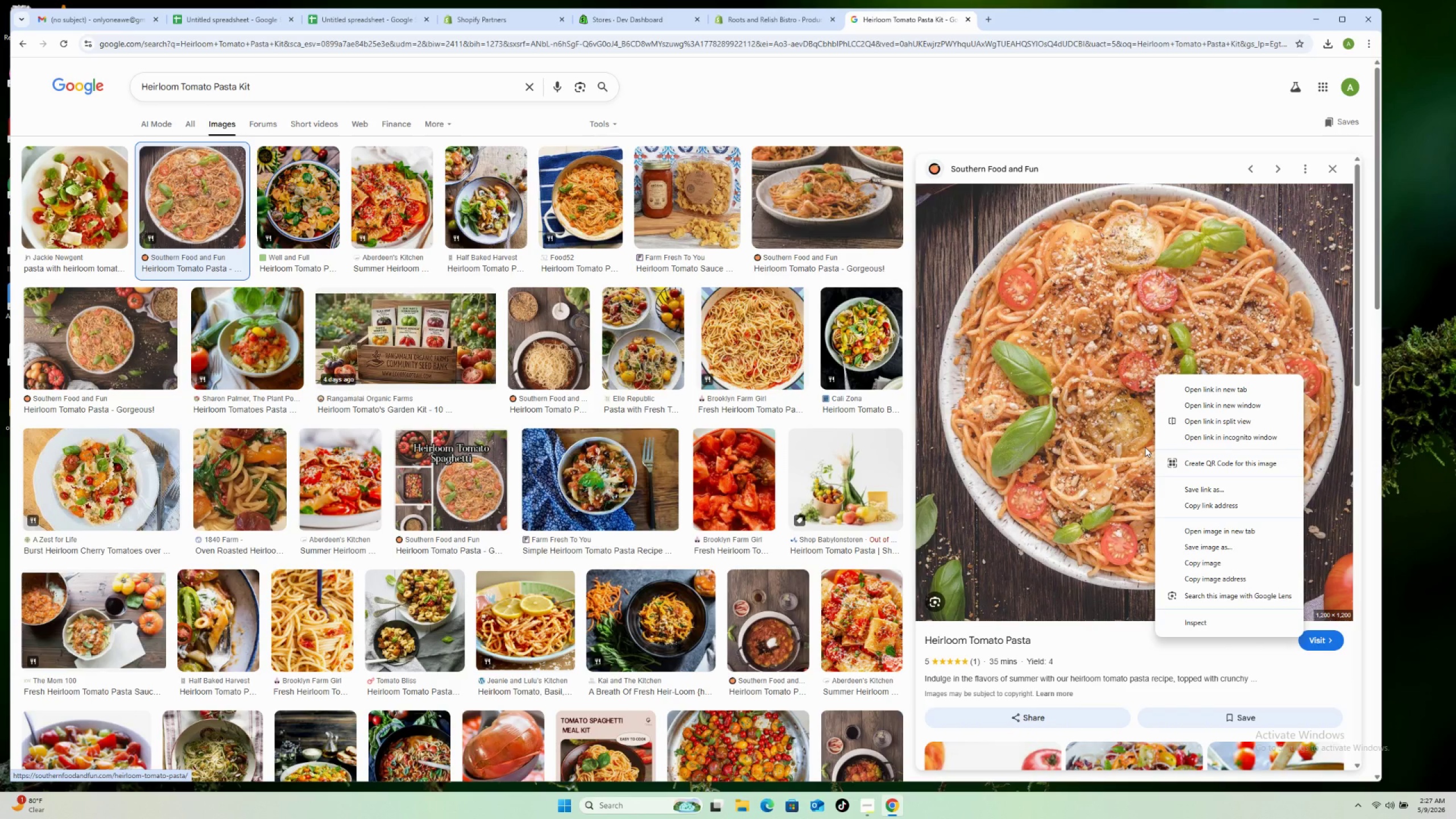 
wait(6.47)
 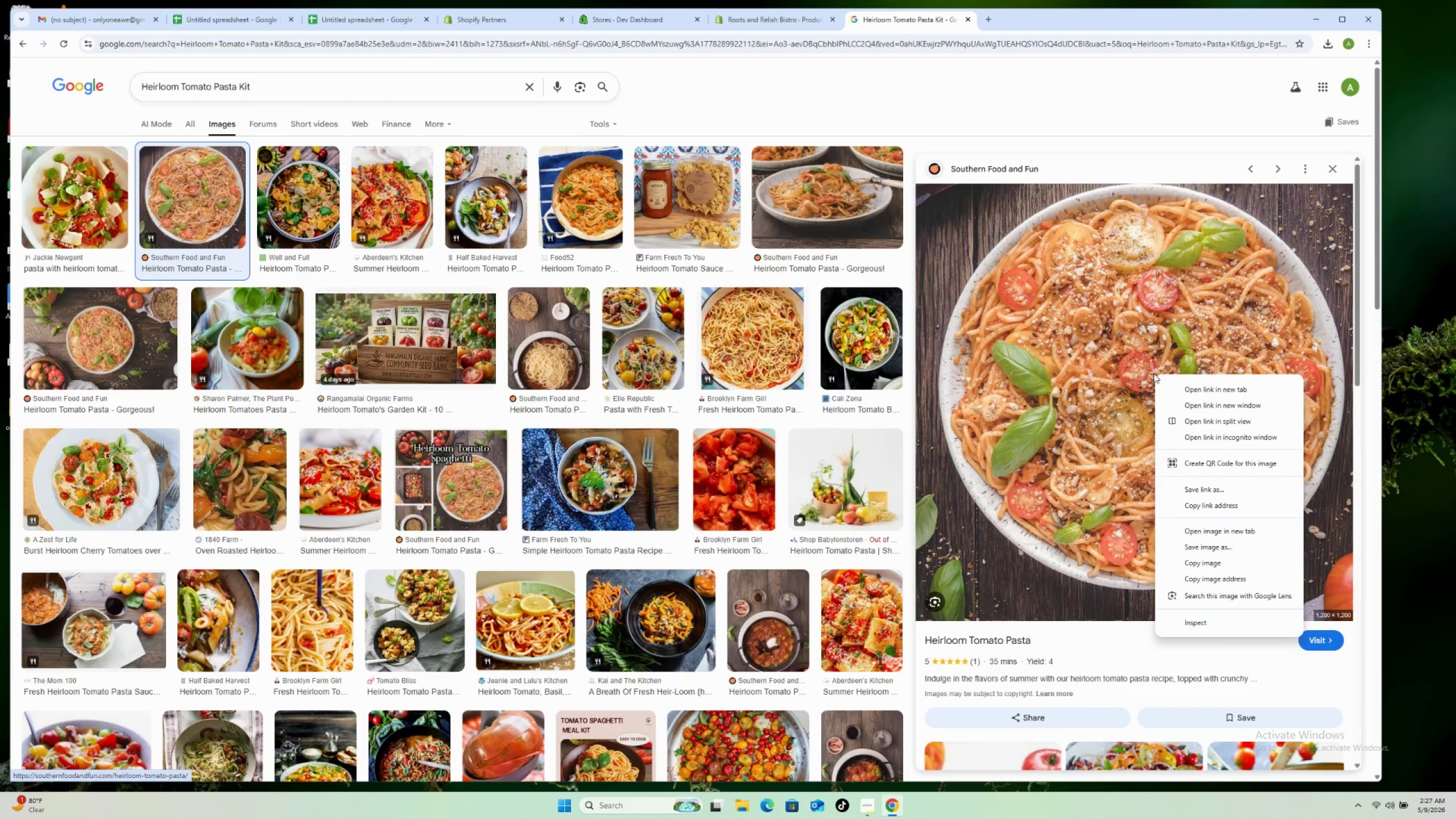 
left_click([1219, 546])
 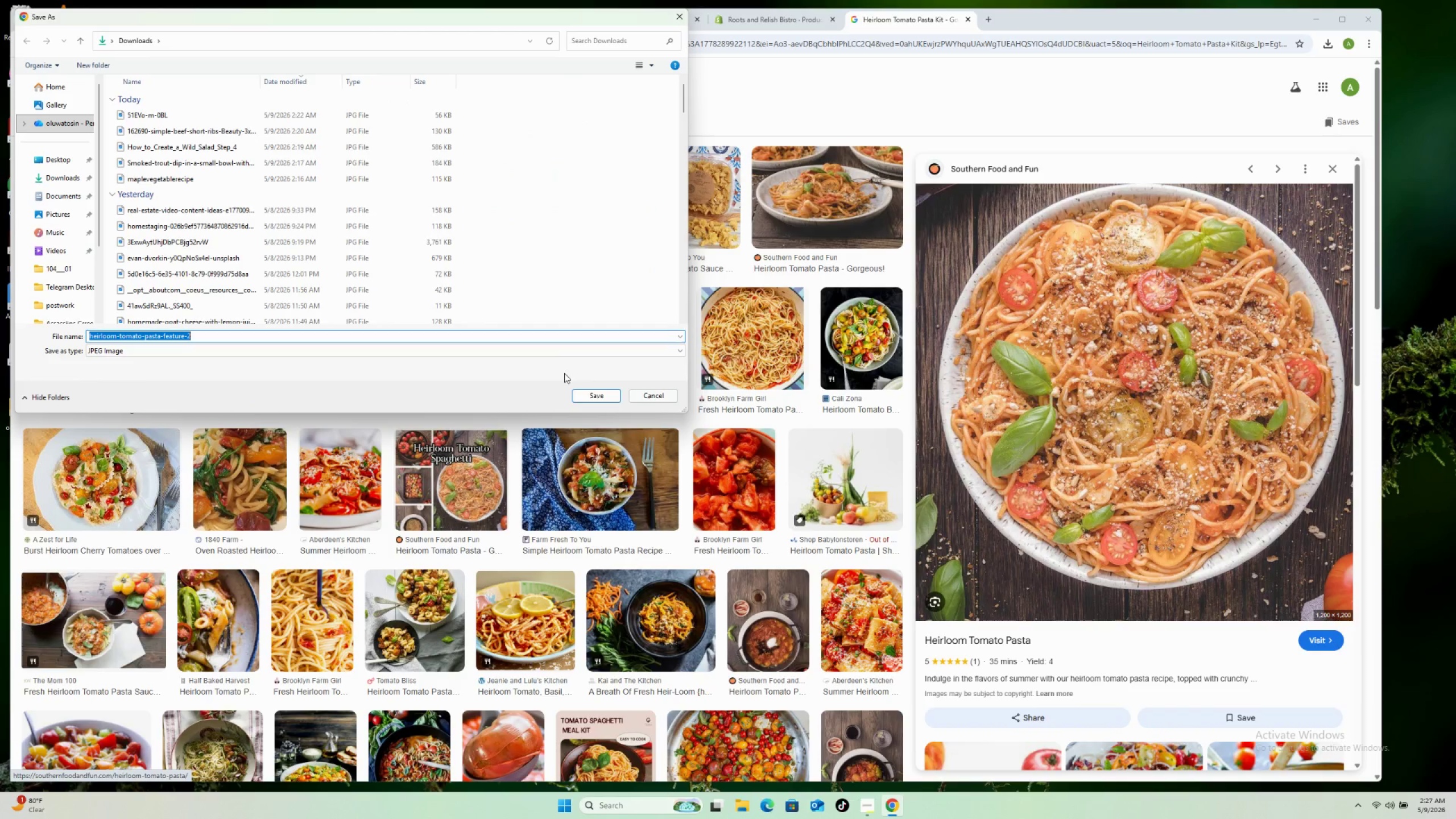 
left_click([587, 394])
 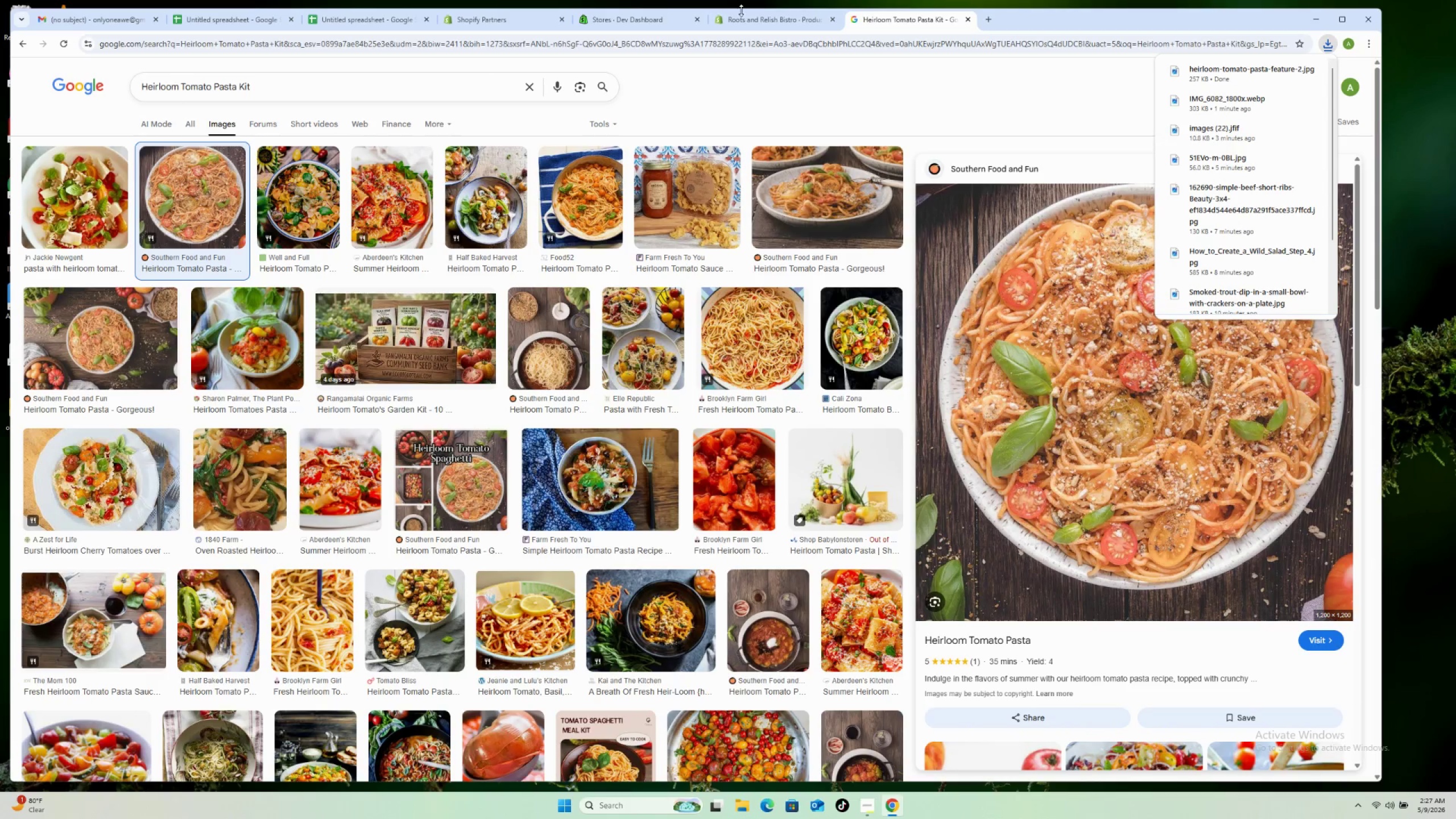 
left_click([759, 24])
 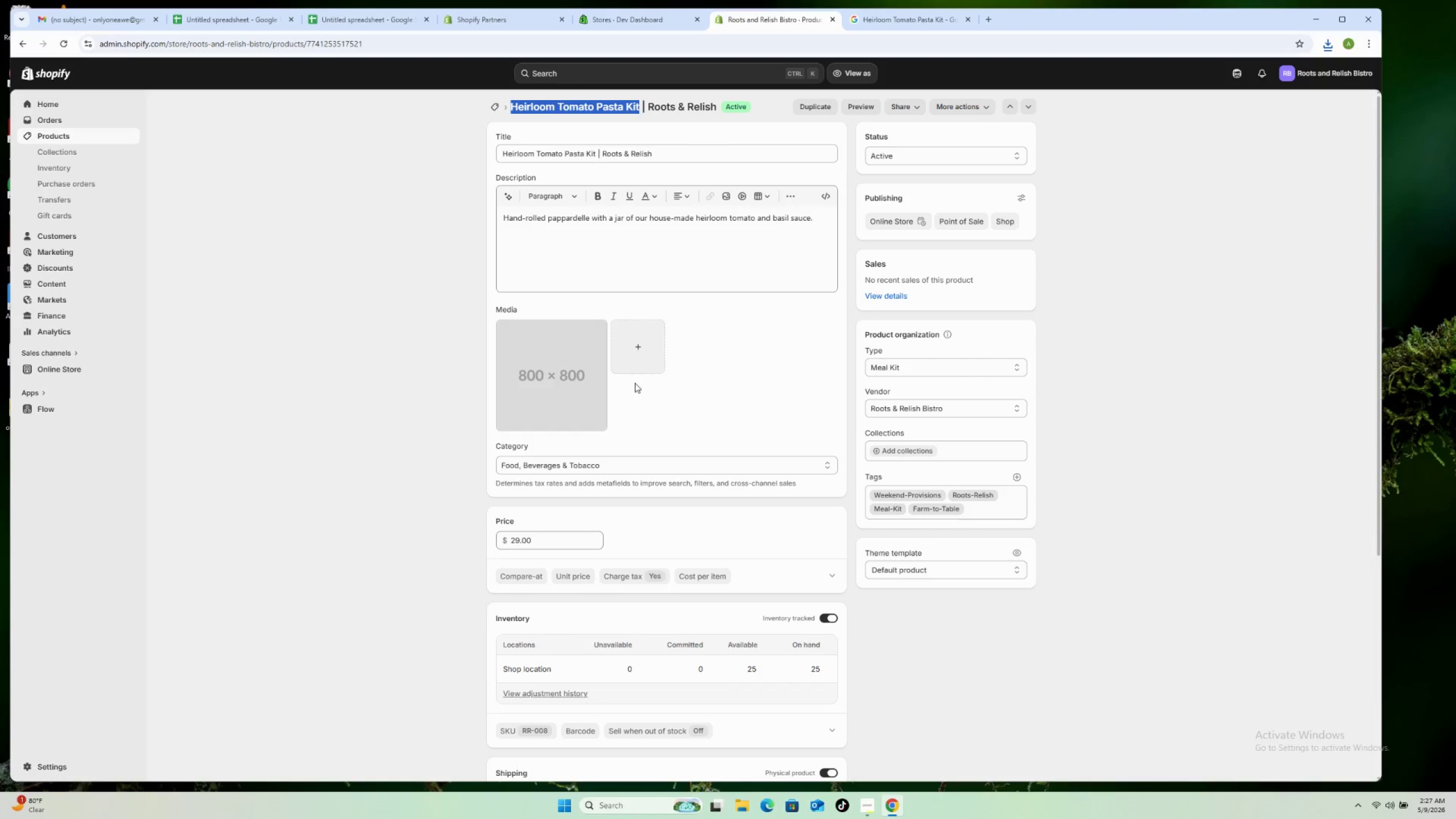 
left_click([630, 348])
 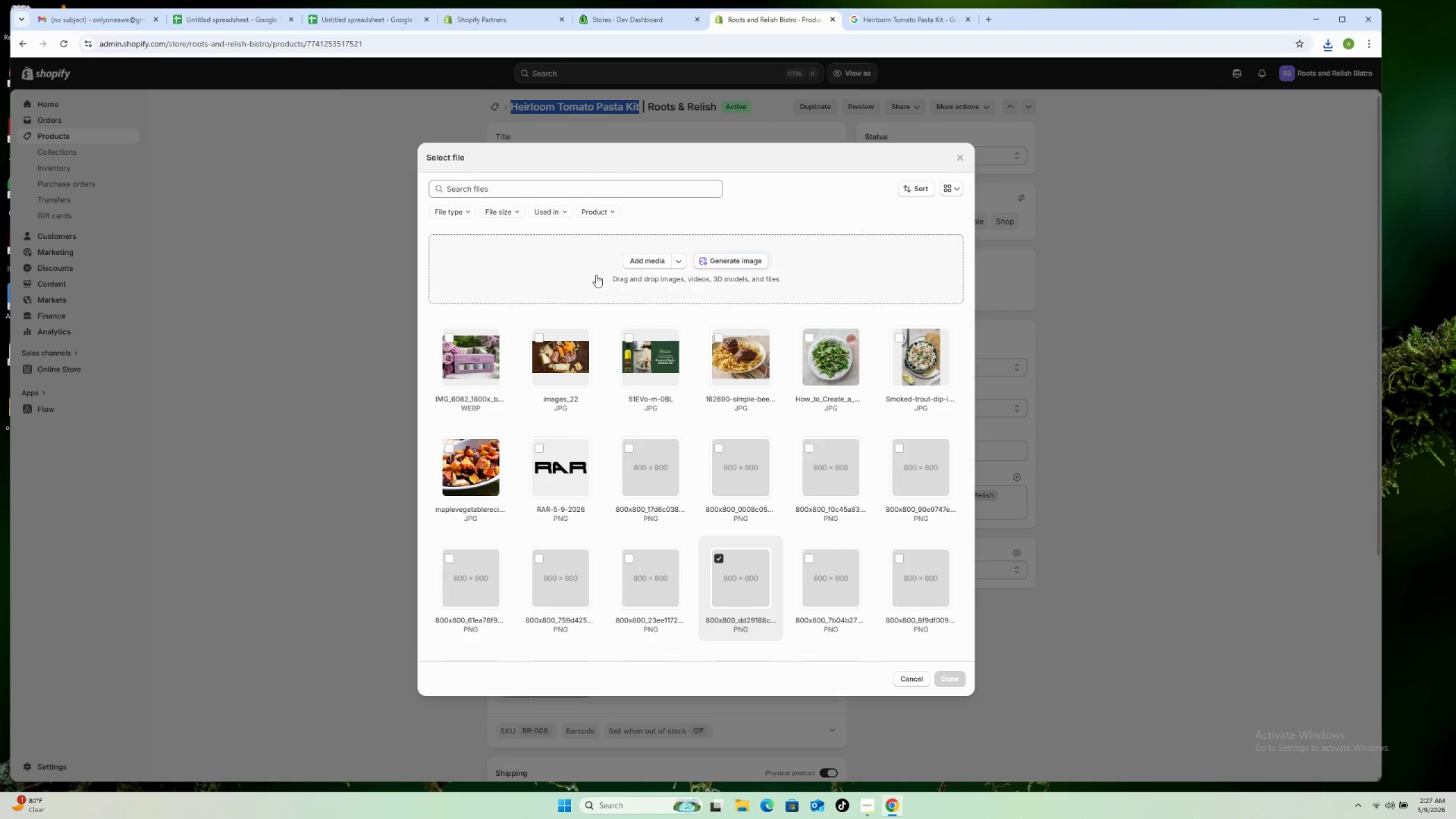 
left_click([635, 263])
 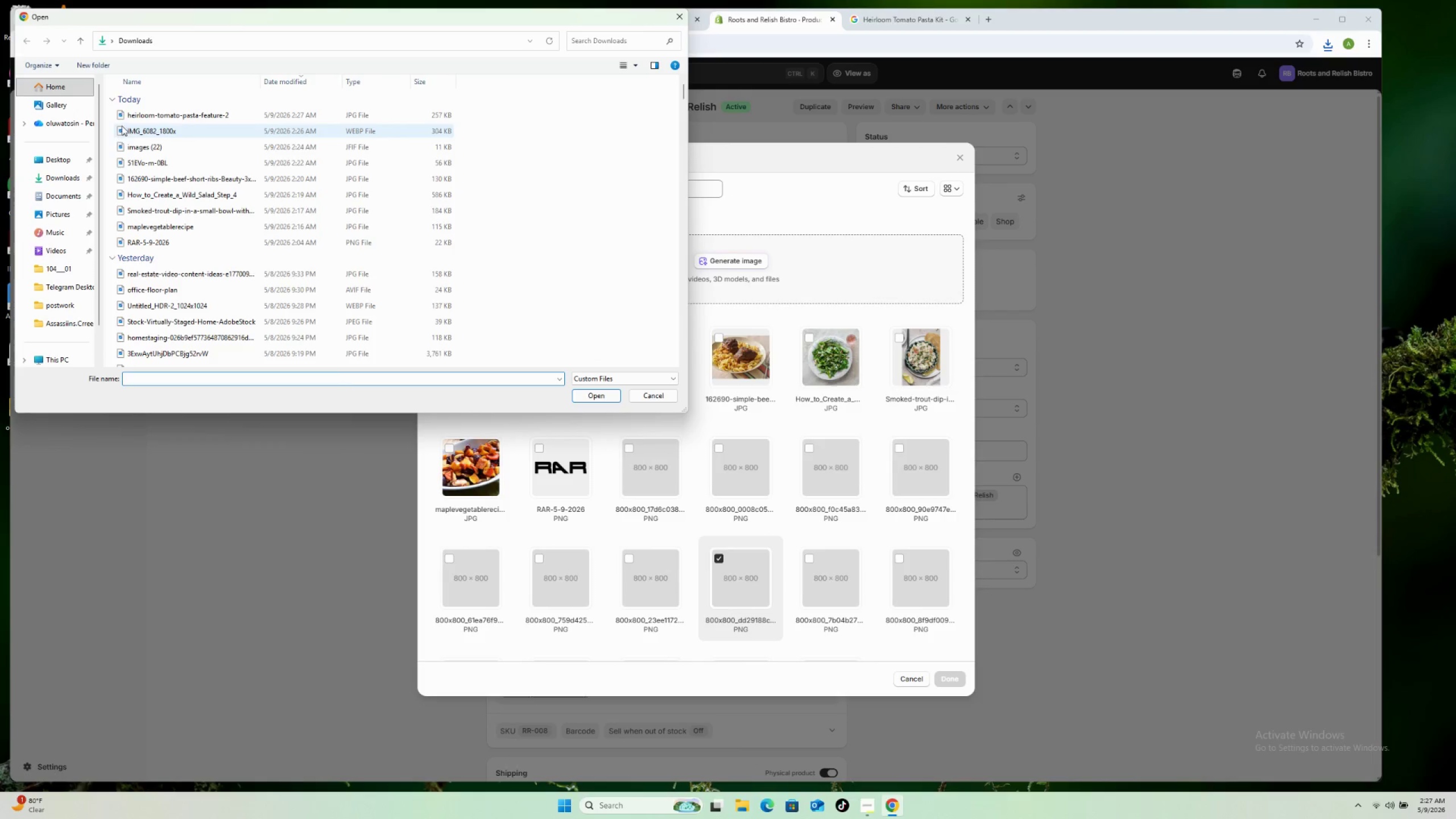 
left_click([159, 117])
 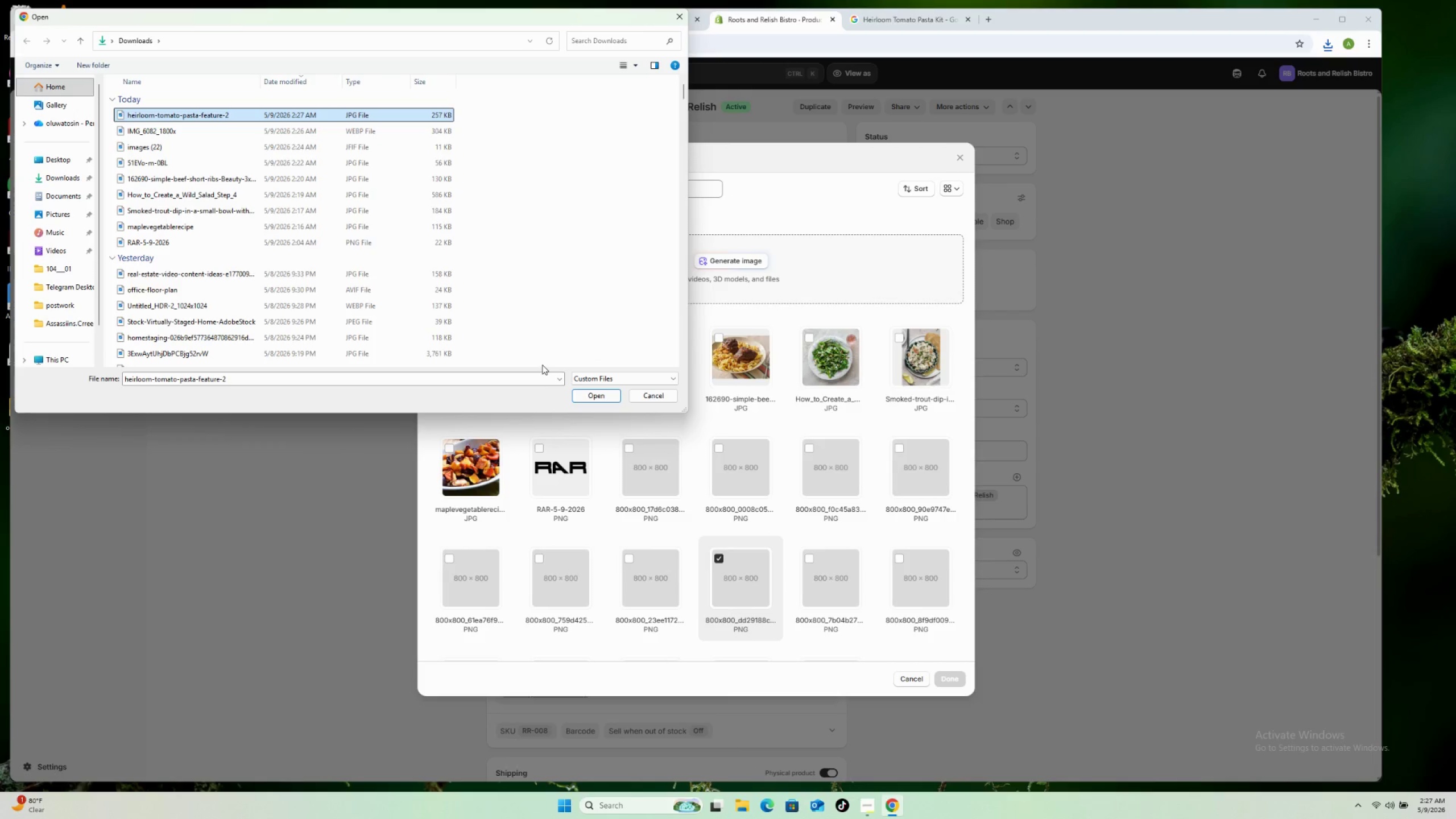 
wait(8.19)
 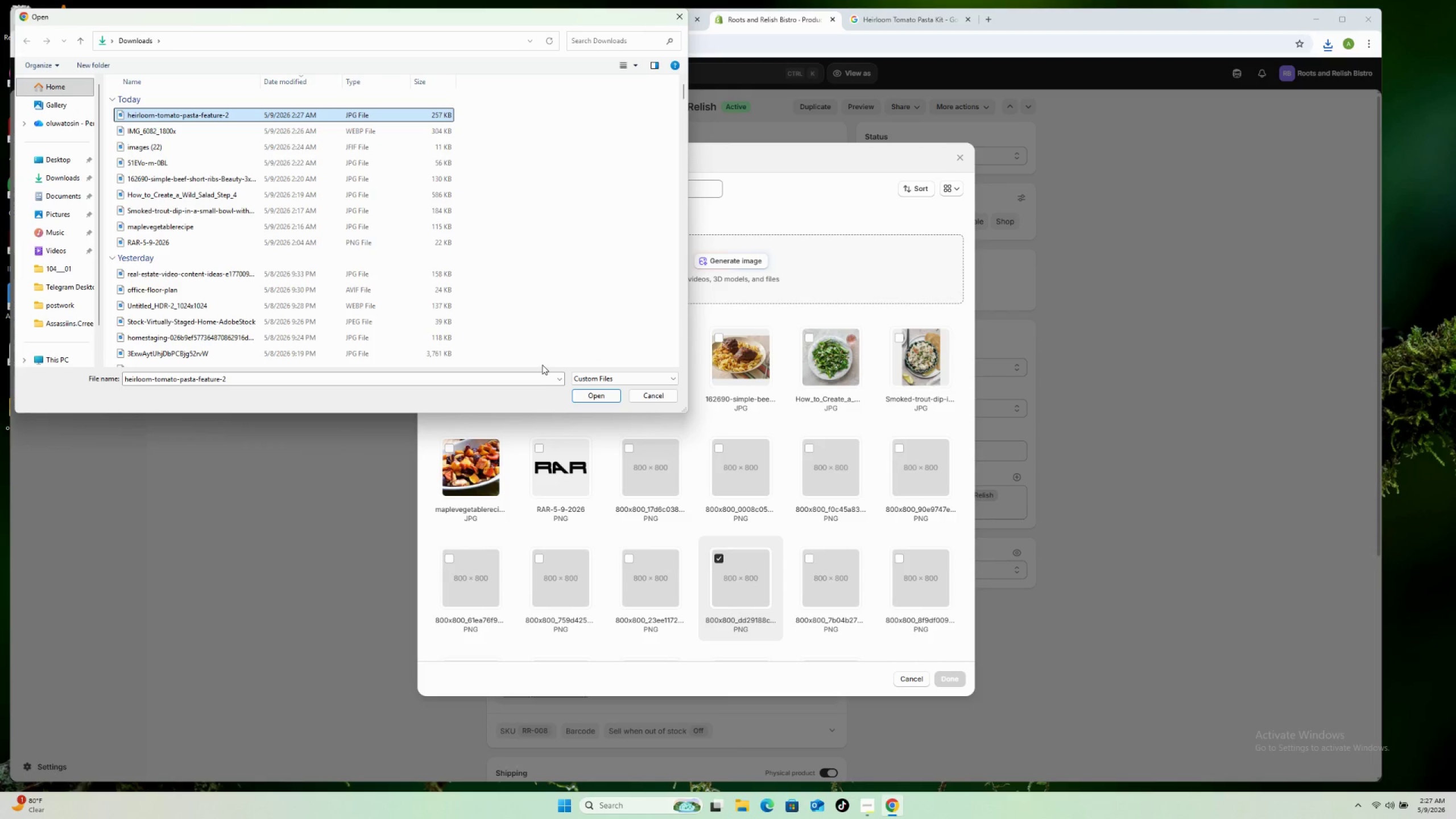 
left_click([806, 559])
 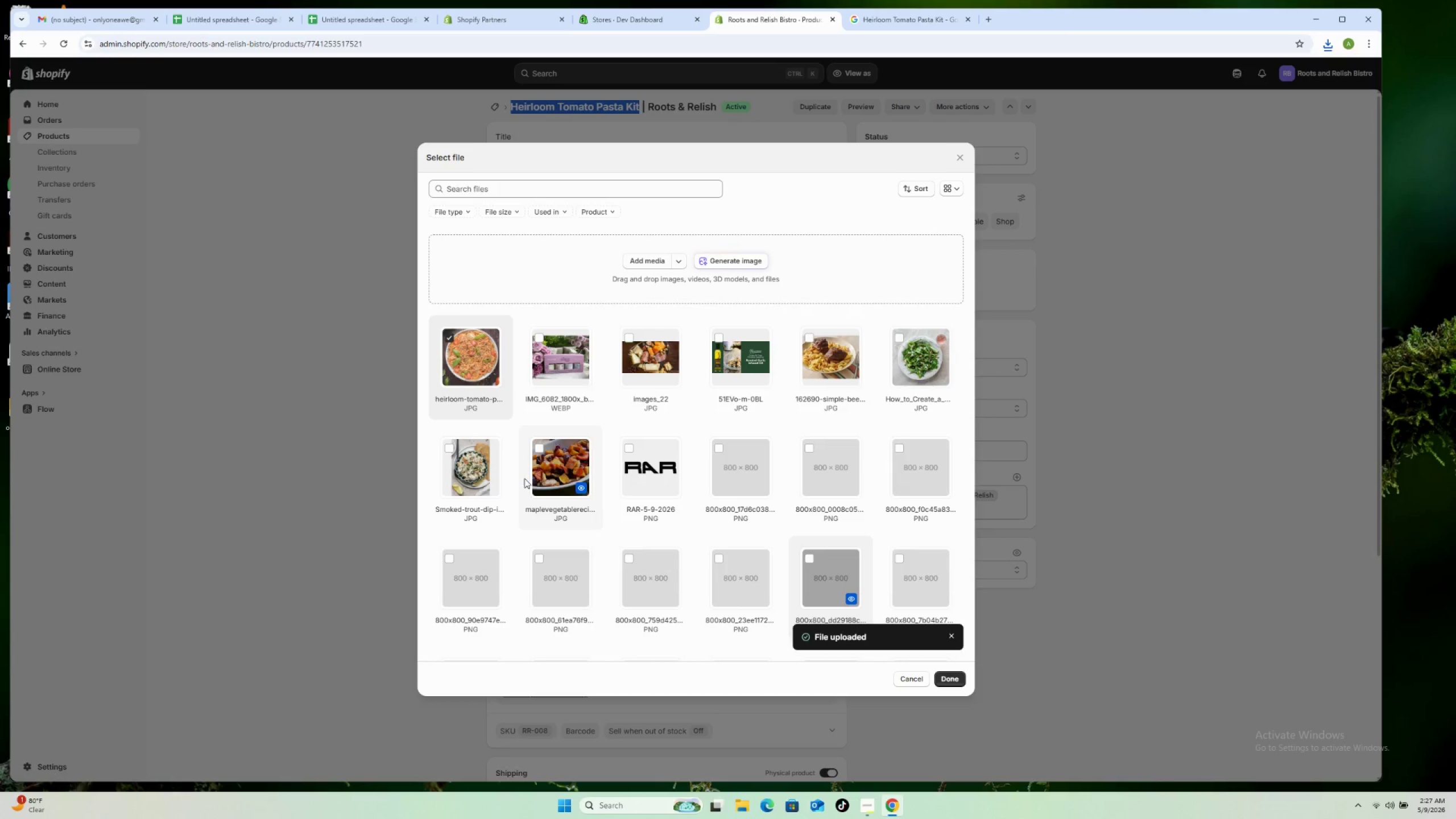 
wait(7.16)
 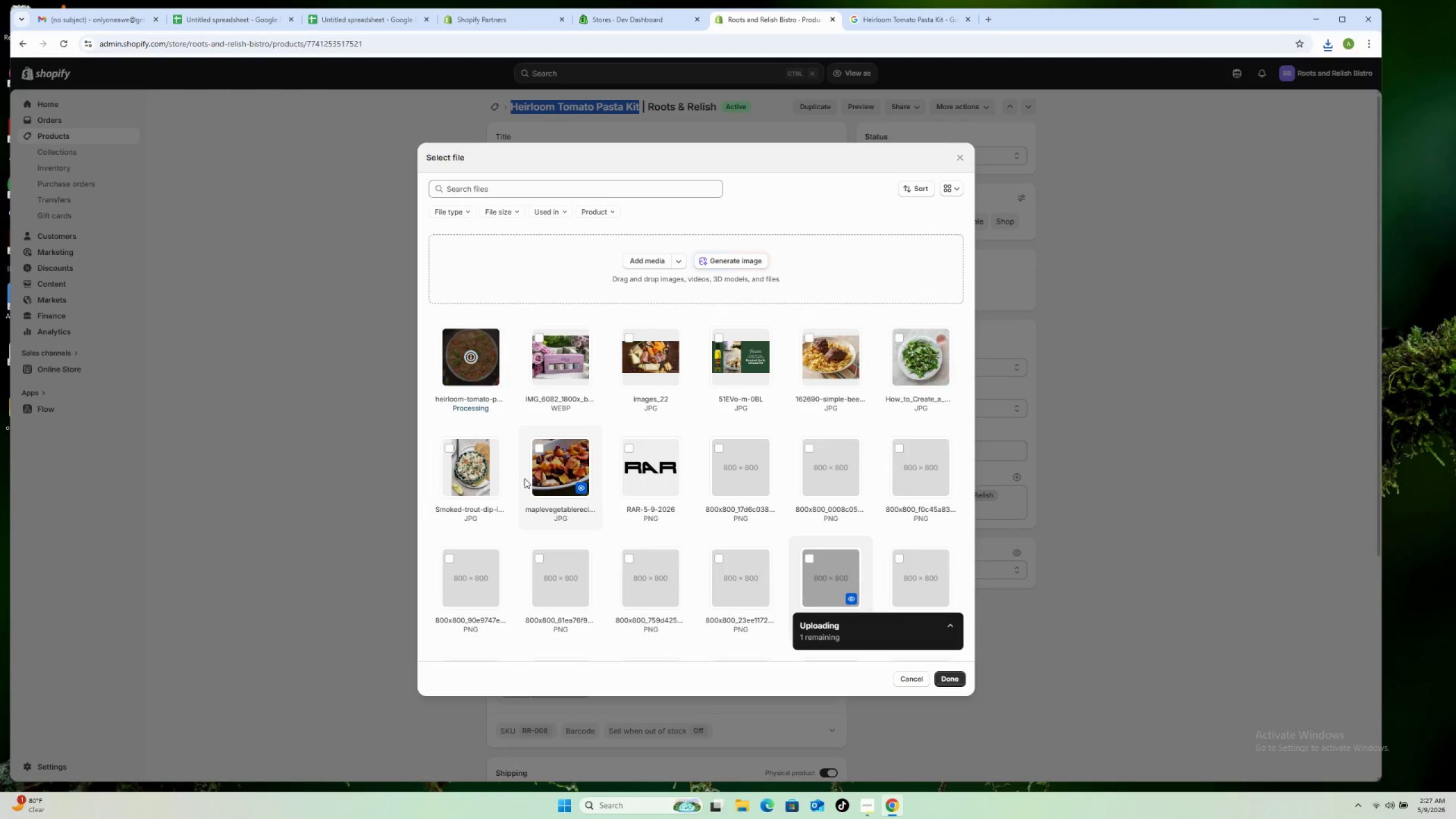 
left_click([958, 680])
 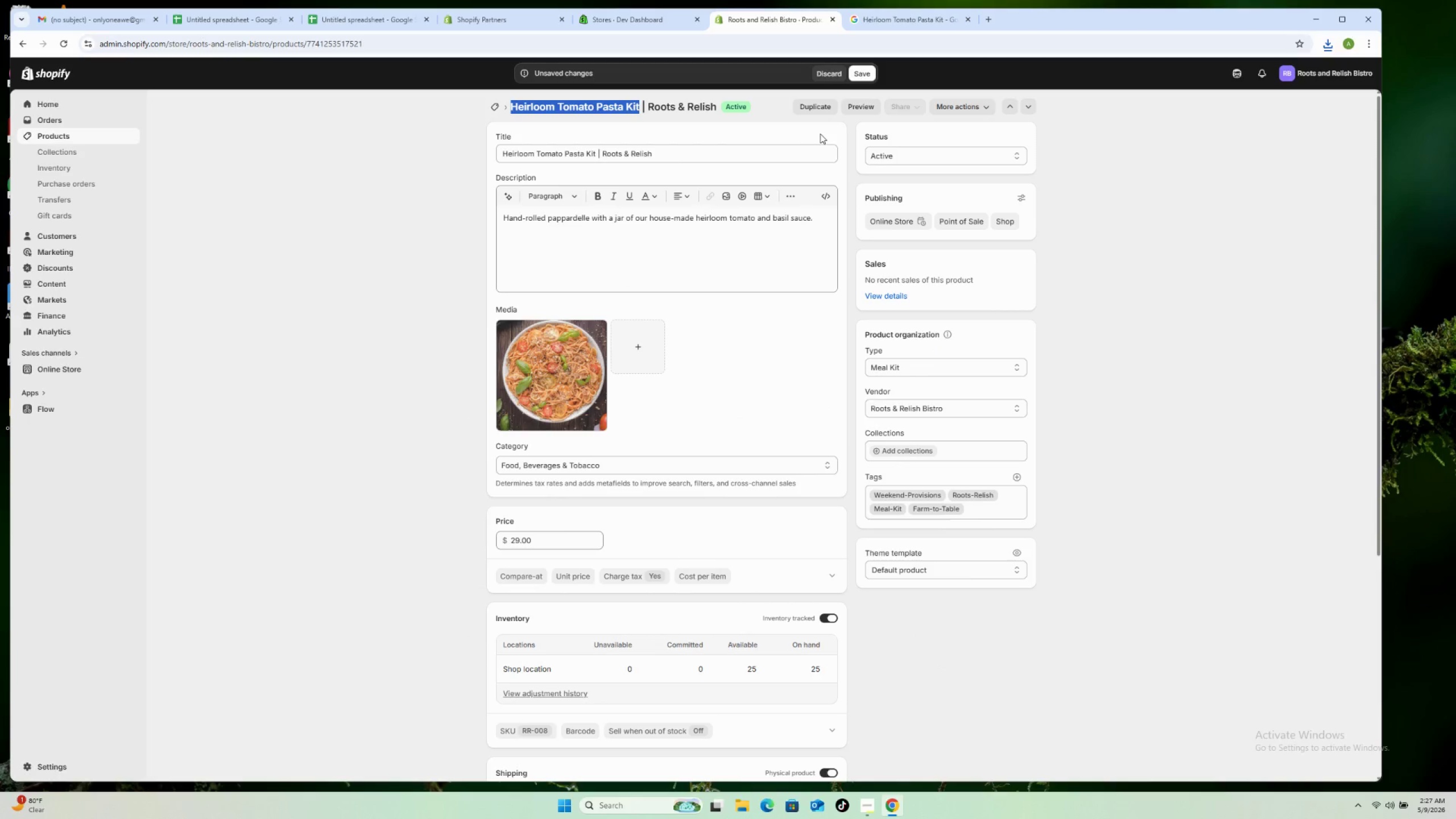 
left_click([869, 68])
 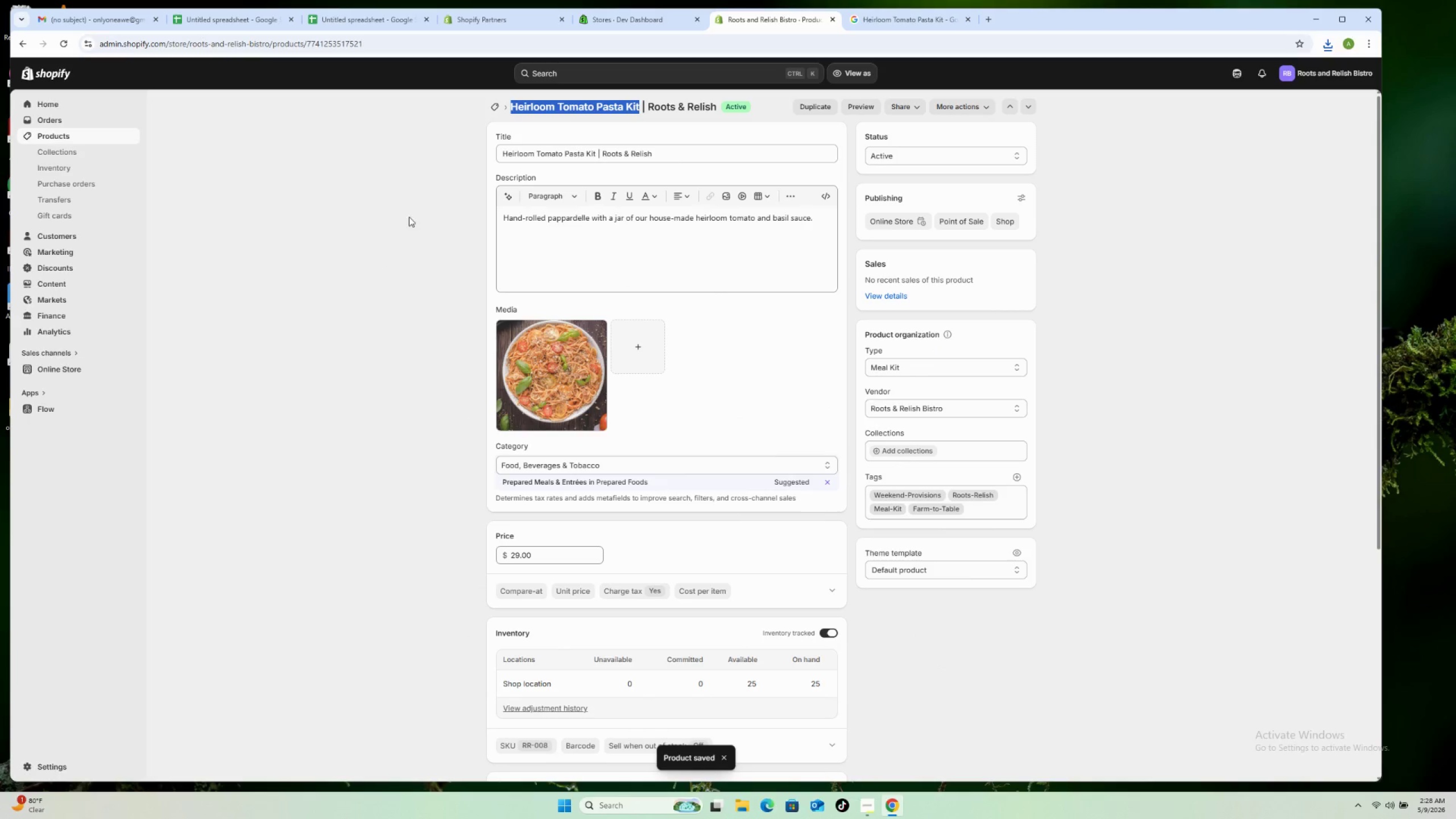 
wait(5.83)
 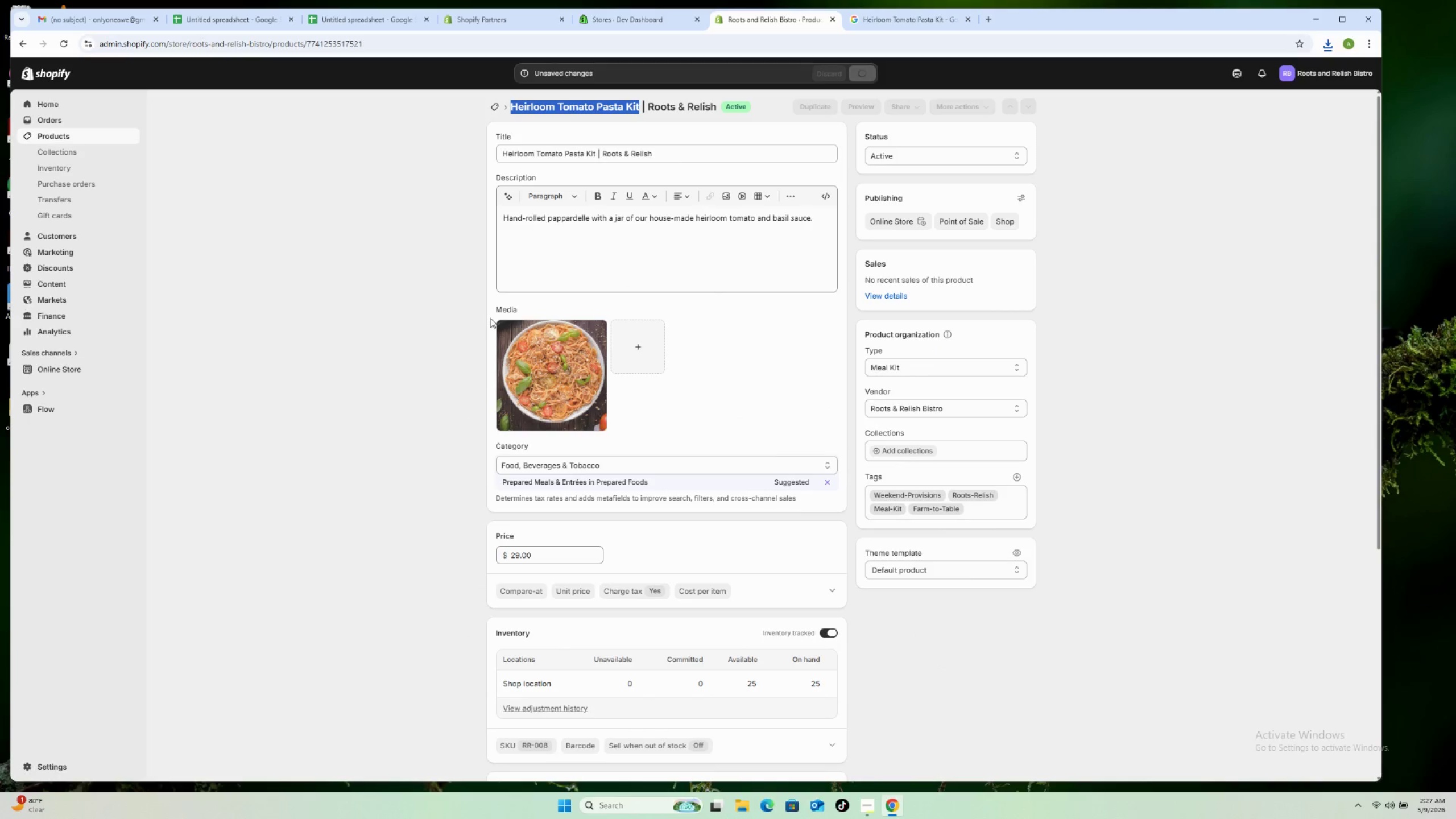 
left_click([491, 105])
 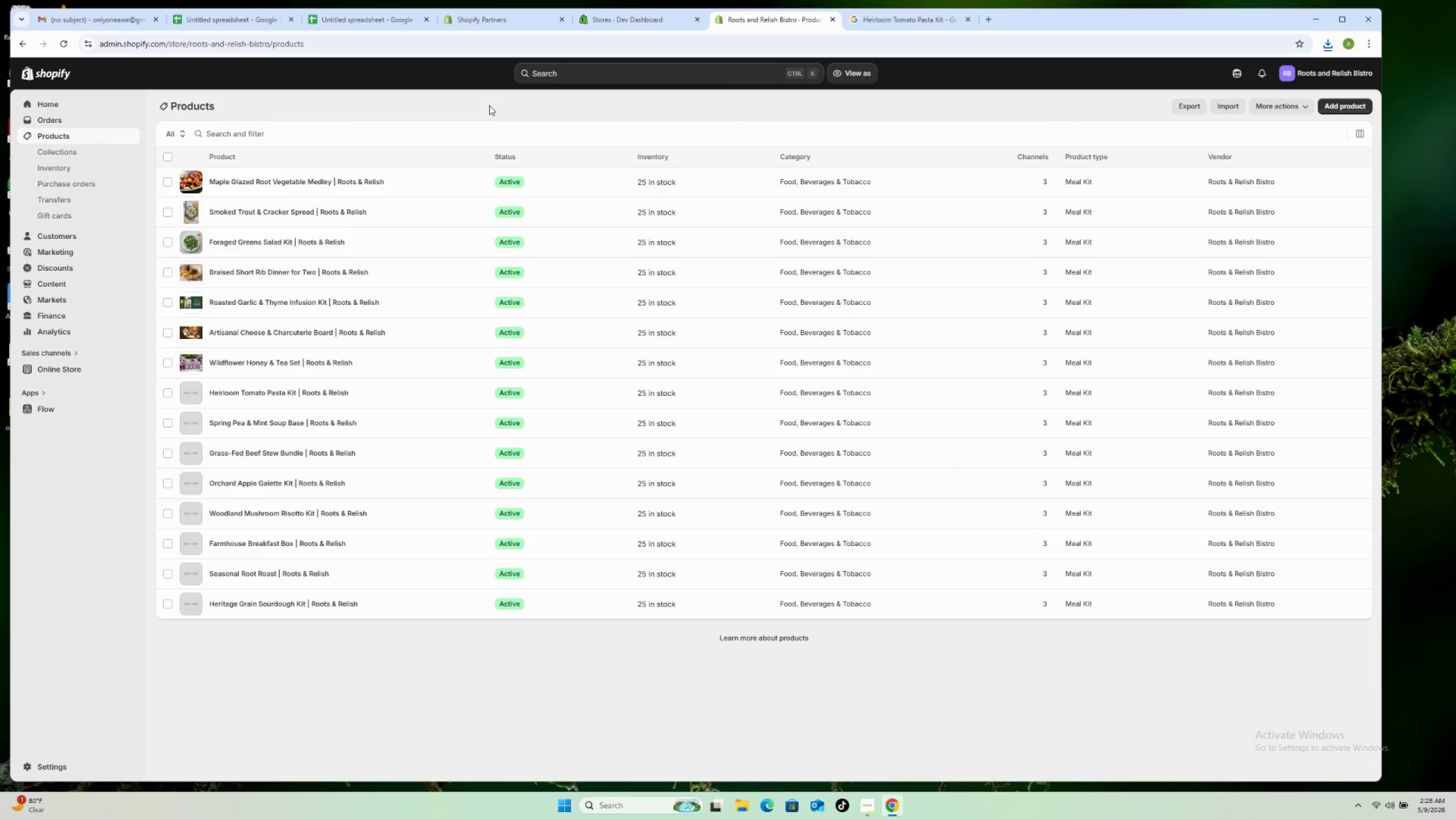 
wait(10.26)
 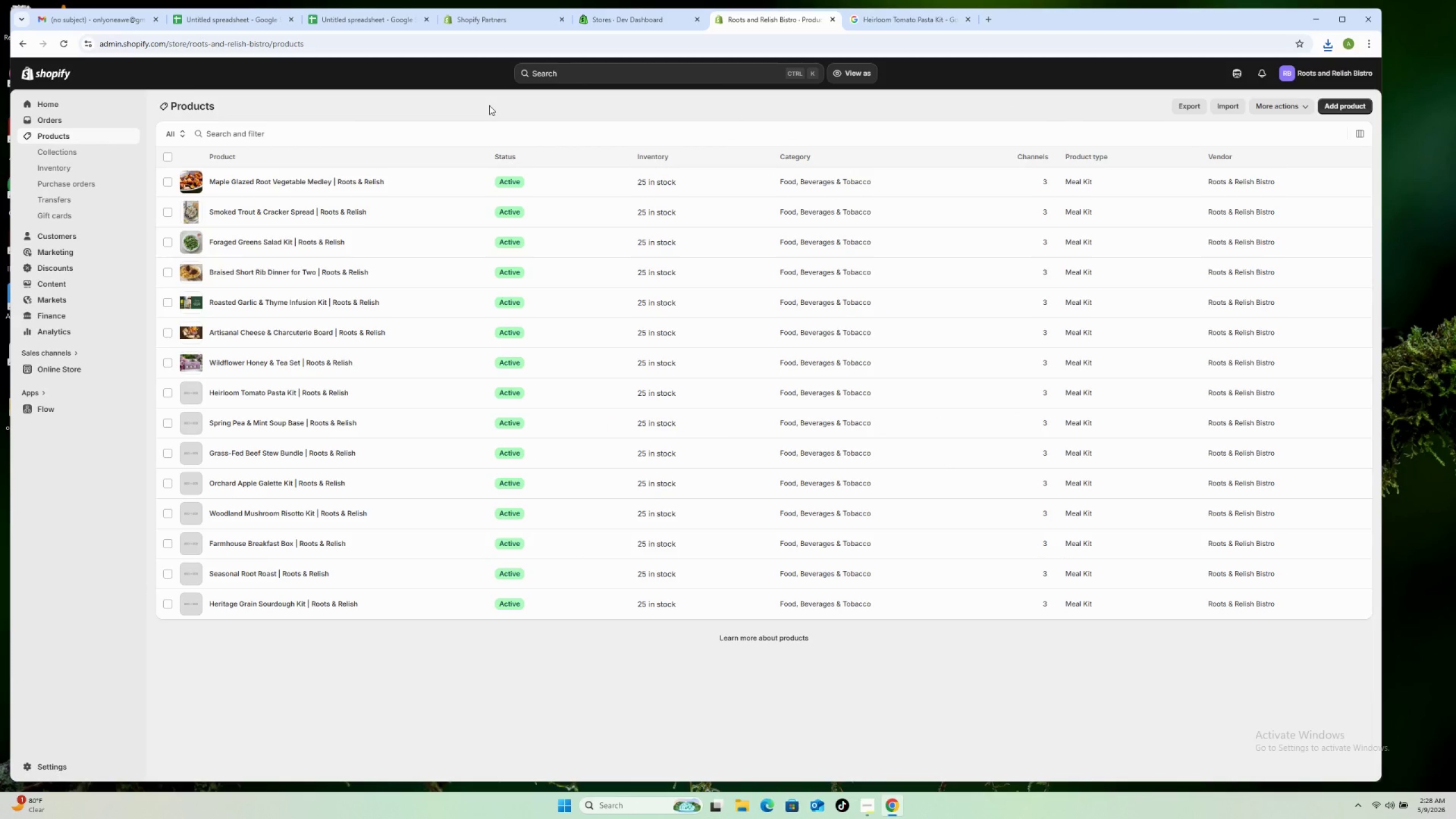 
left_click([346, 422])
 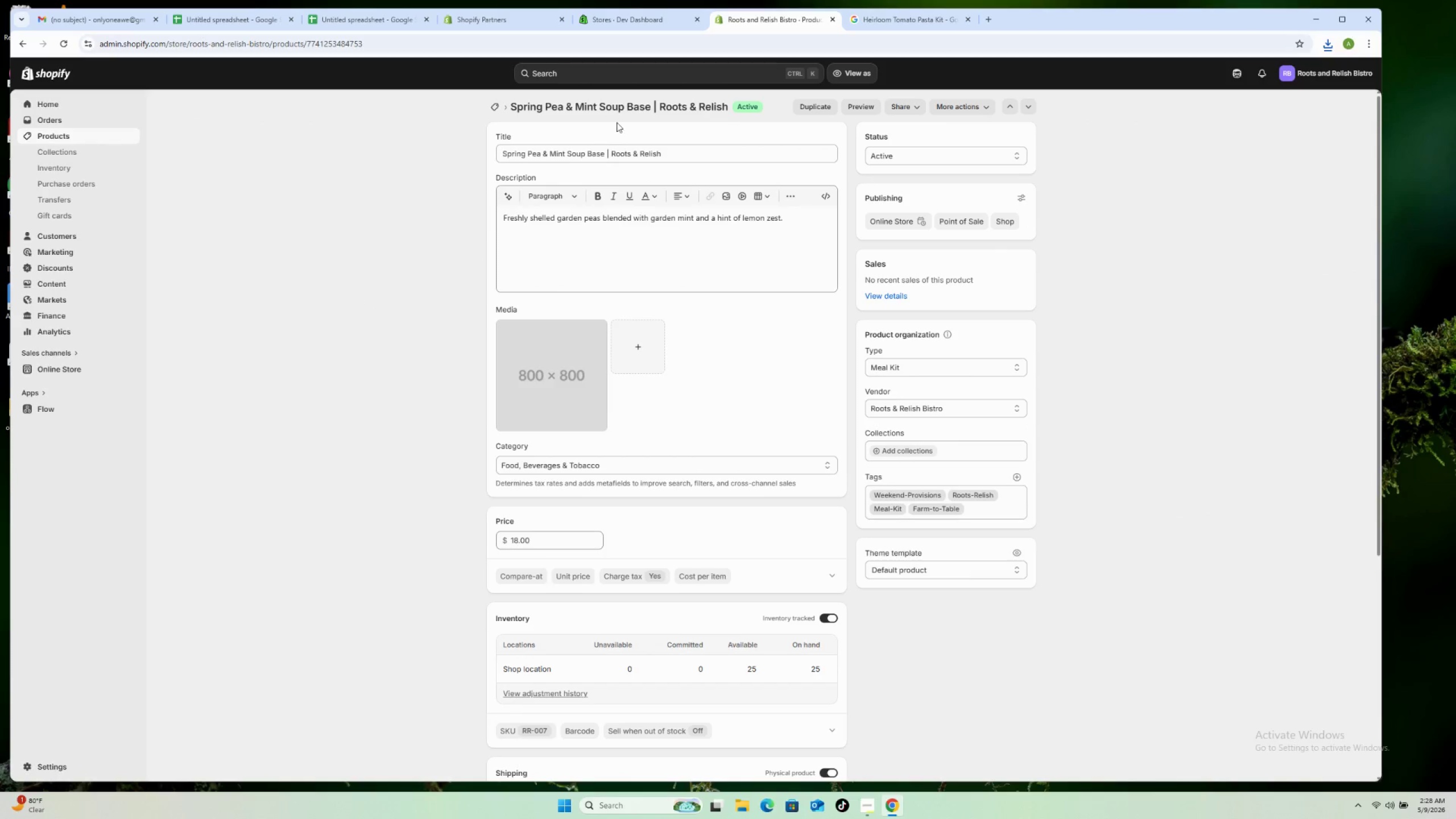 
left_click_drag(start_coordinate=[650, 101], to_coordinate=[500, 113])
 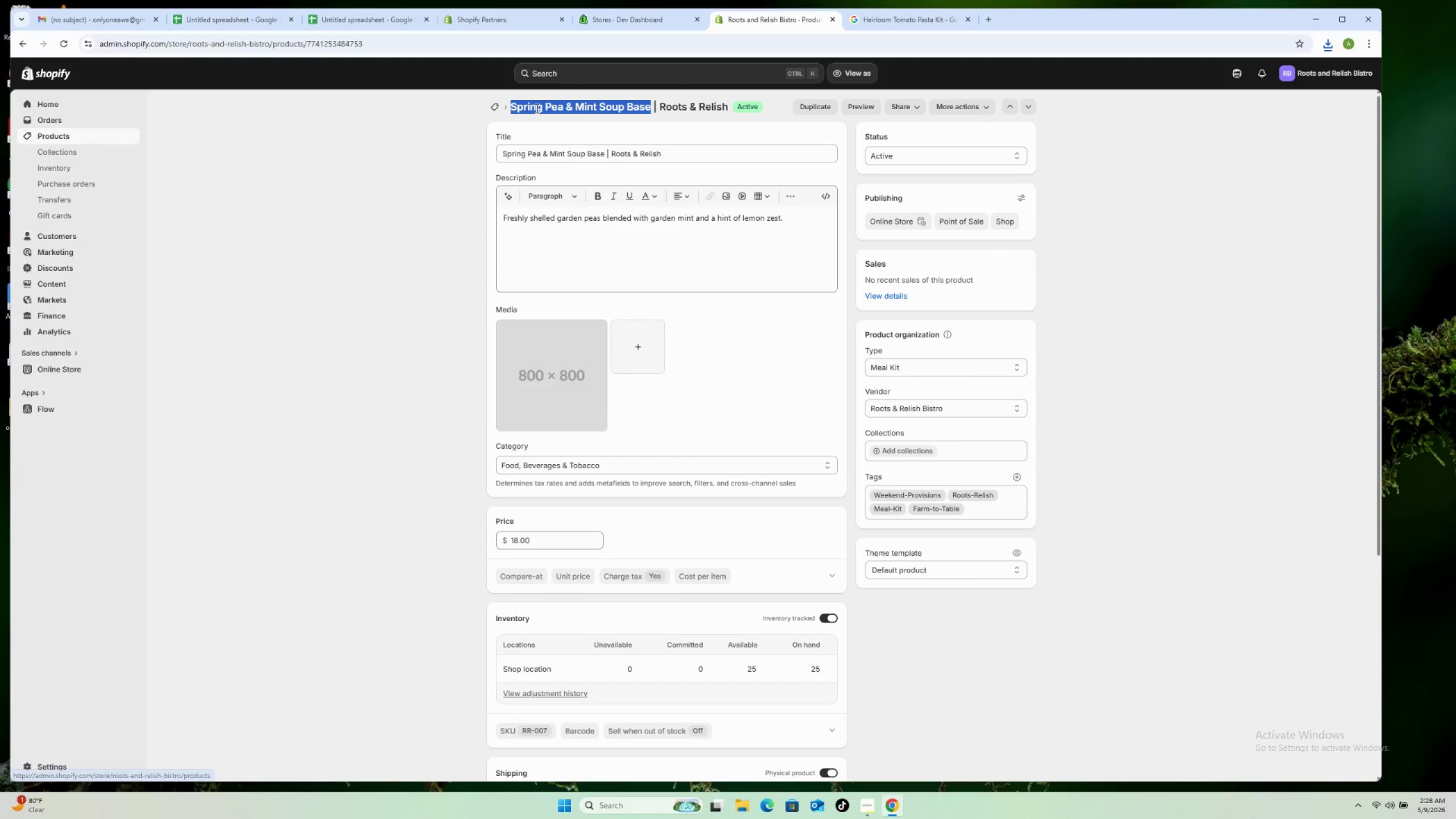 
right_click([536, 108])
 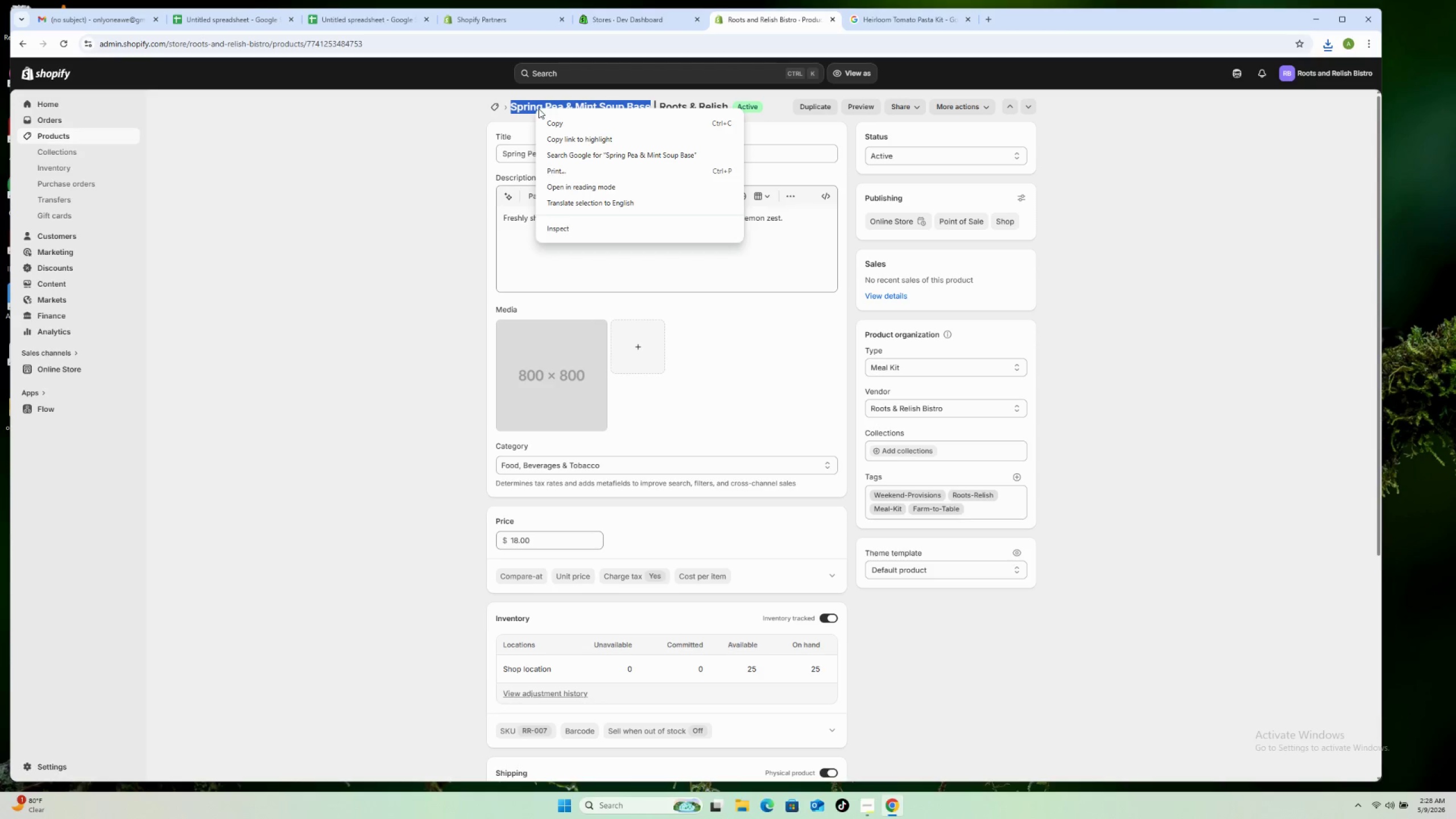 
left_click([559, 124])
 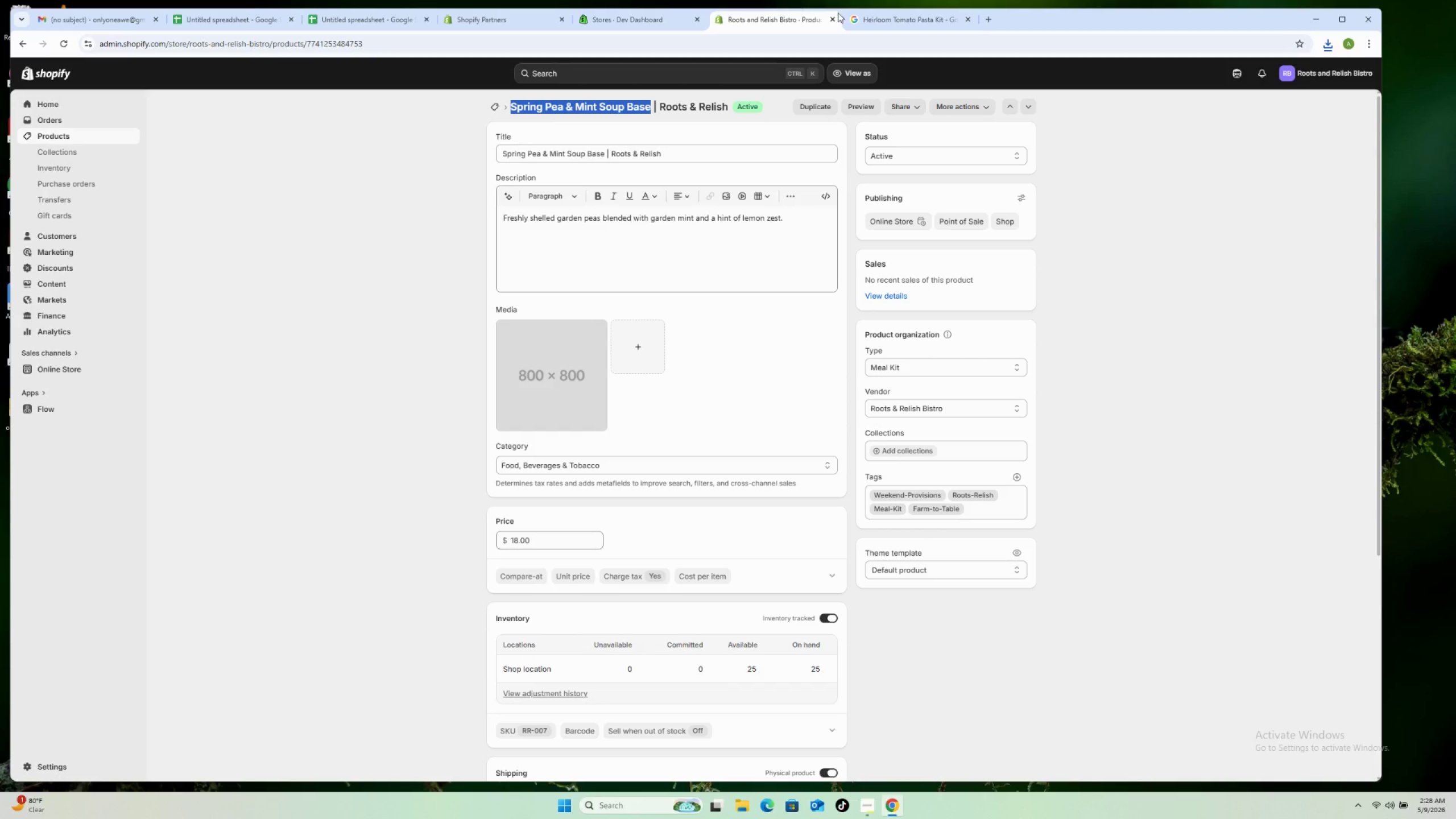 
left_click([879, 14])
 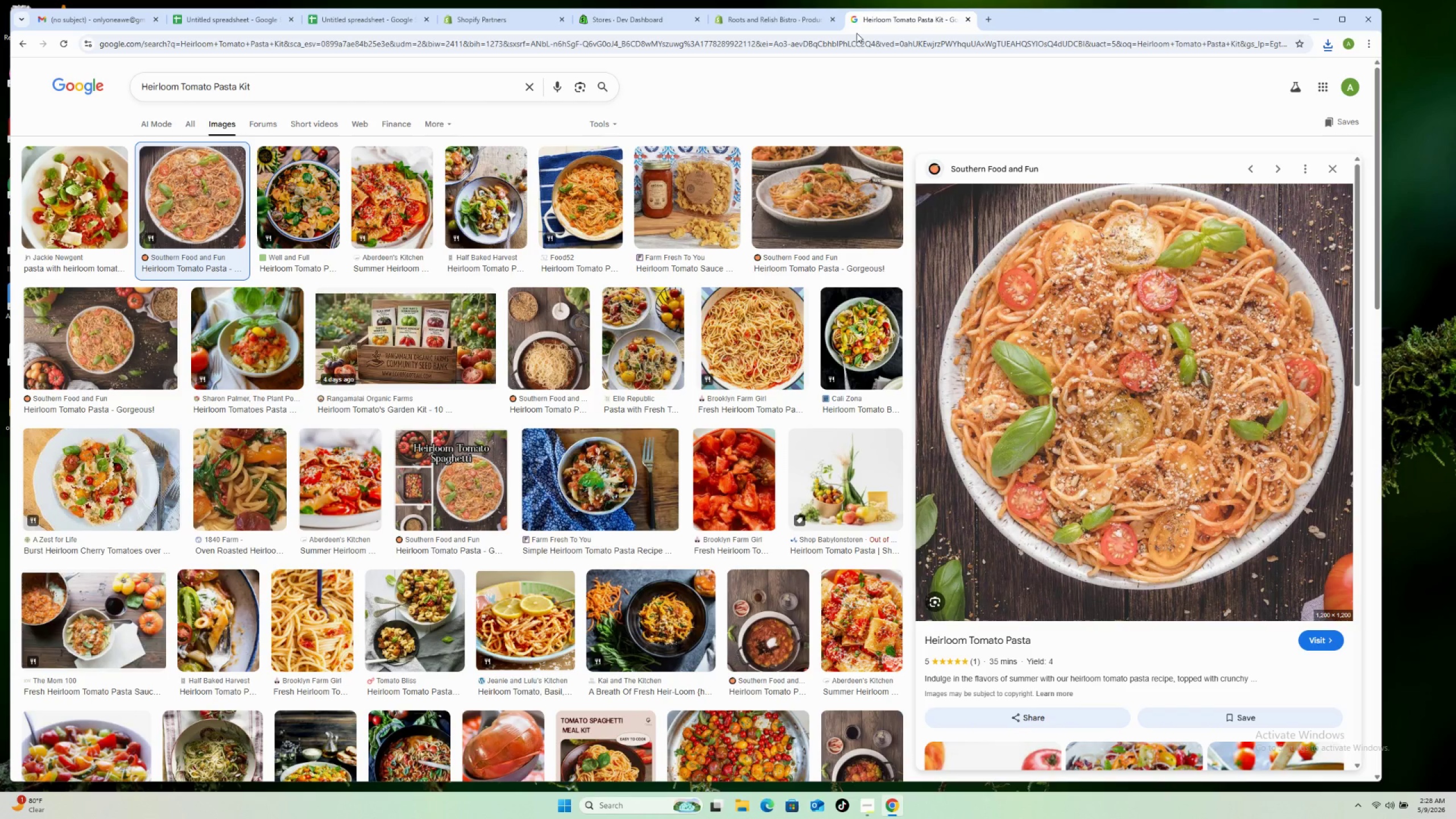 
wait(5.27)
 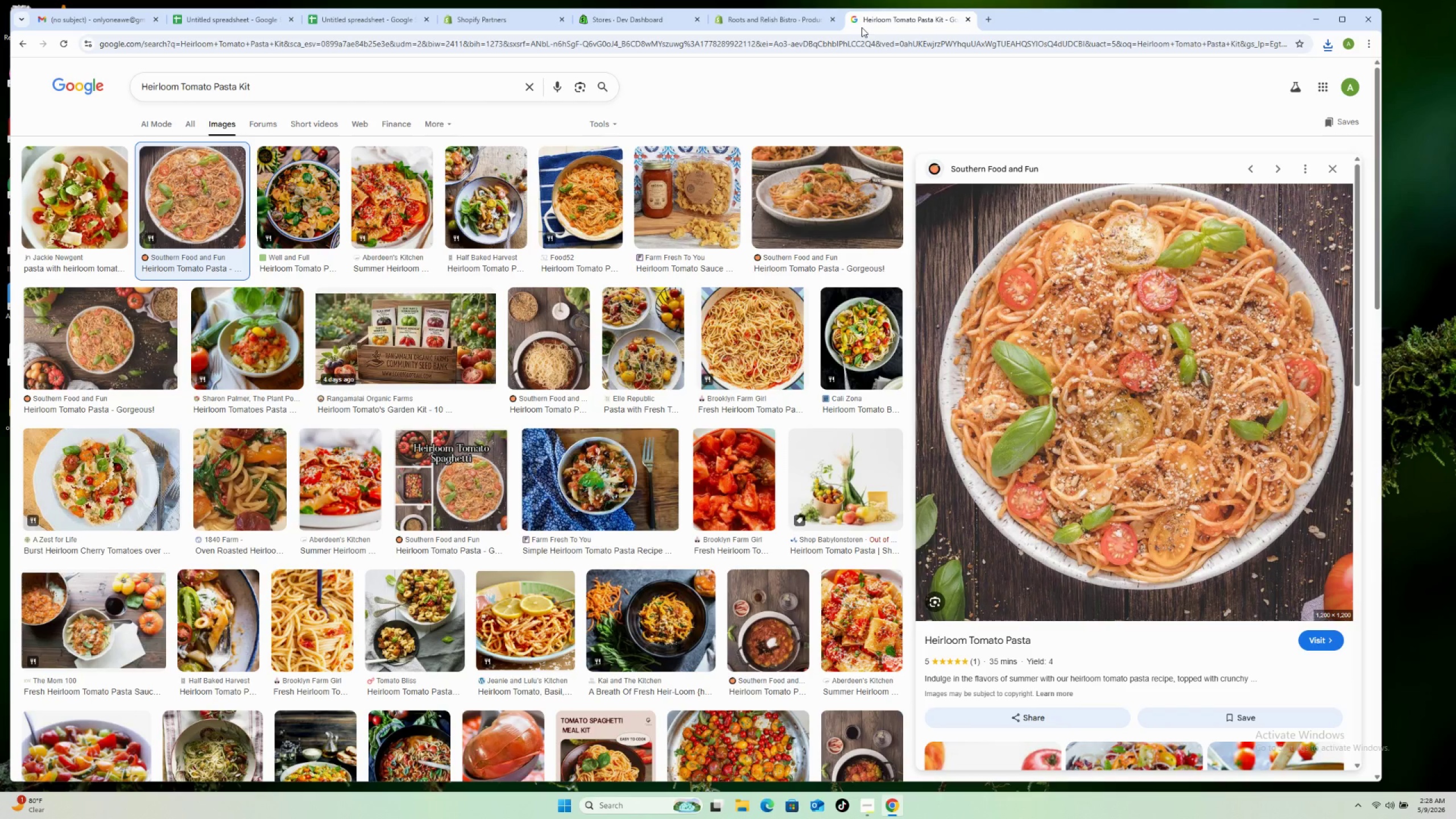 
left_click([531, 85])
 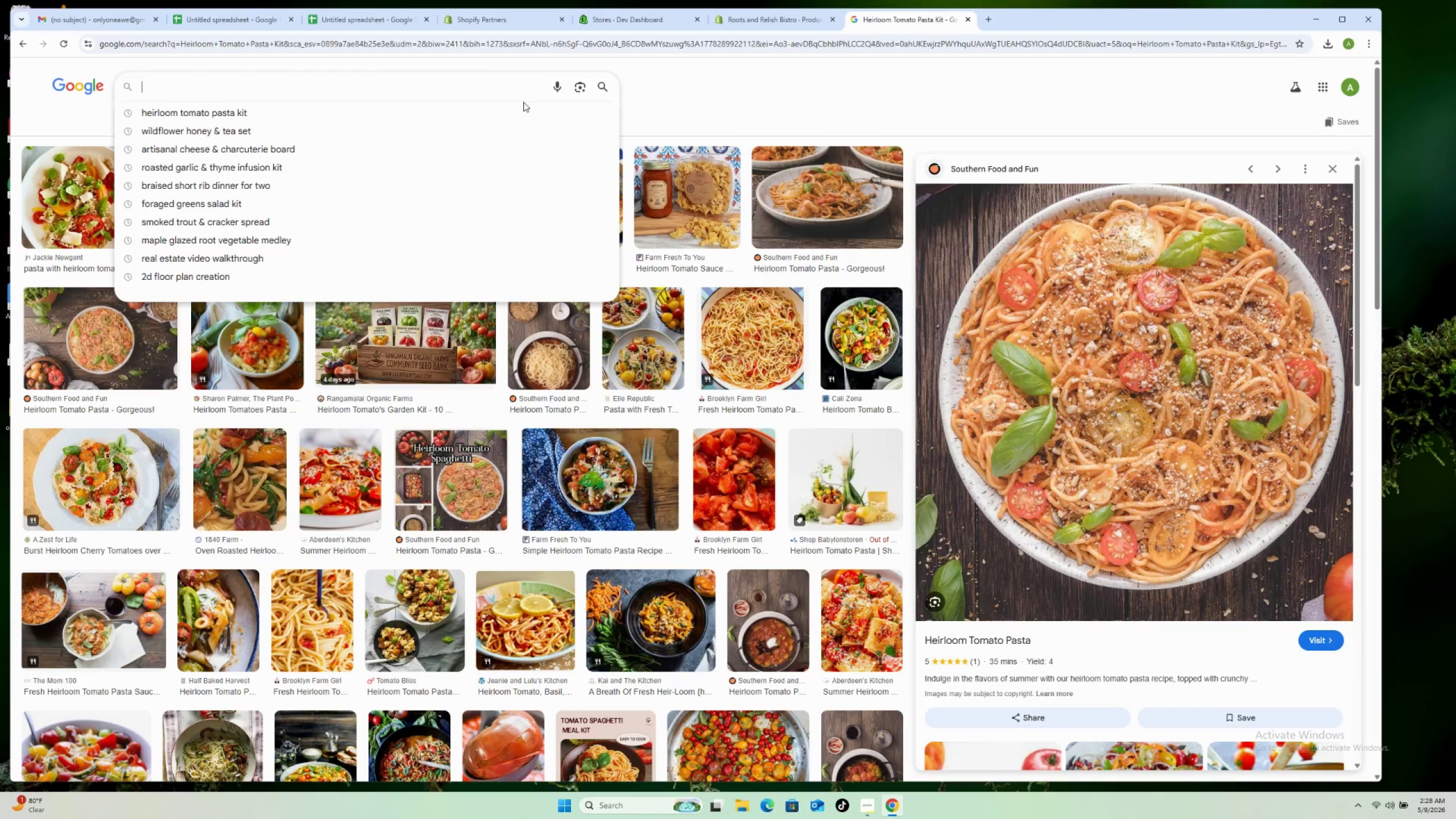 
hold_key(key=ControlLeft, duration=1.5)
 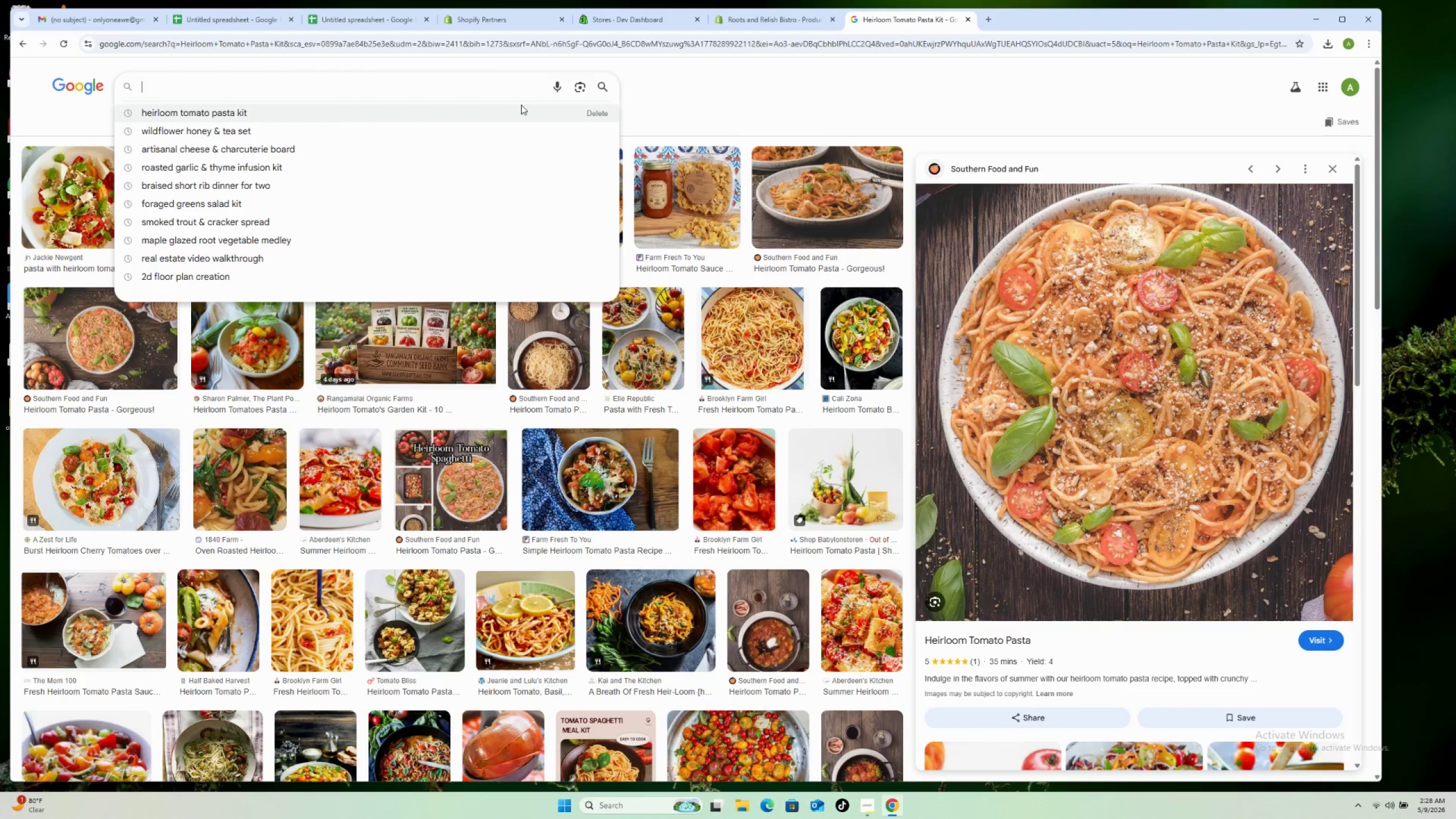 
key(Control+V)
 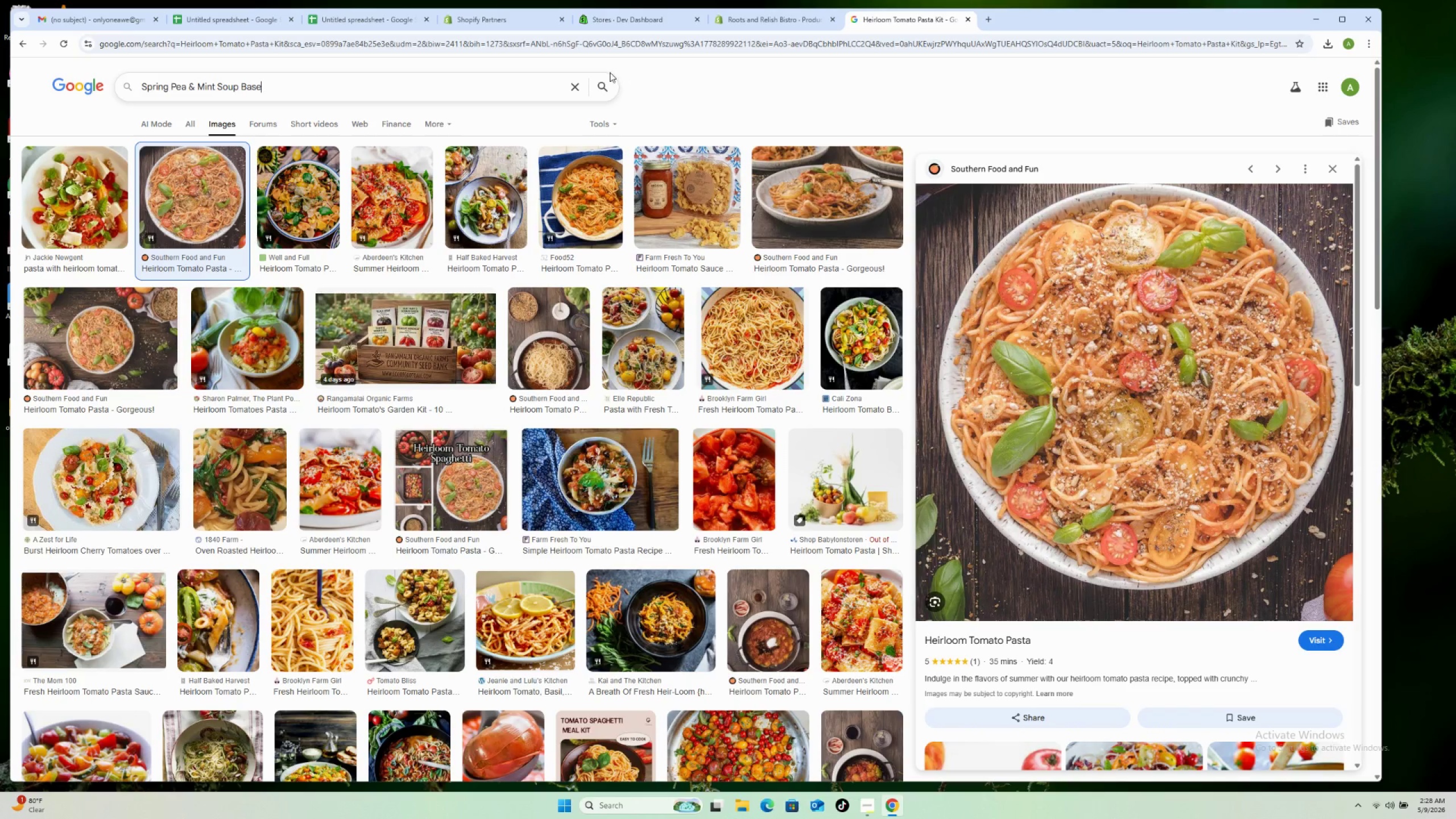 
left_click([597, 90])
 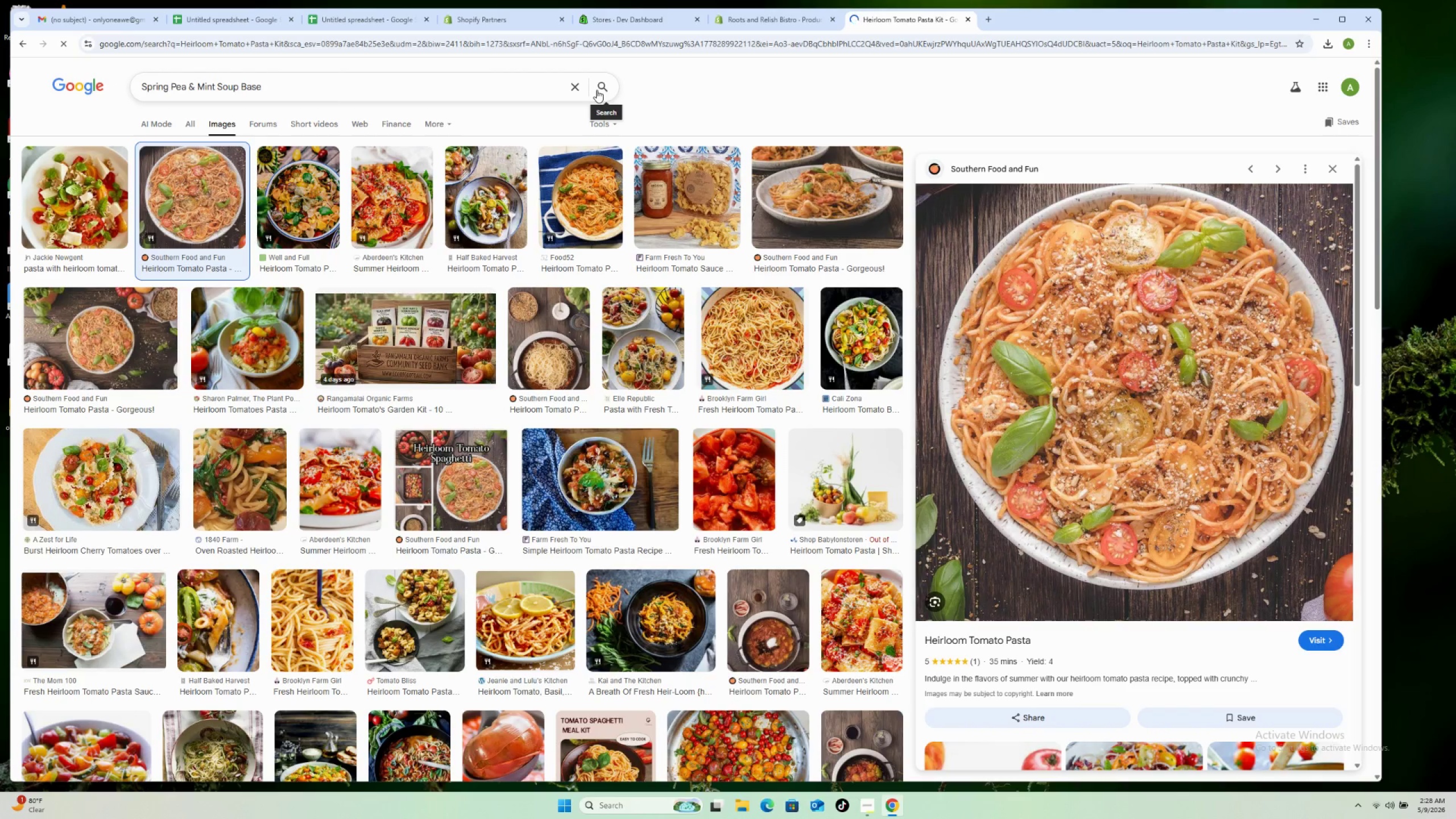 
mouse_move([583, 93])
 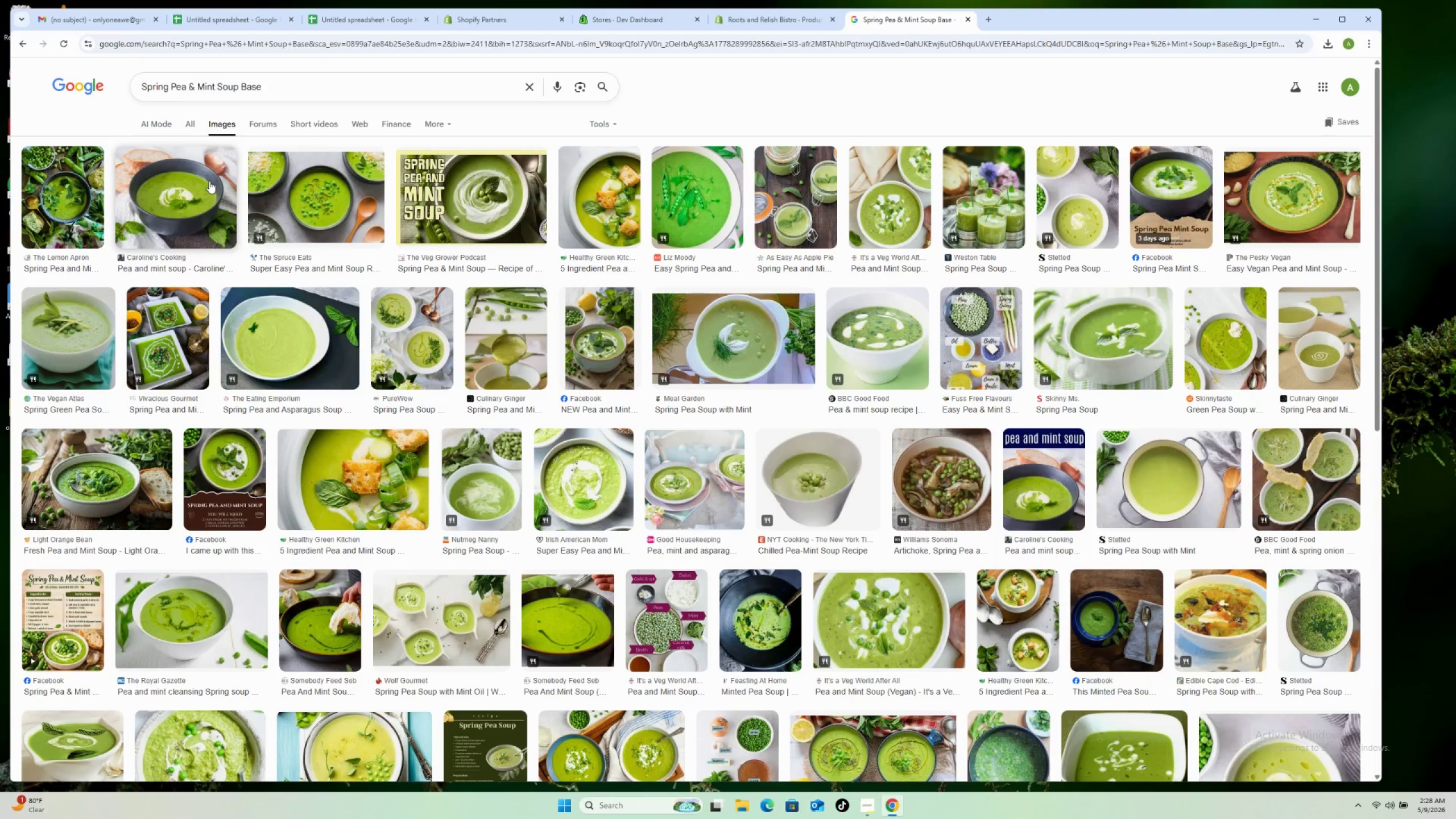 
left_click([200, 183])
 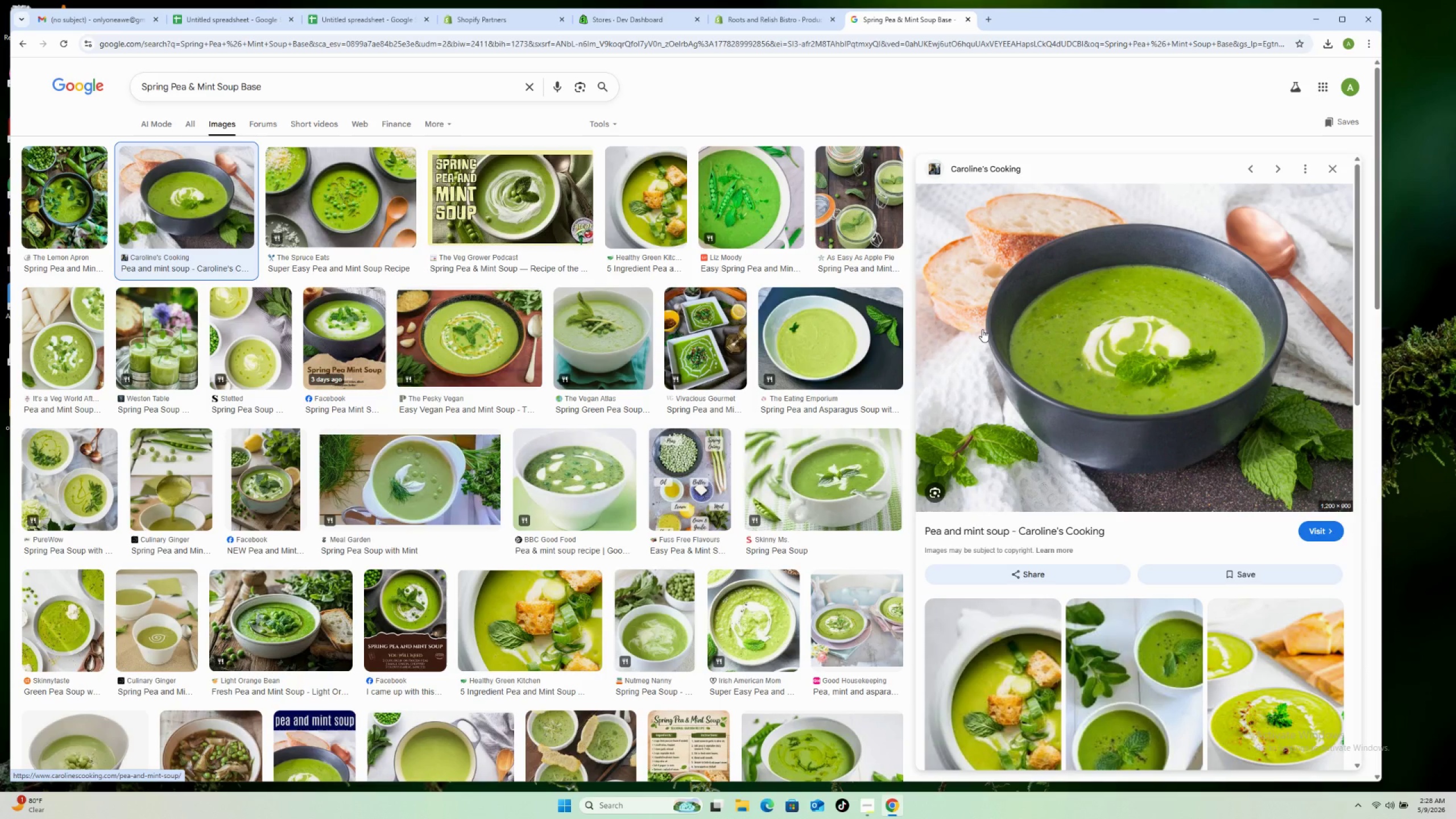 
wait(5.8)
 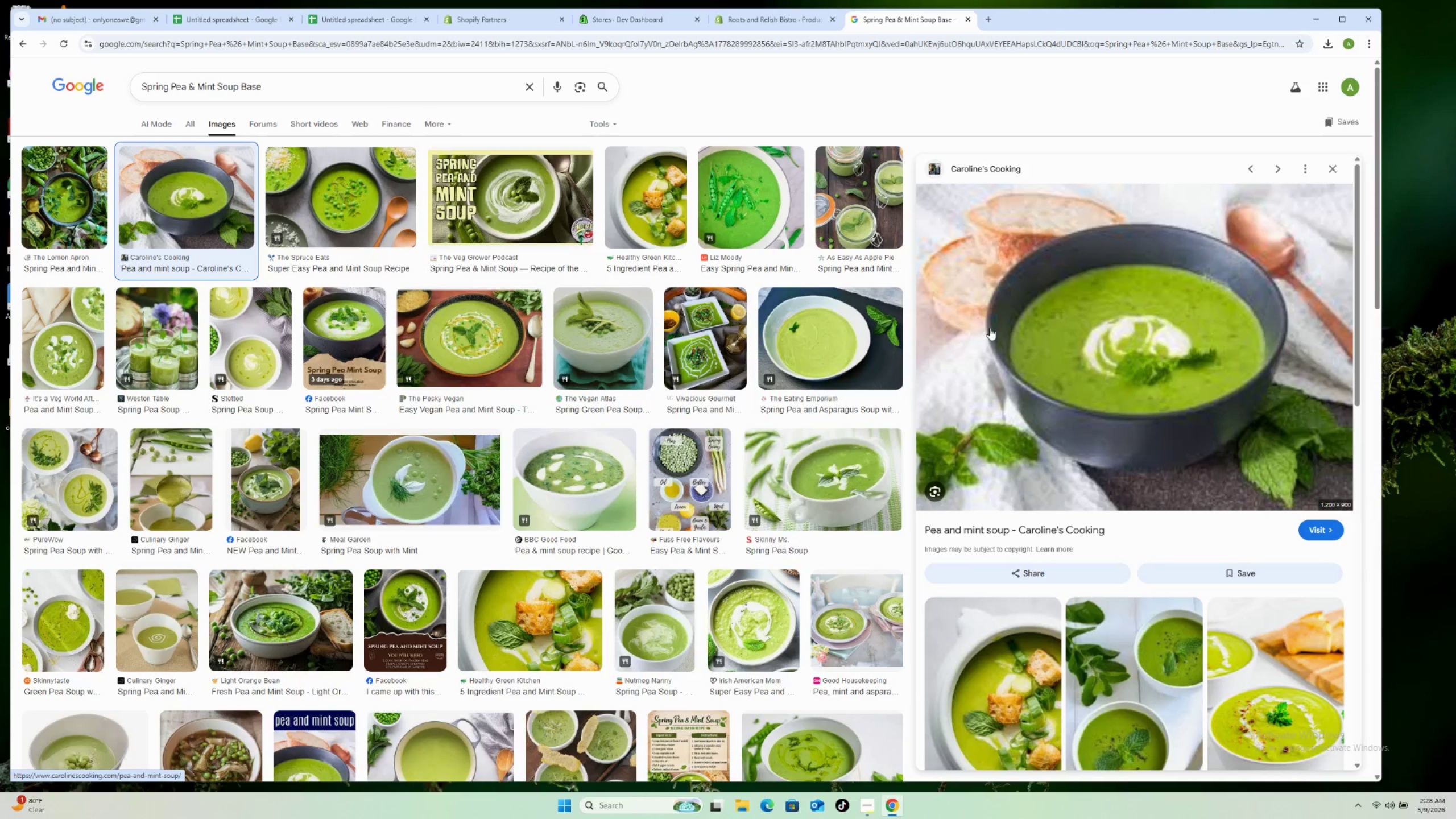 
right_click([1085, 324])
 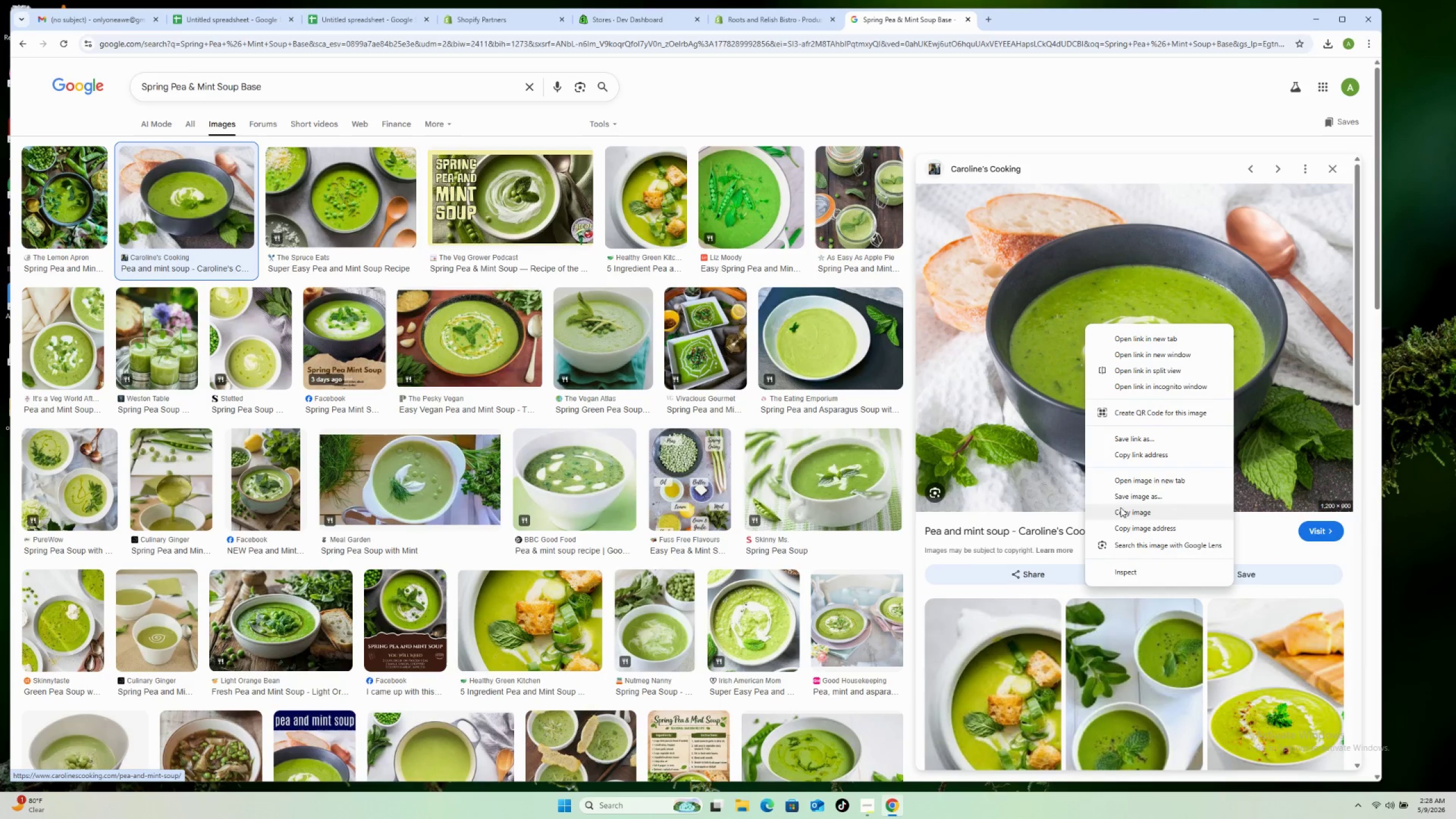 
left_click([1110, 494])
 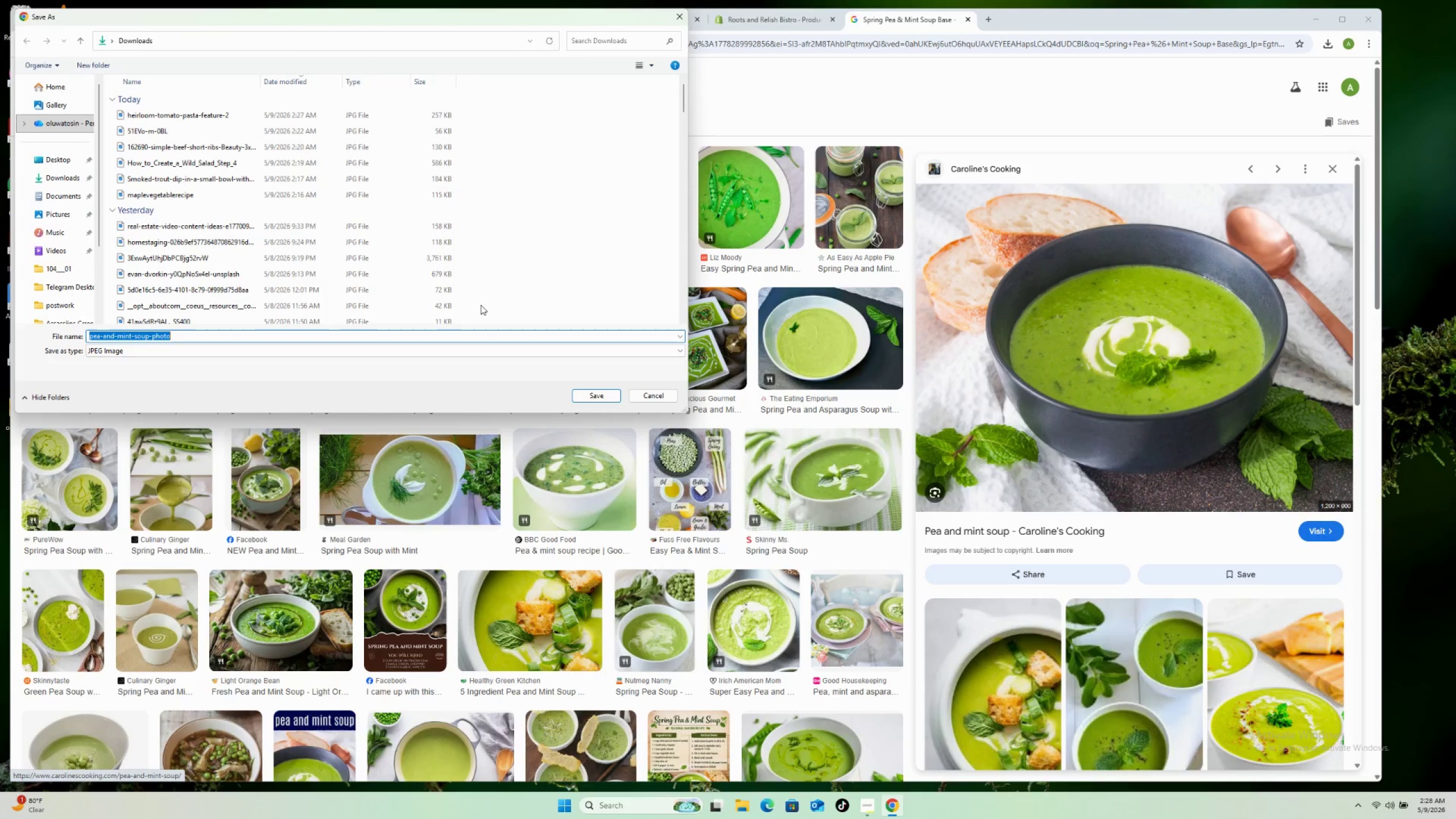 
left_click([598, 395])
 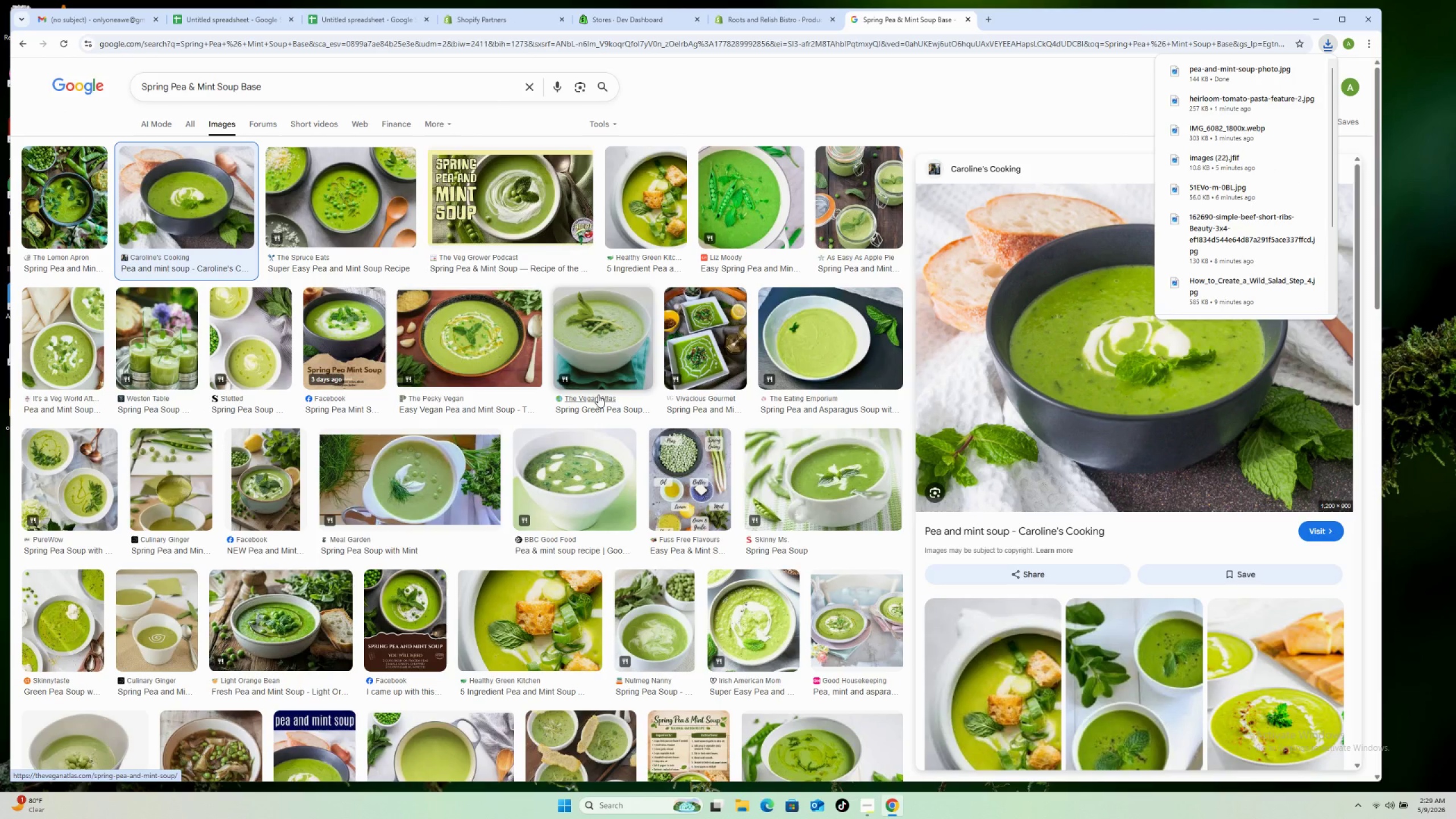 
wait(8.86)
 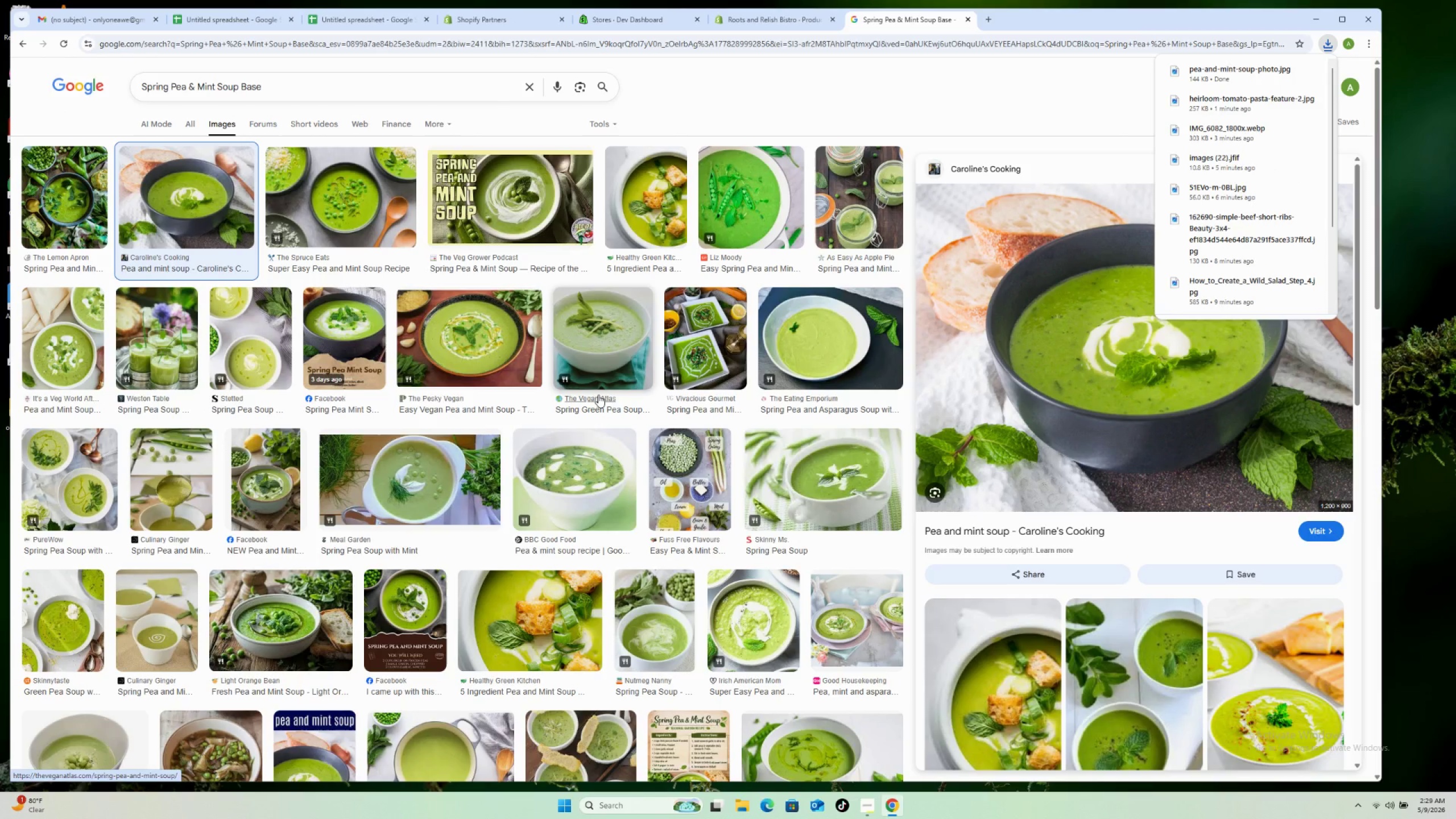 
left_click([754, 18])
 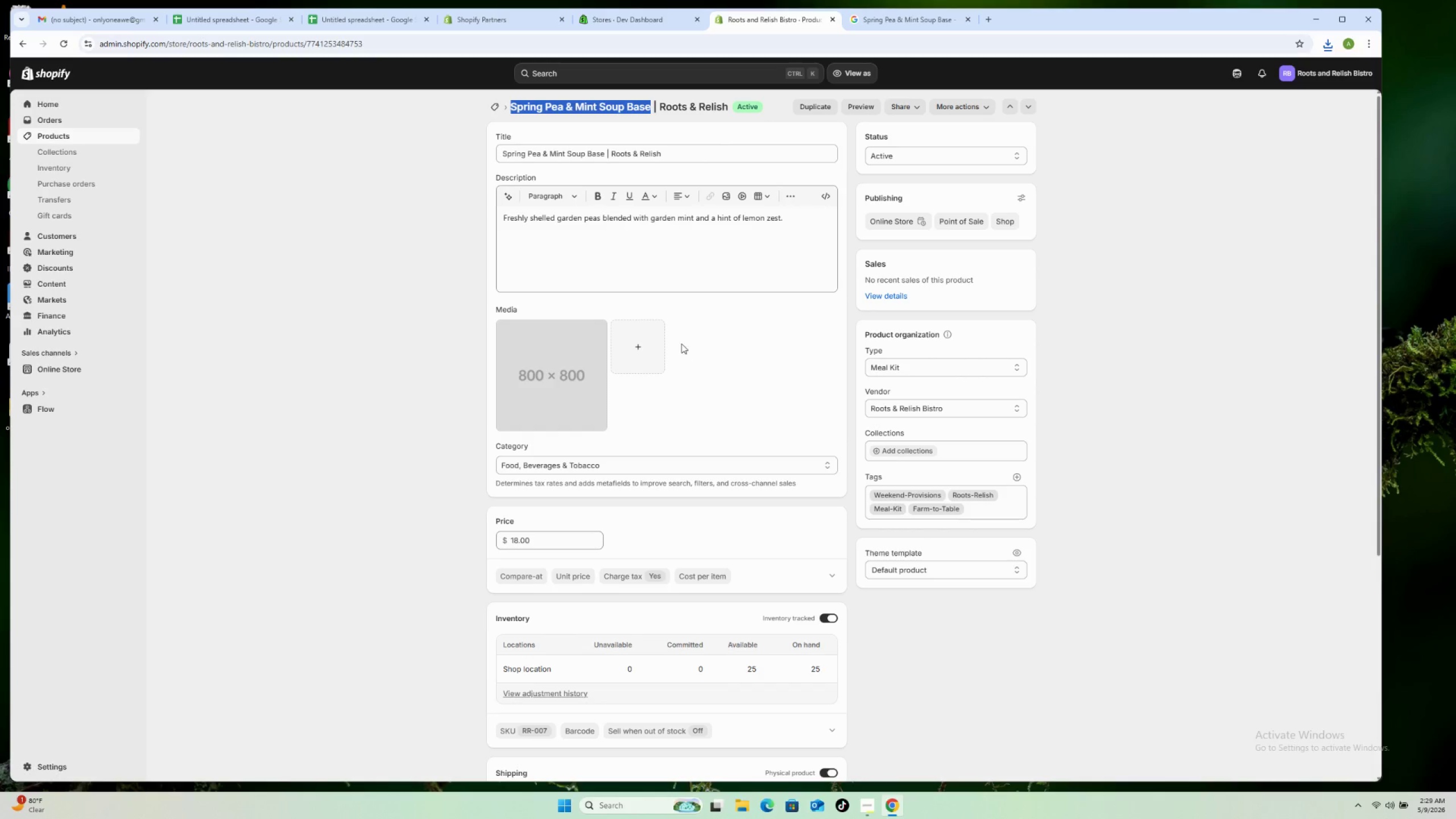 
left_click([636, 349])
 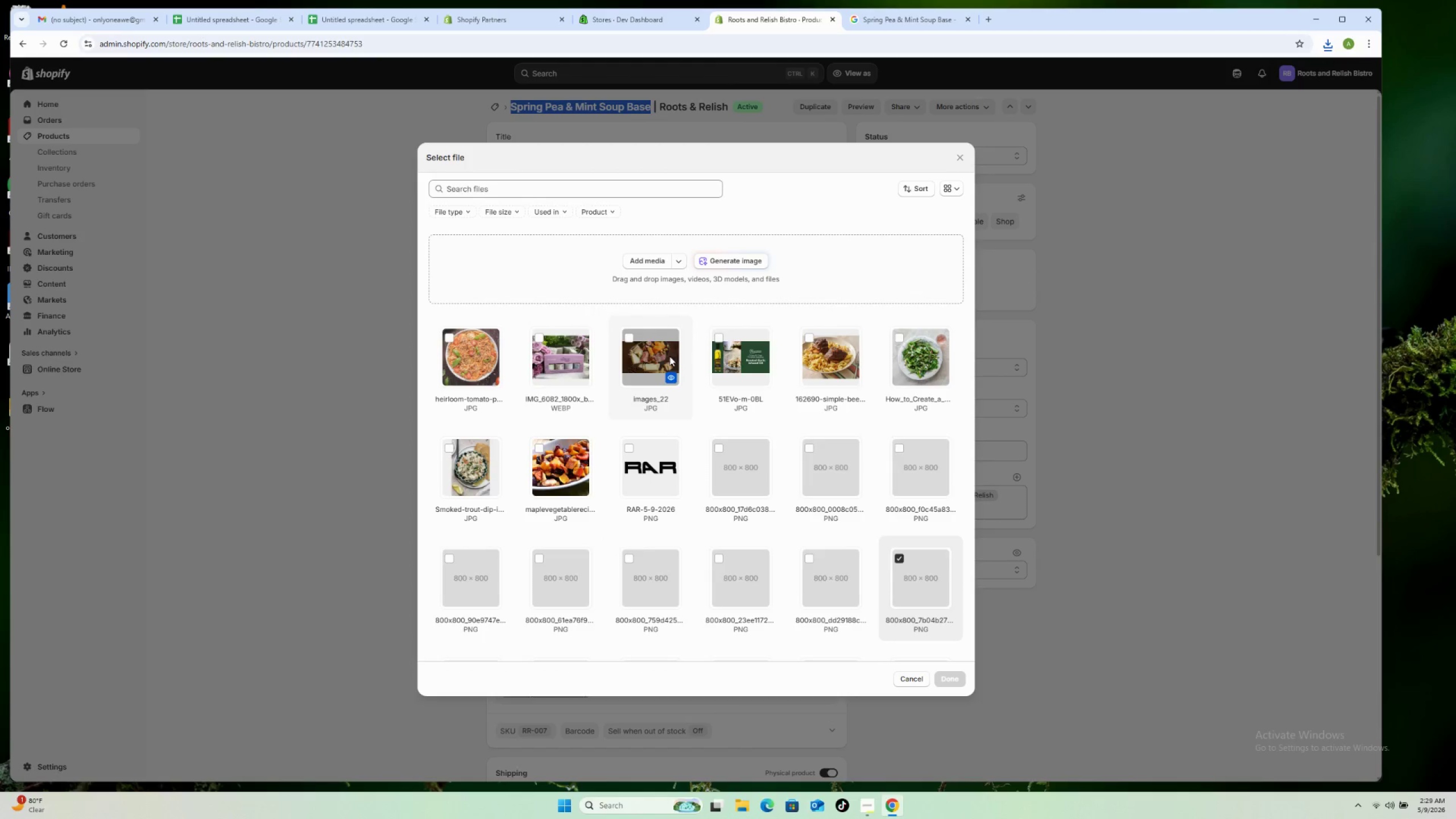 
left_click([647, 260])
 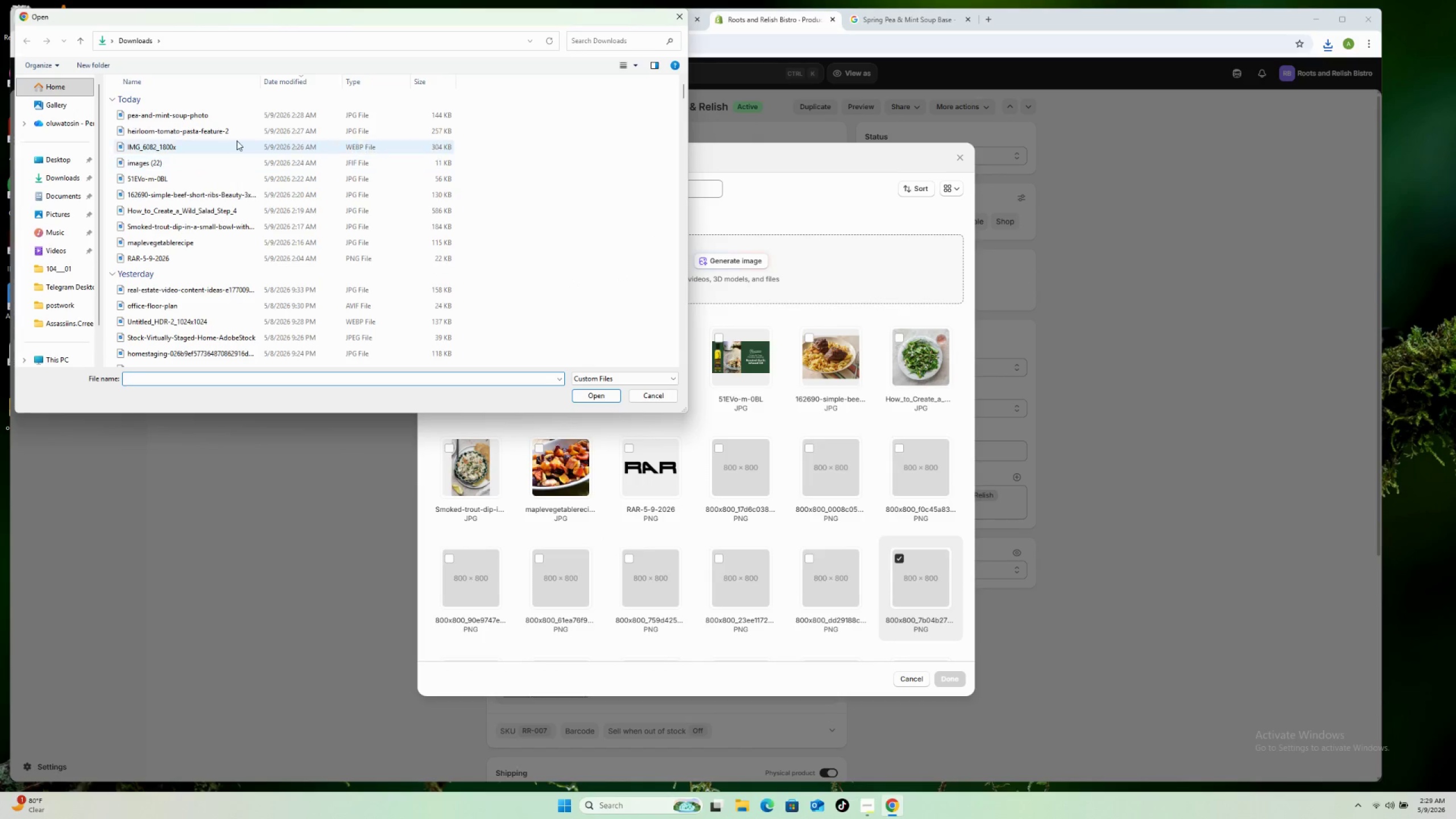 
left_click([224, 114])
 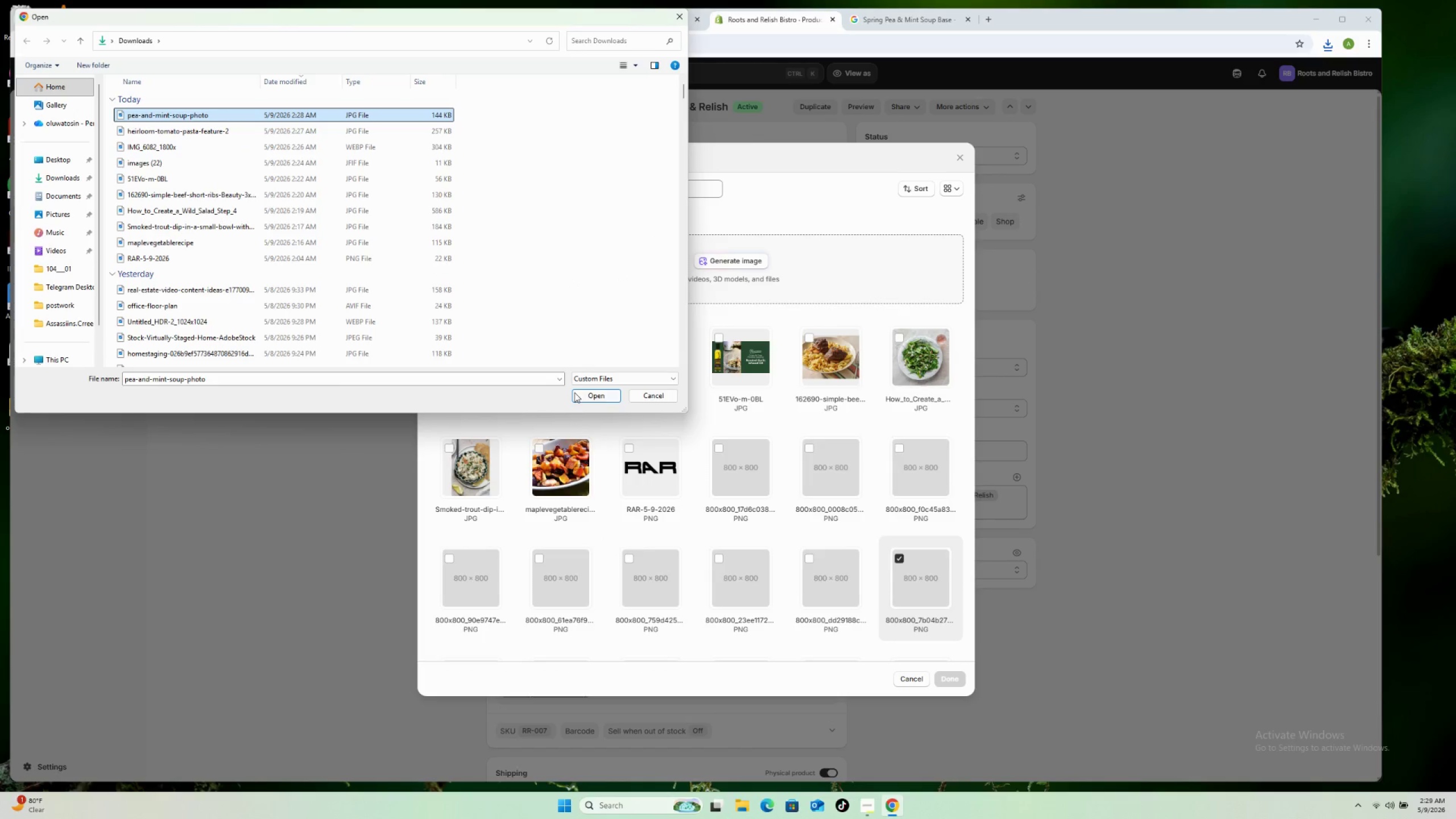 
left_click([581, 392])
 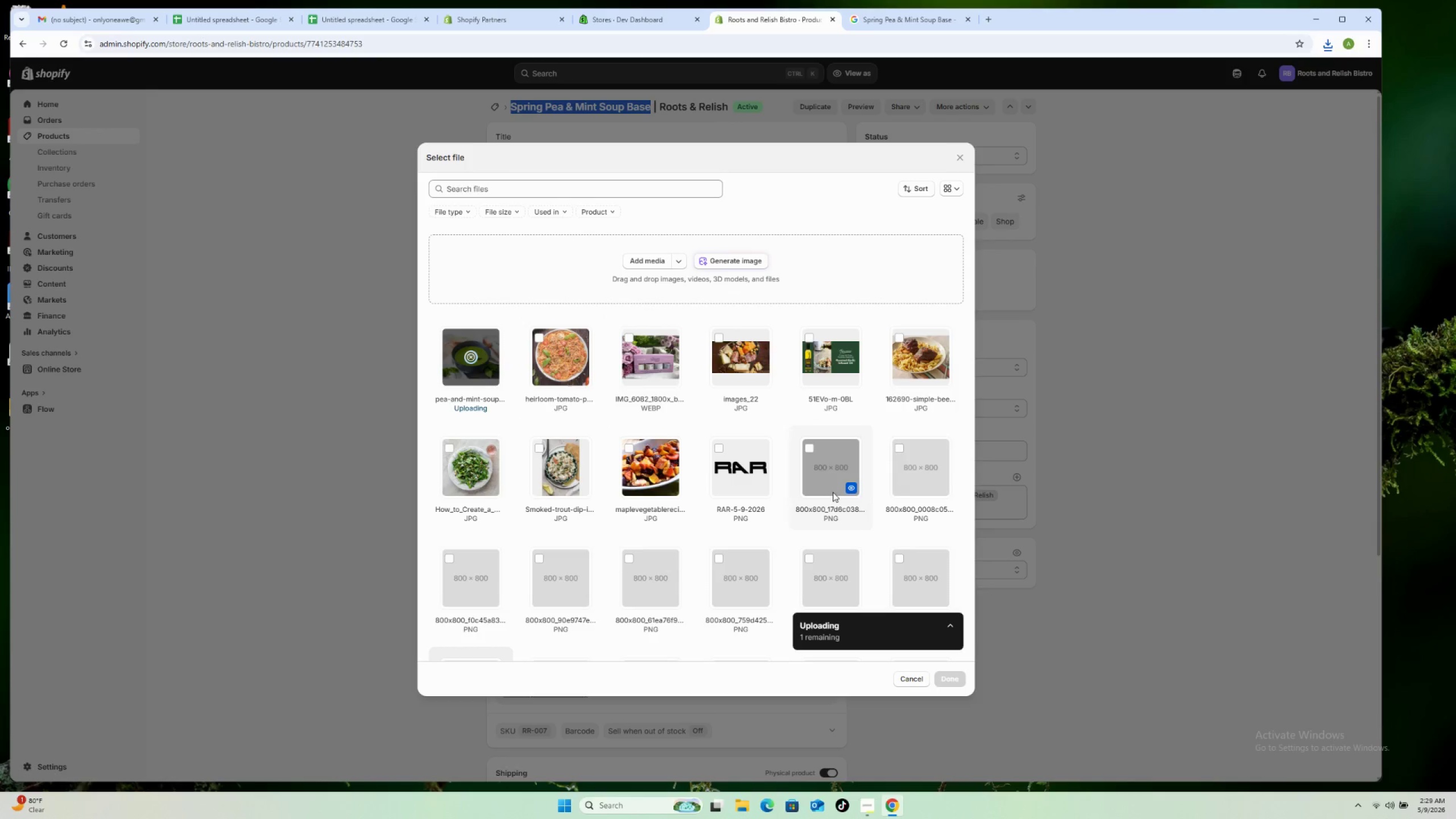 
scroll: coordinate [624, 475], scroll_direction: down, amount: 7.0
 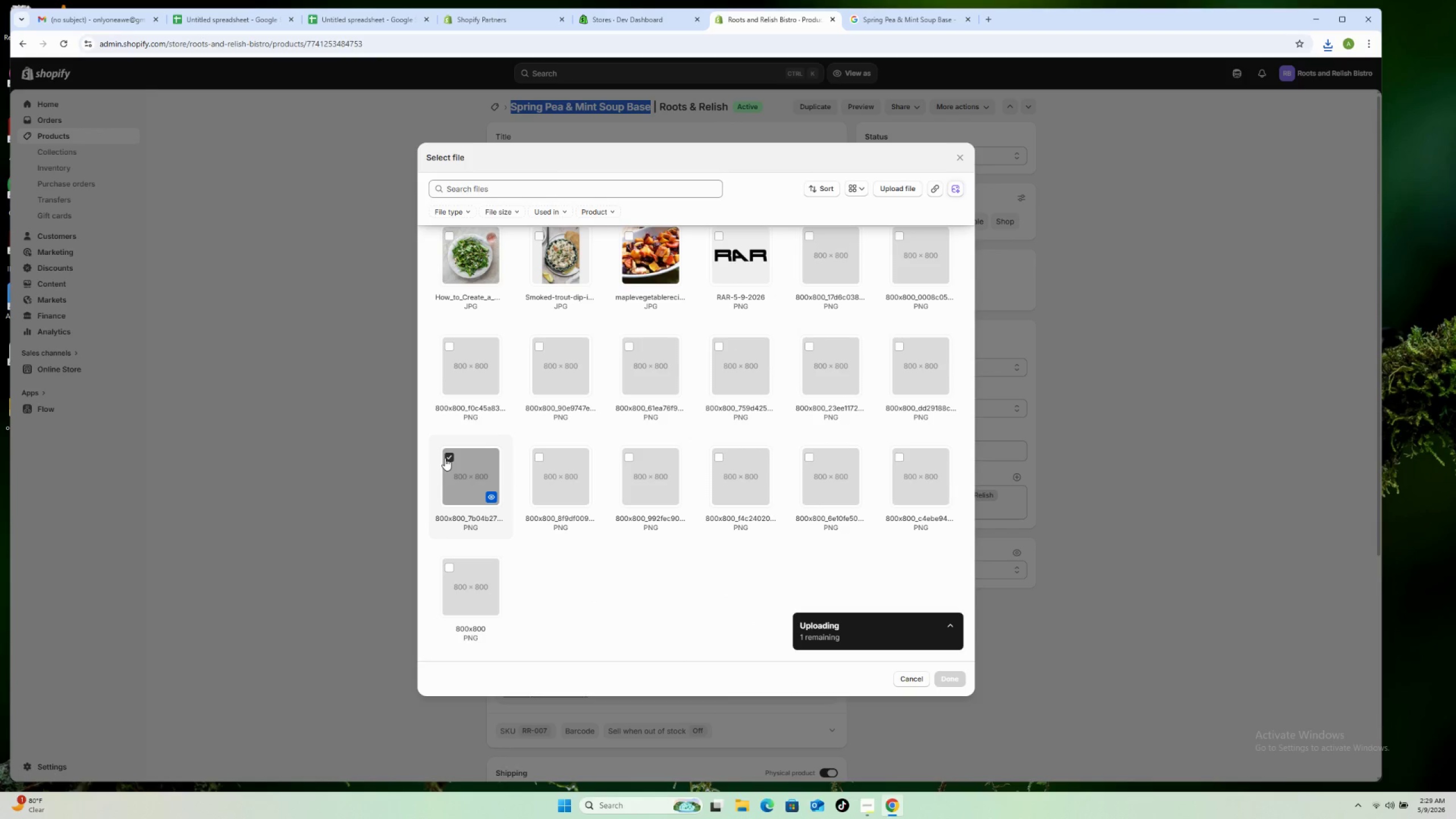 
left_click([446, 457])
 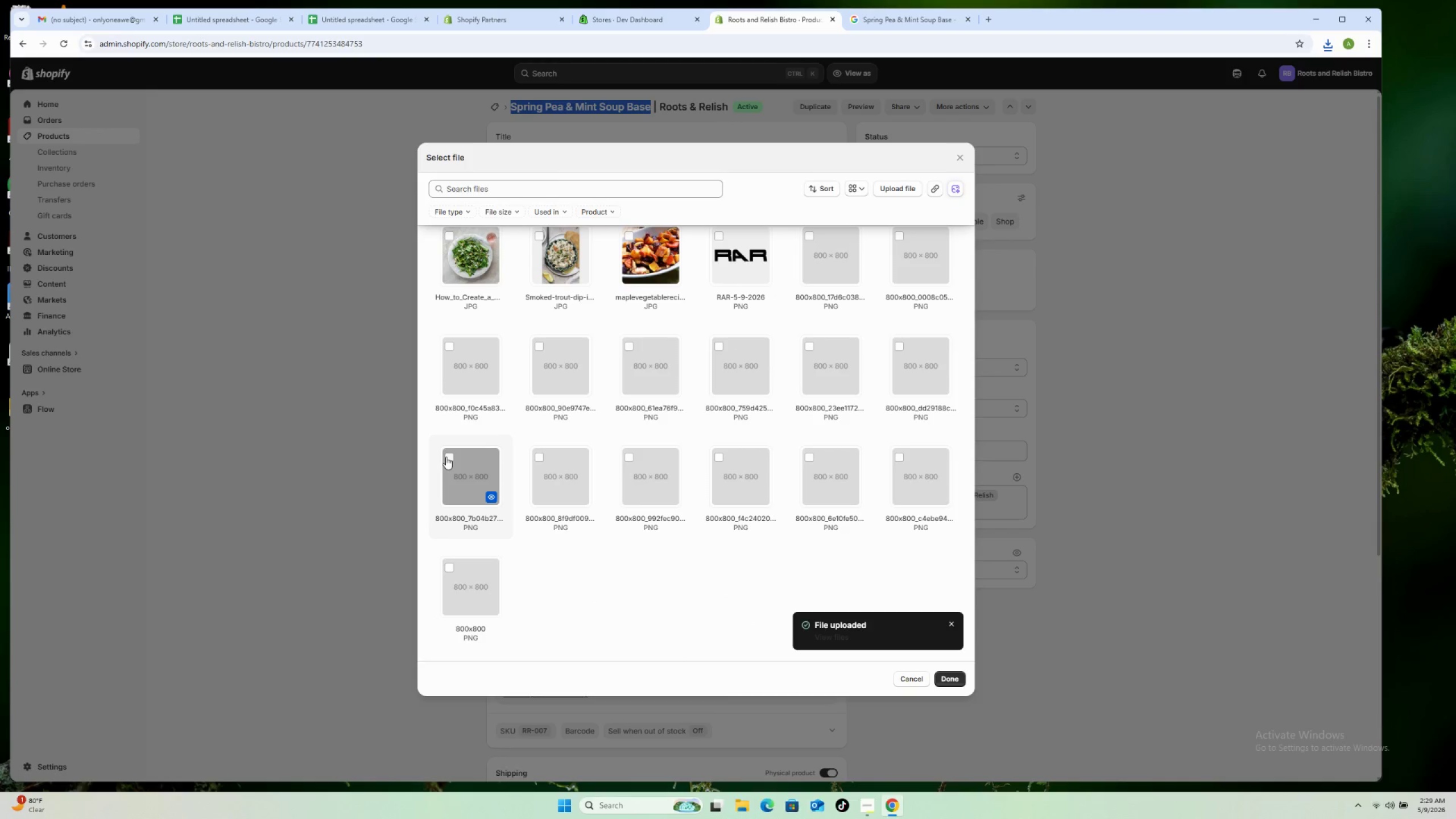 
scroll: coordinate [617, 483], scroll_direction: up, amount: 8.0
 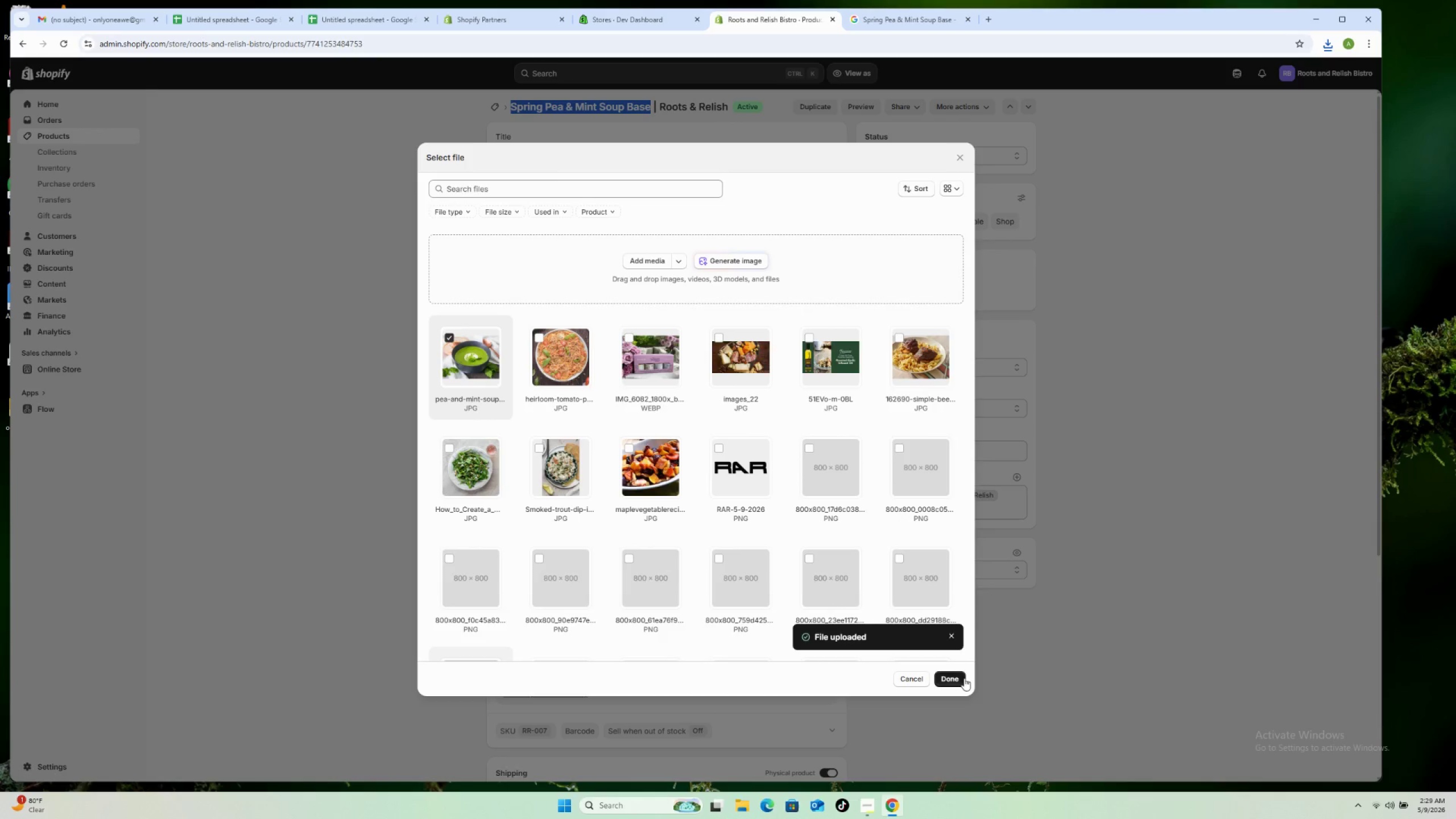 
left_click([959, 679])
 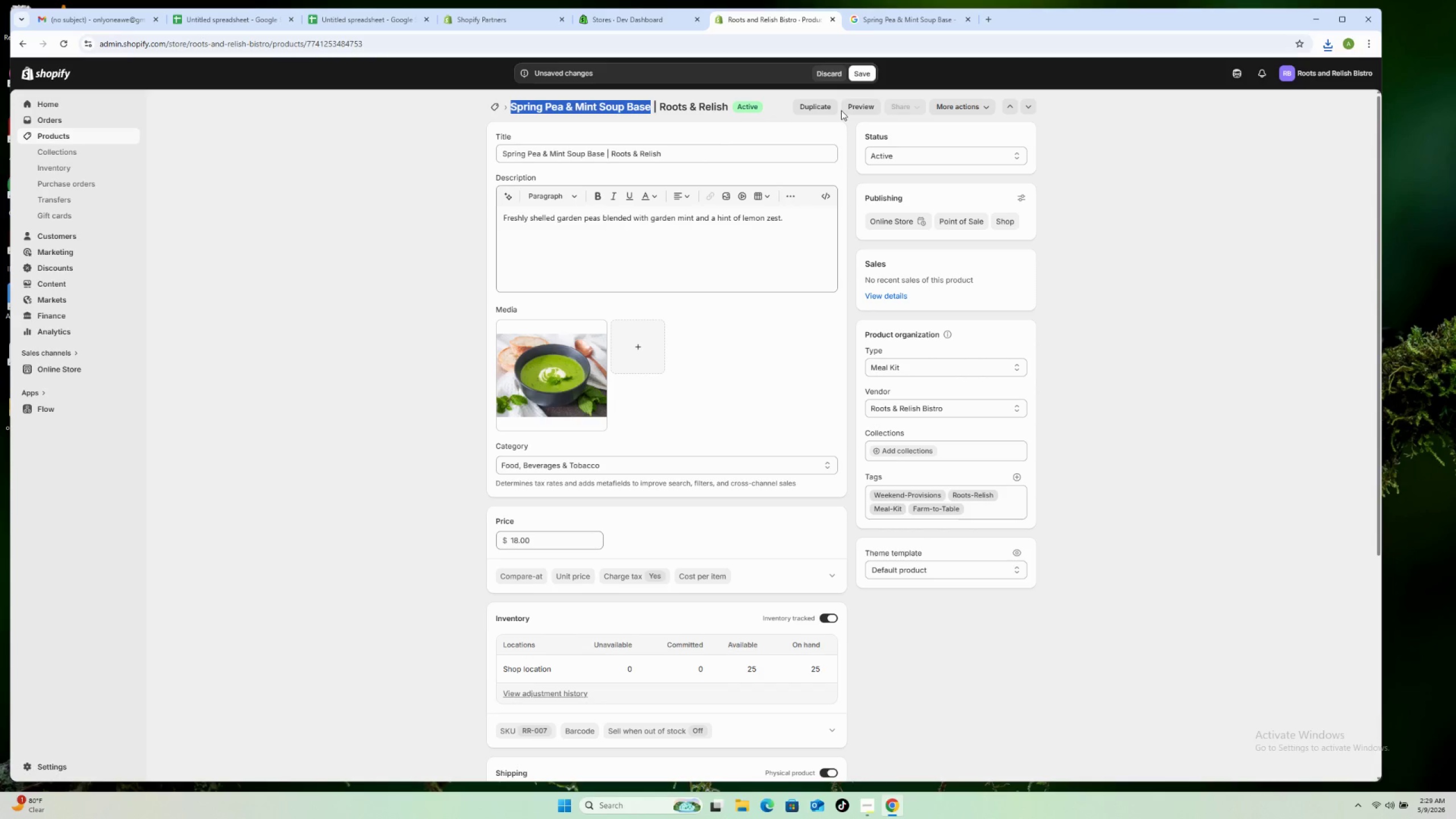 
left_click([863, 71])
 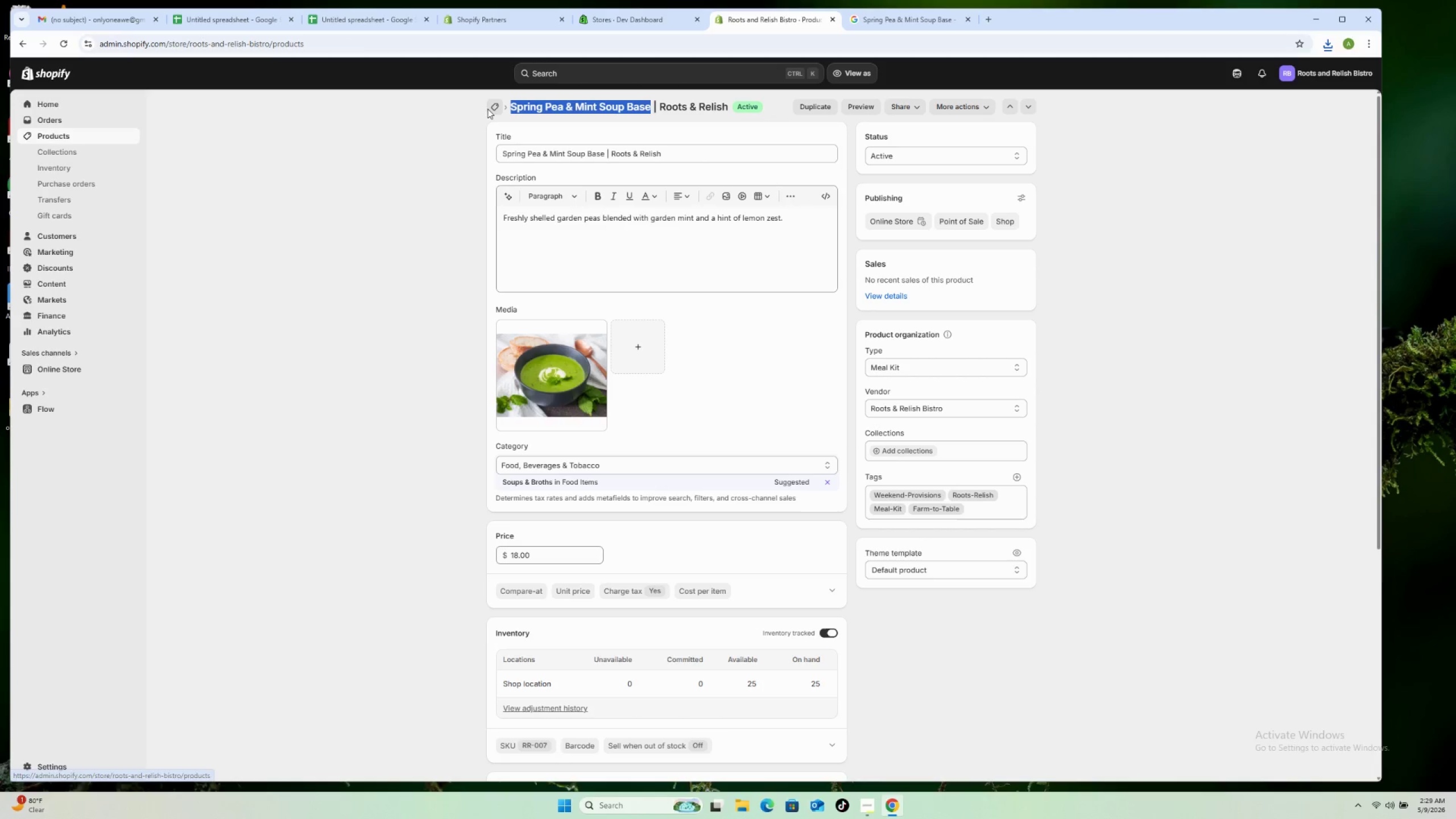 
wait(25.83)
 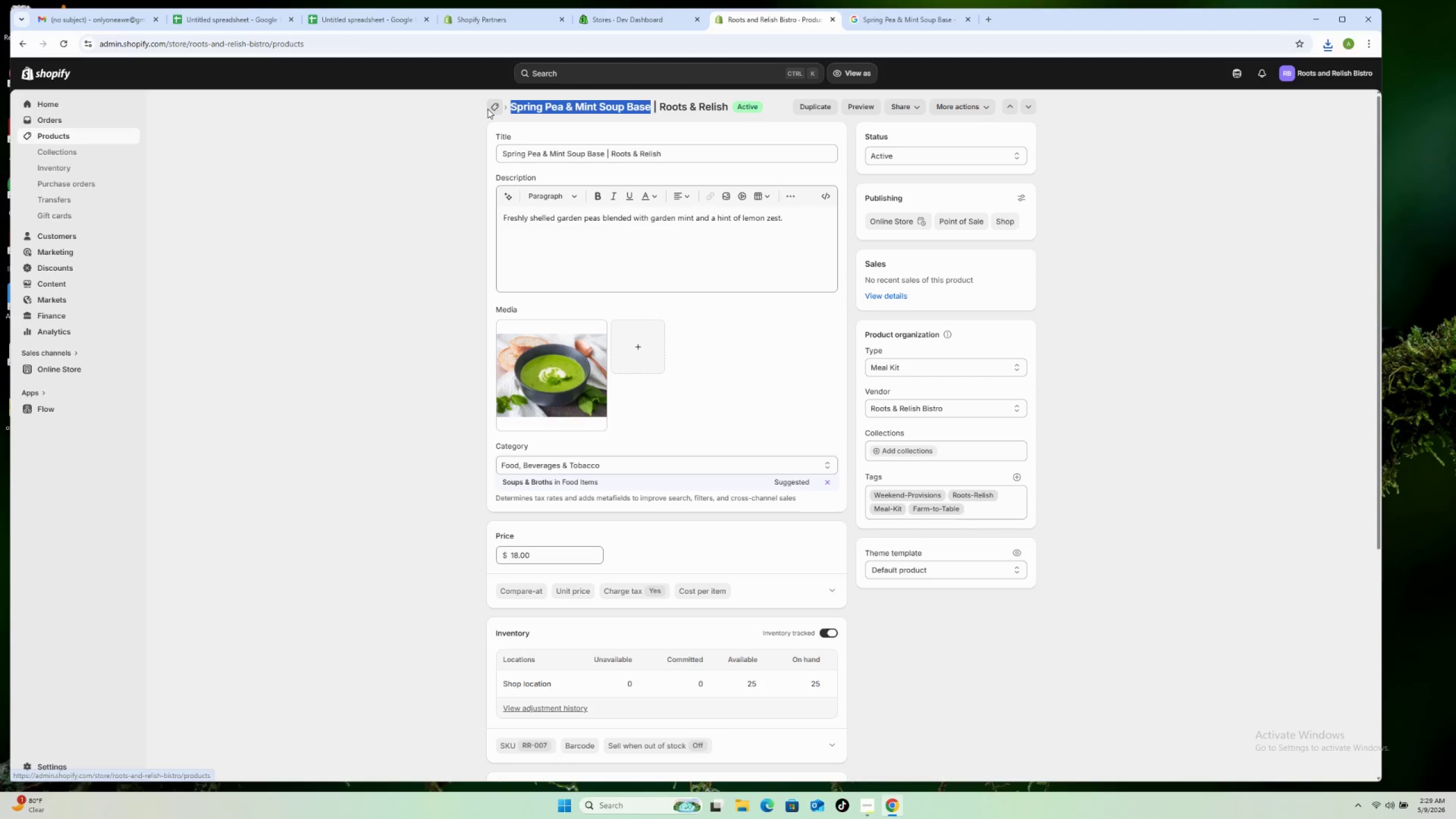 
left_click([280, 452])
 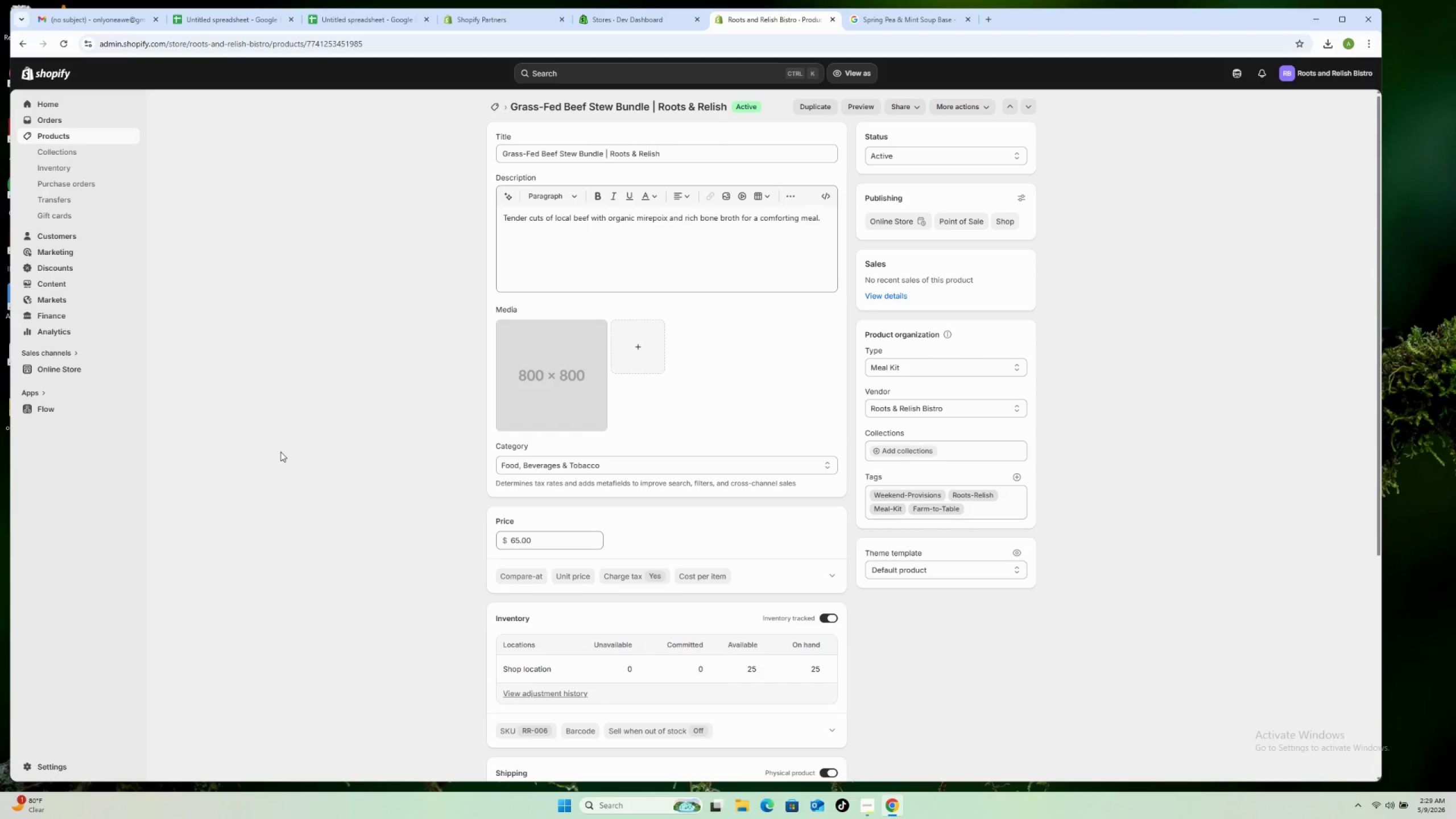 
wait(11.3)
 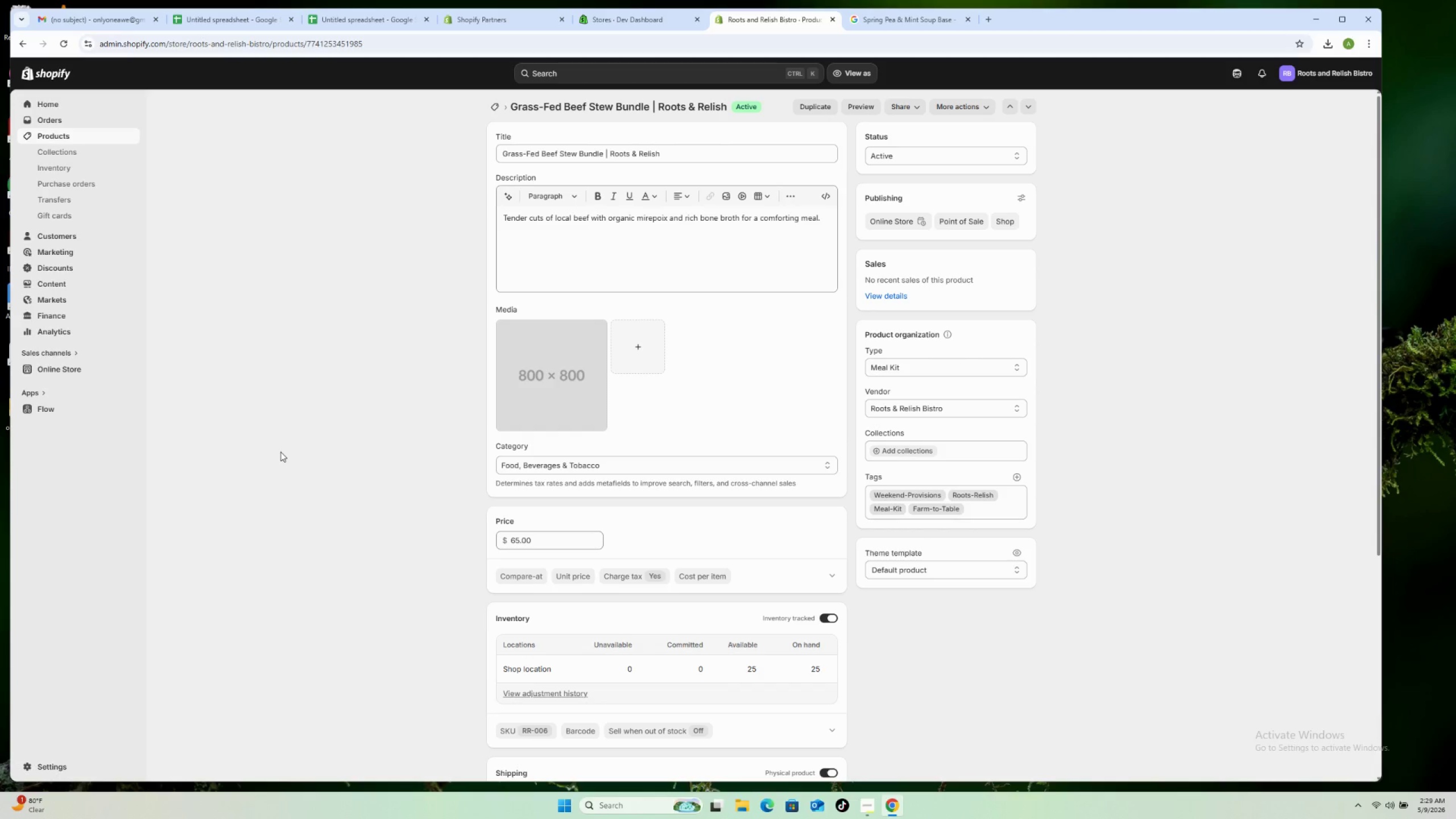 
left_click_drag(start_coordinate=[648, 110], to_coordinate=[504, 111])
 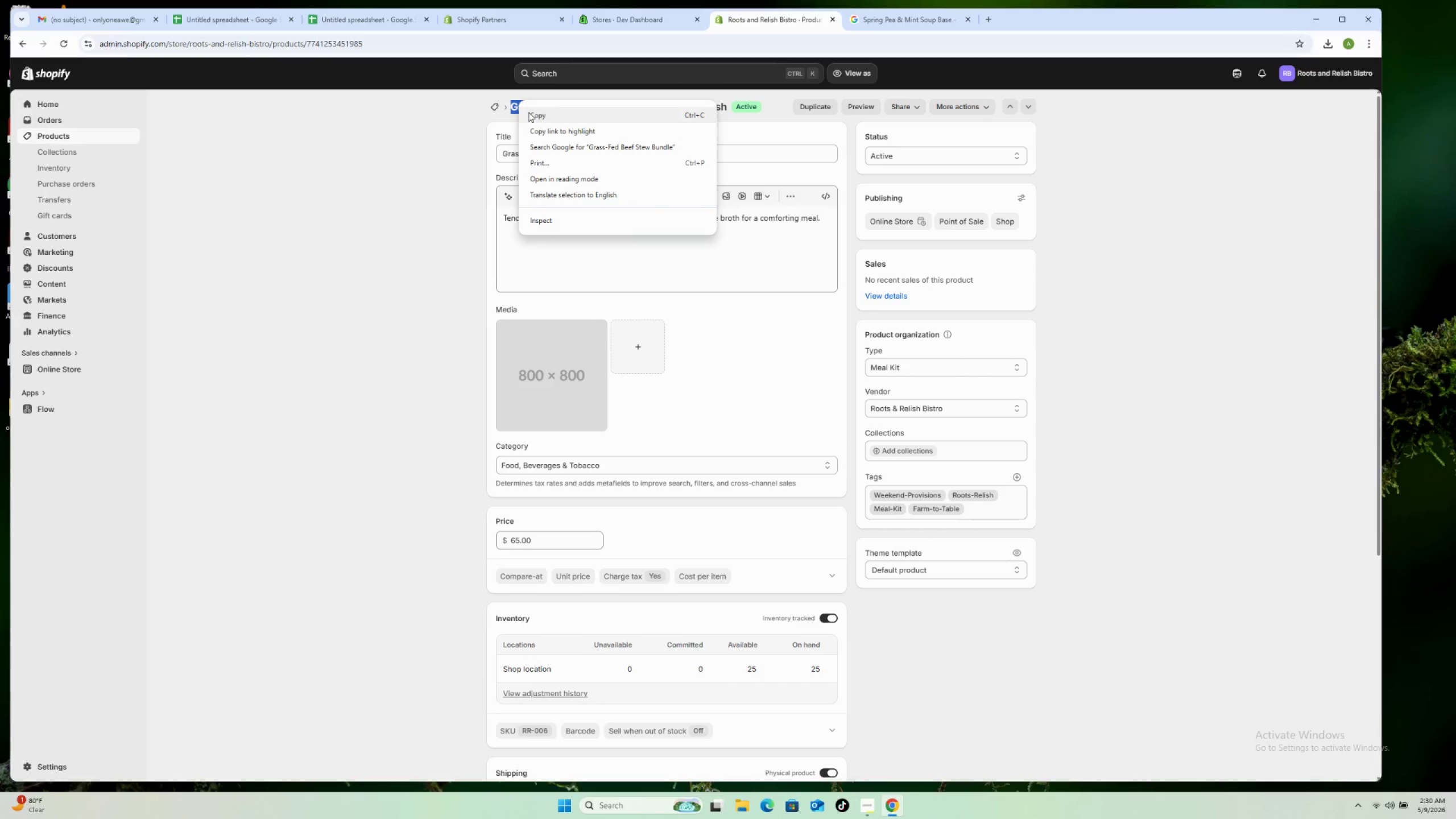 
left_click([530, 113])
 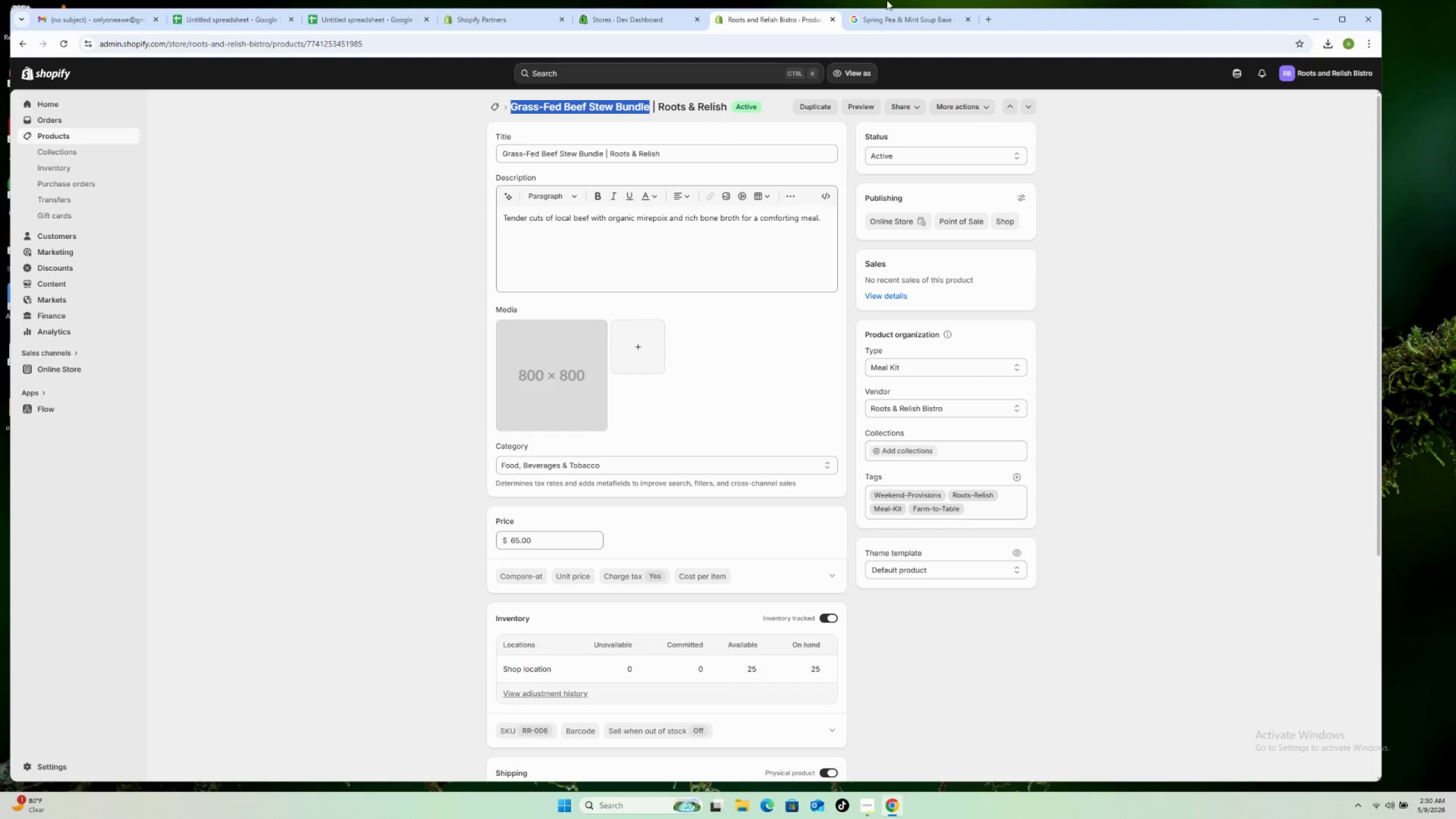 
left_click([884, 18])
 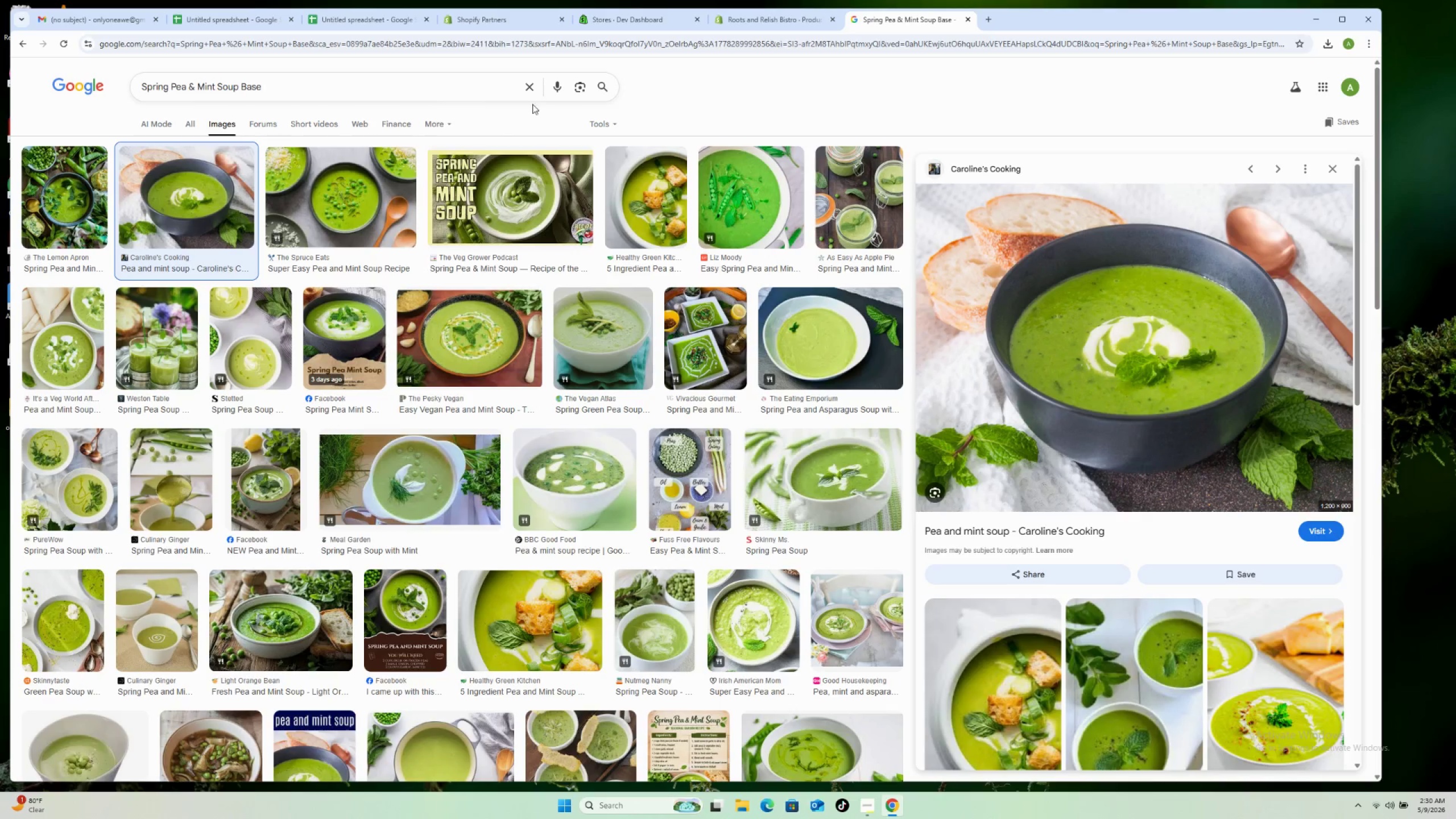 
left_click([528, 89])
 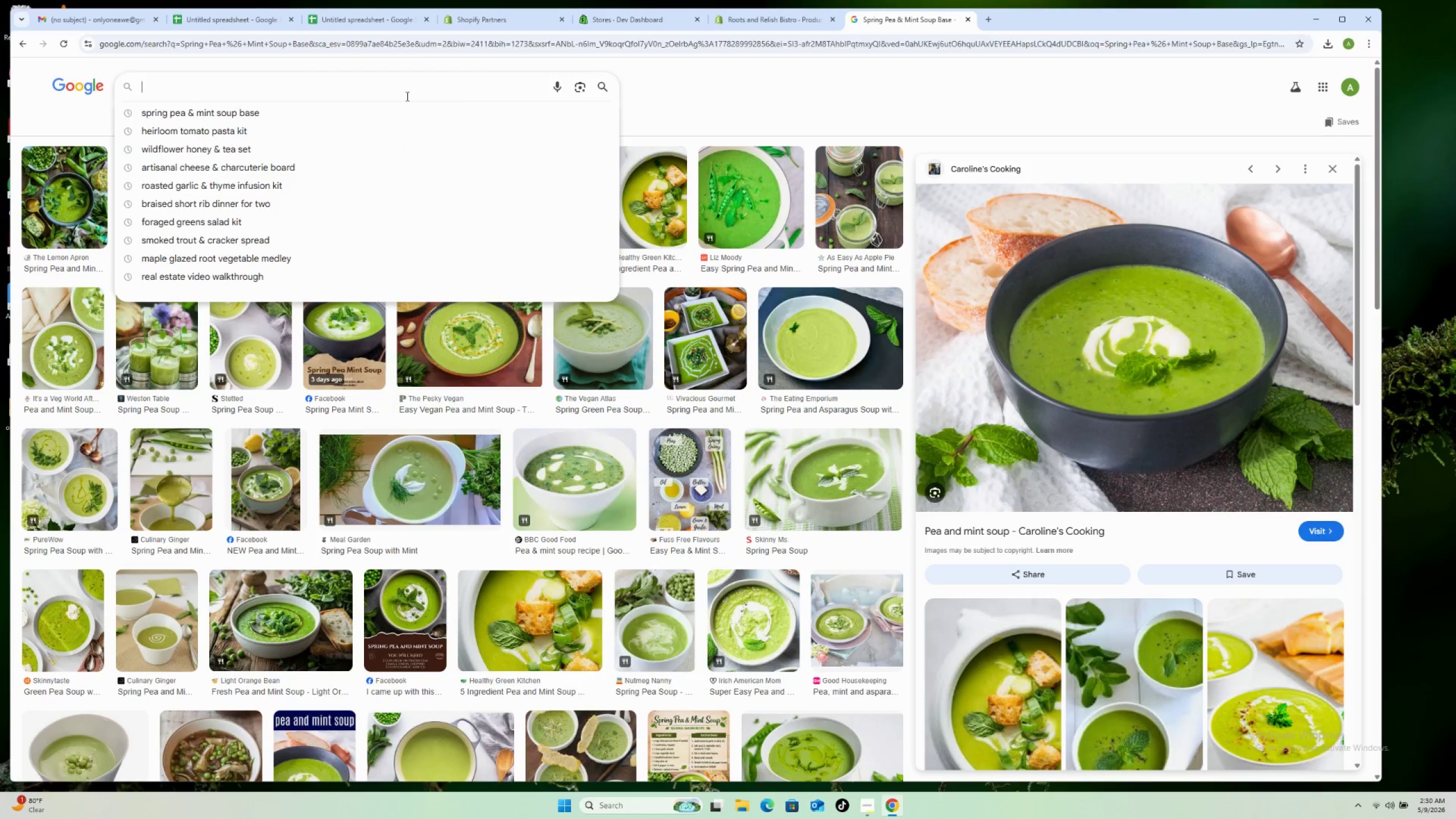 
right_click([406, 97])
 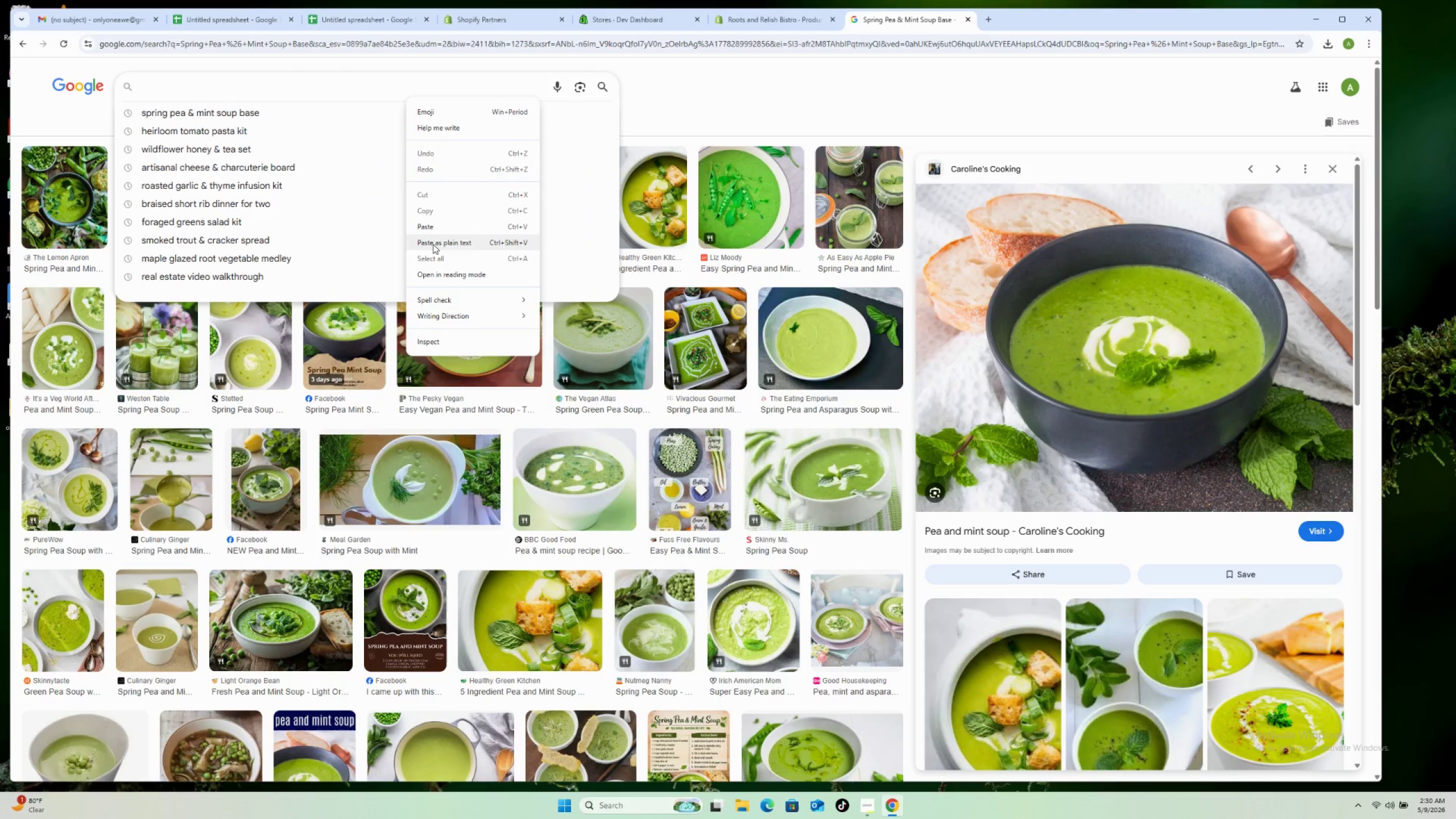 
left_click([436, 229])
 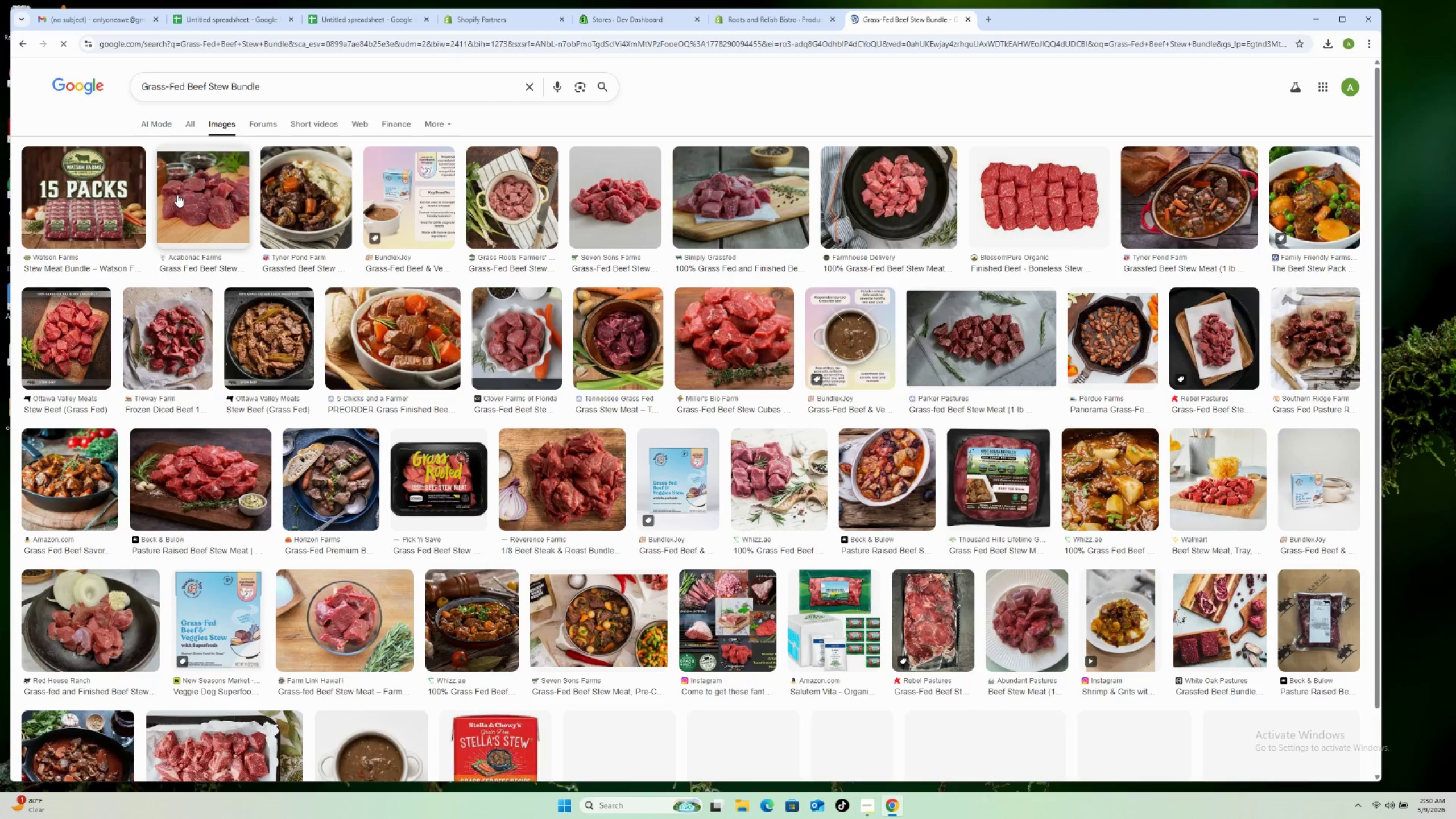 
left_click([177, 195])
 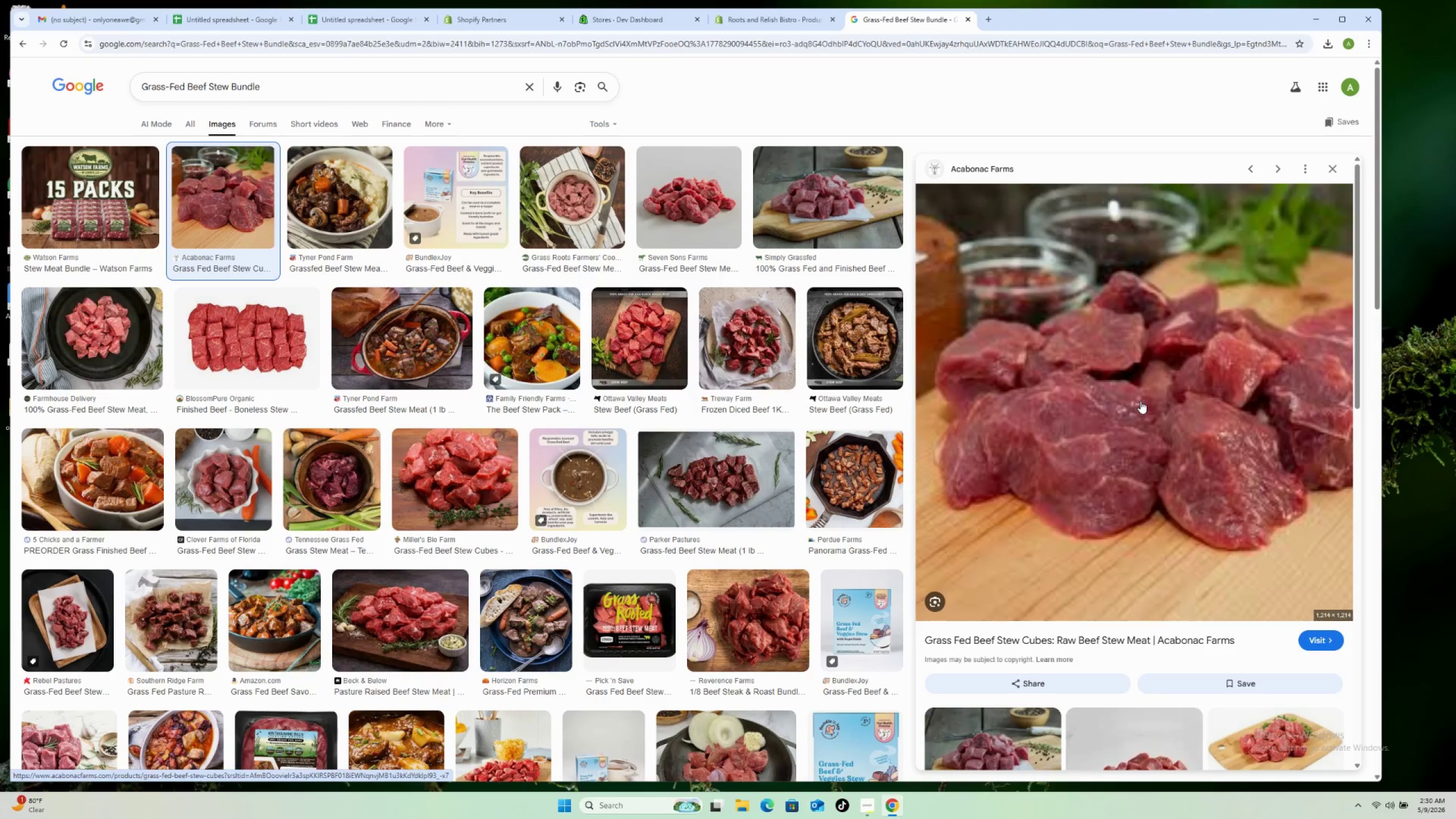 
wait(6.25)
 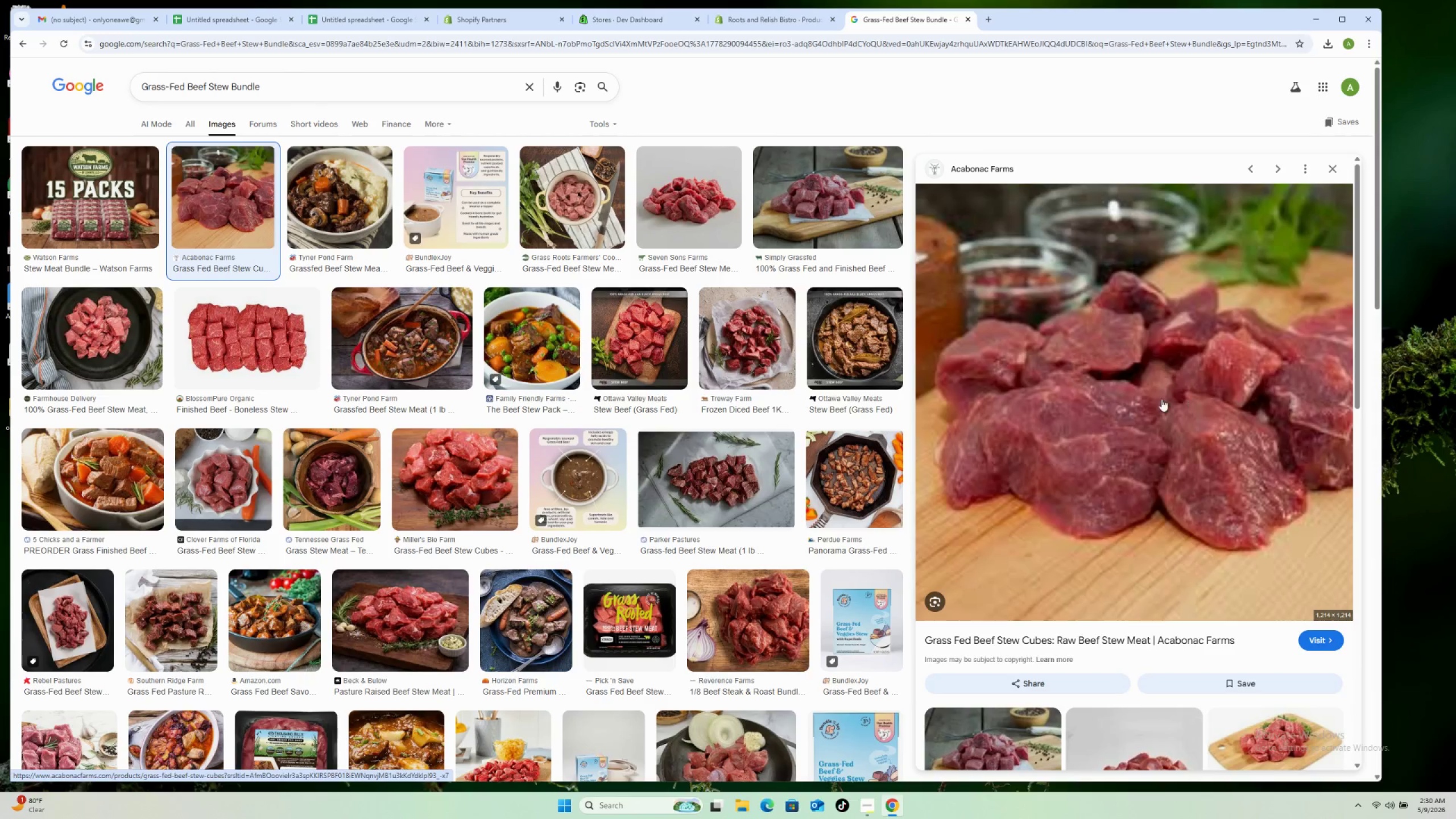 
right_click([1140, 402])
 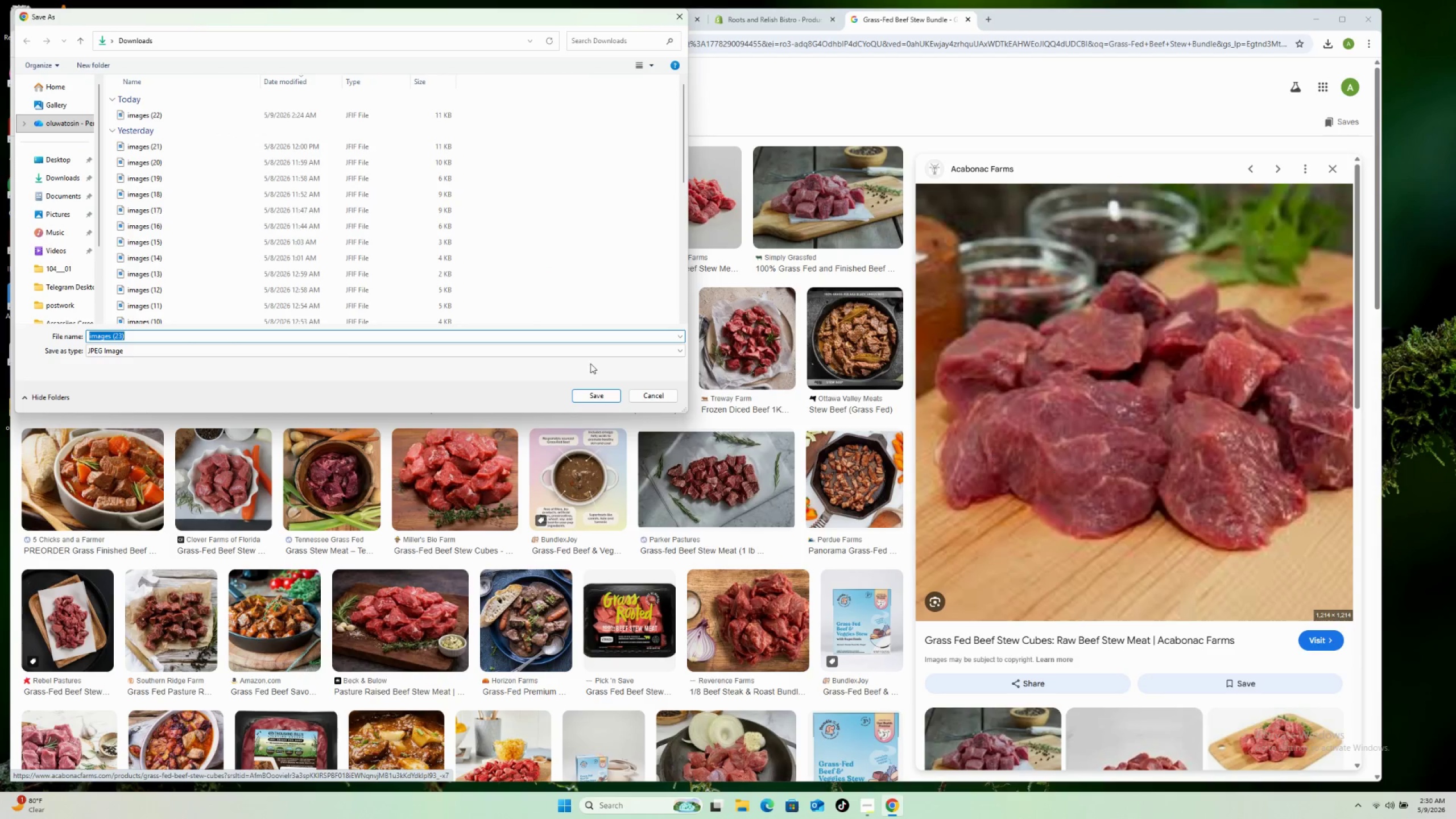 
left_click([601, 396])
 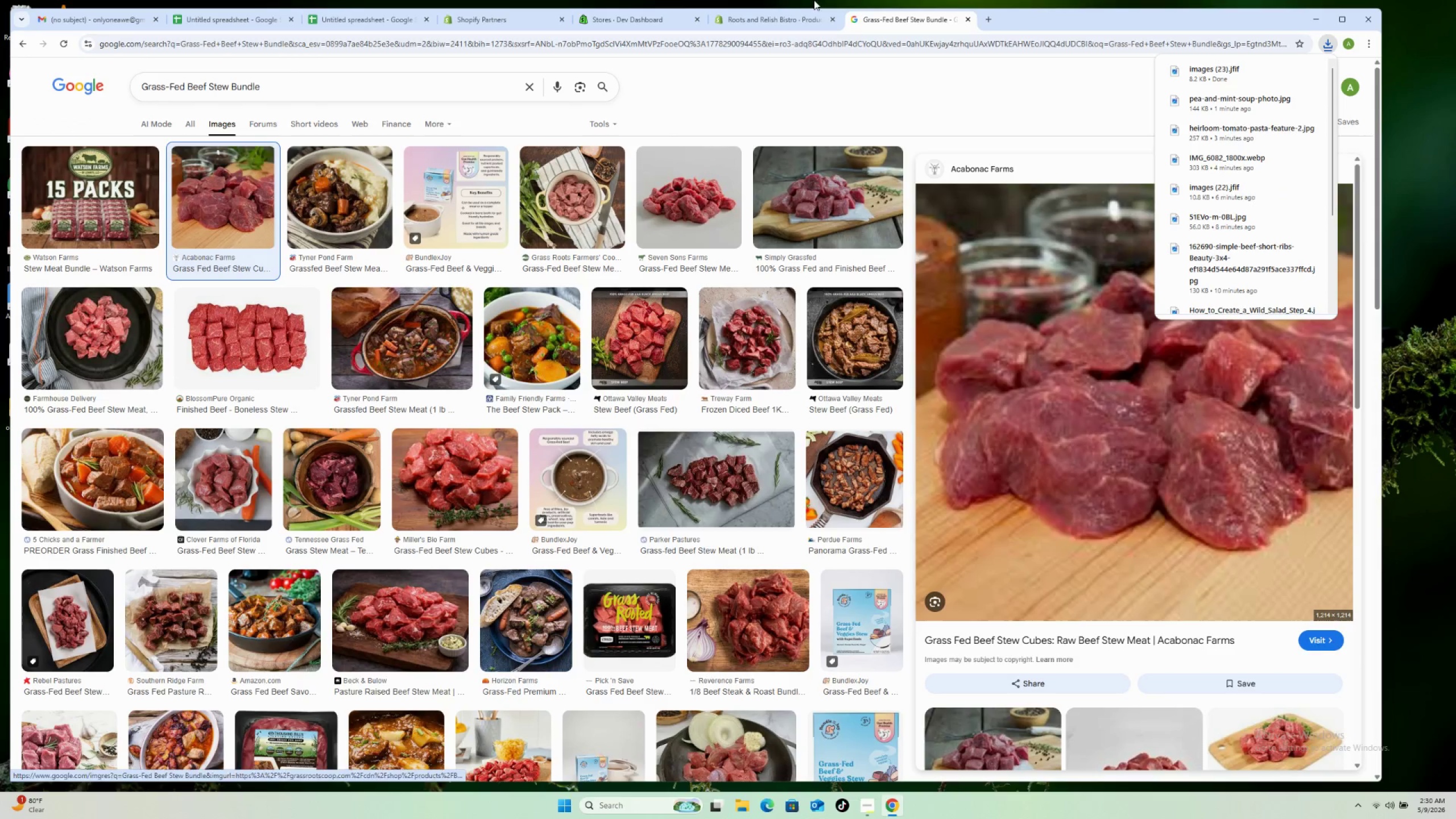 
left_click([790, 20])
 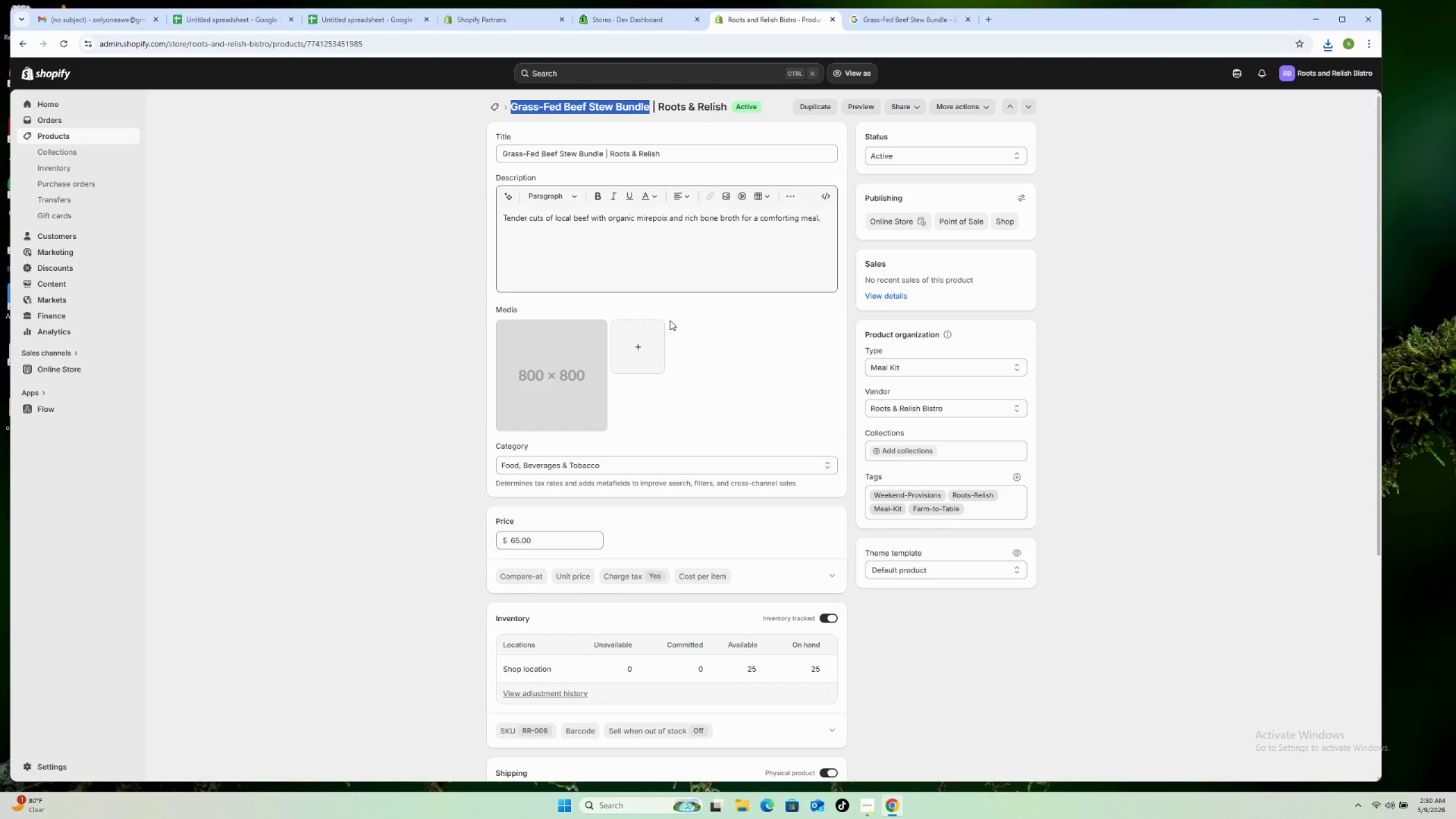 
left_click([645, 338])
 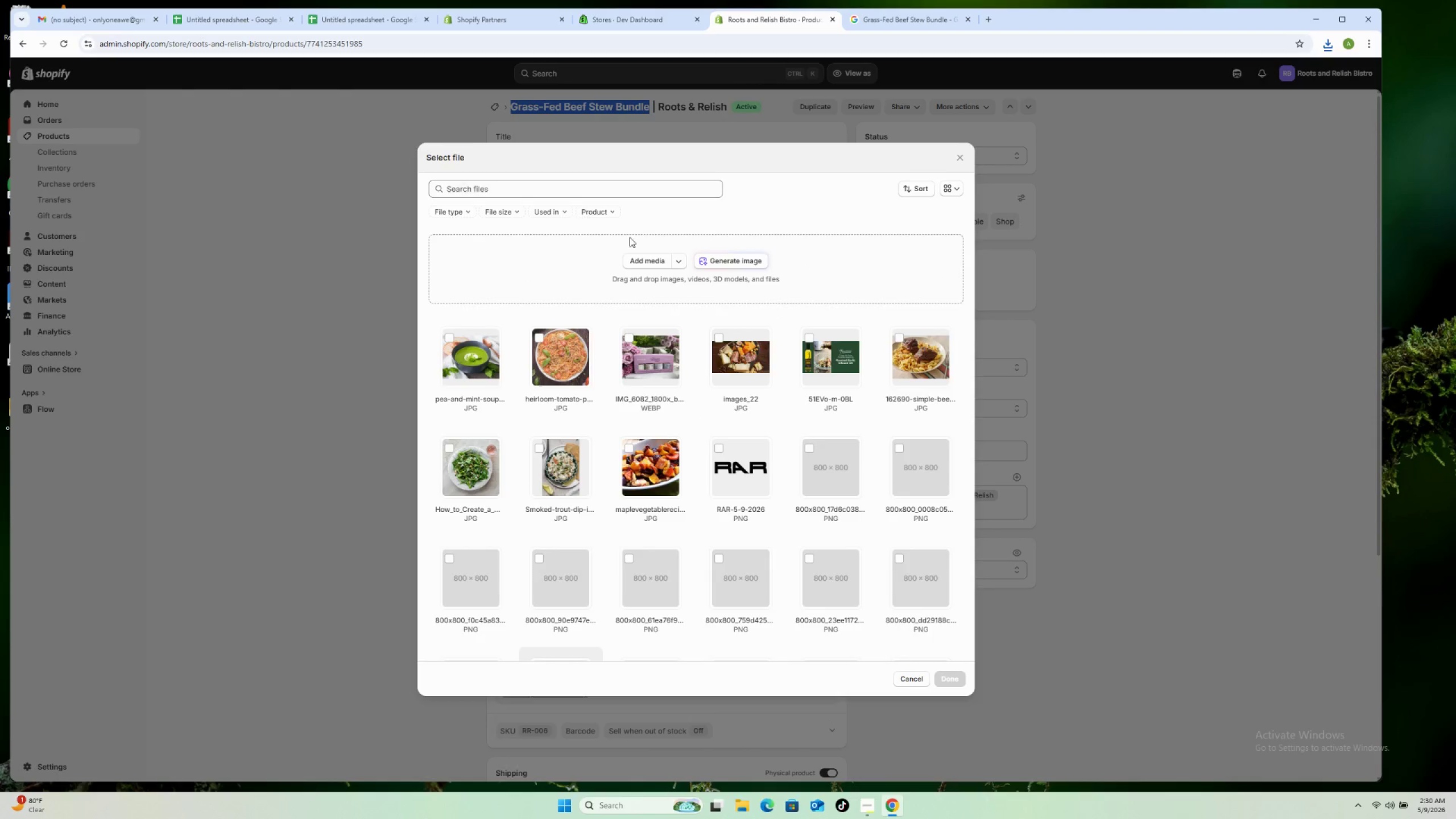 
left_click([633, 262])
 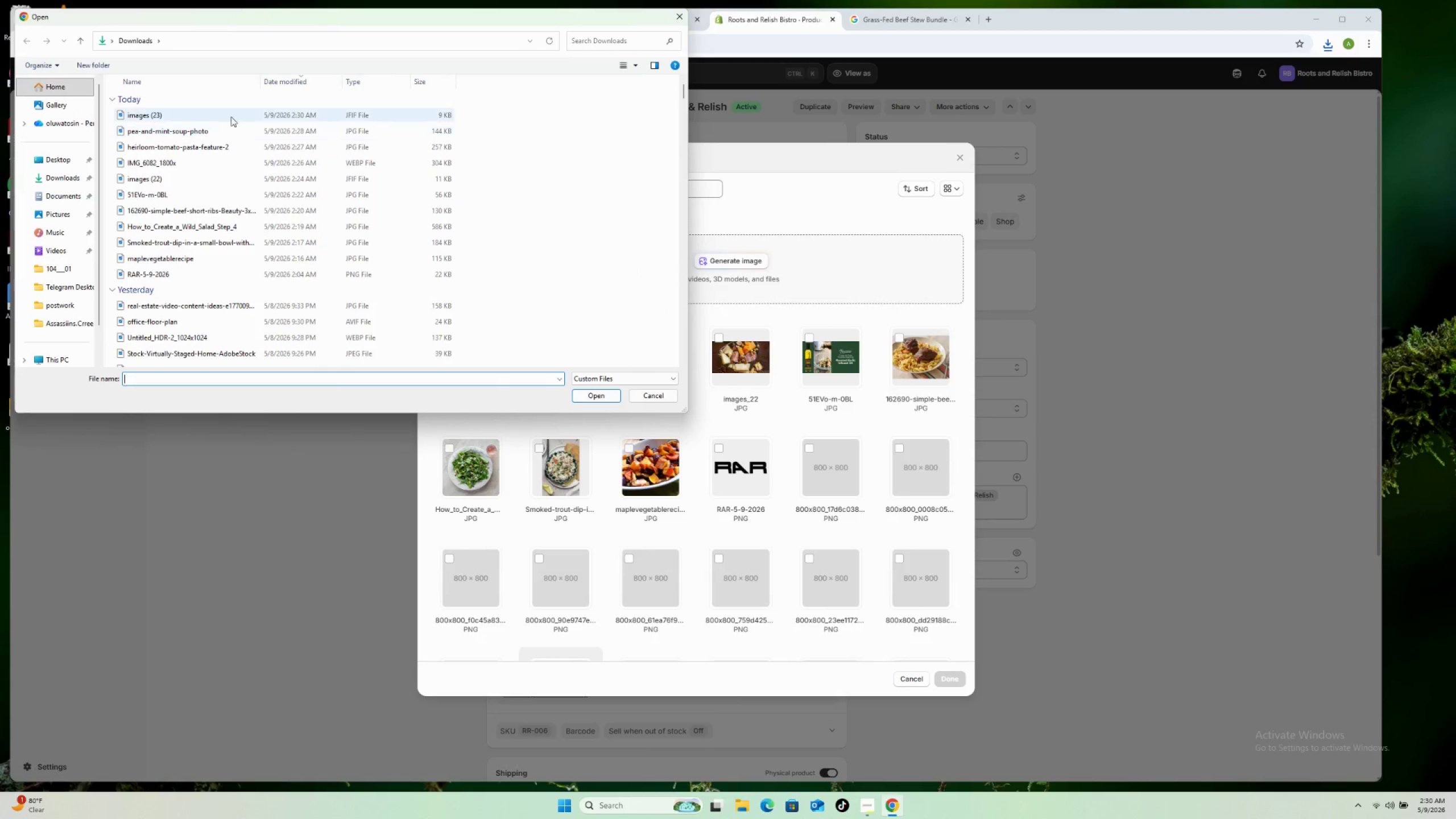 
left_click([205, 110])
 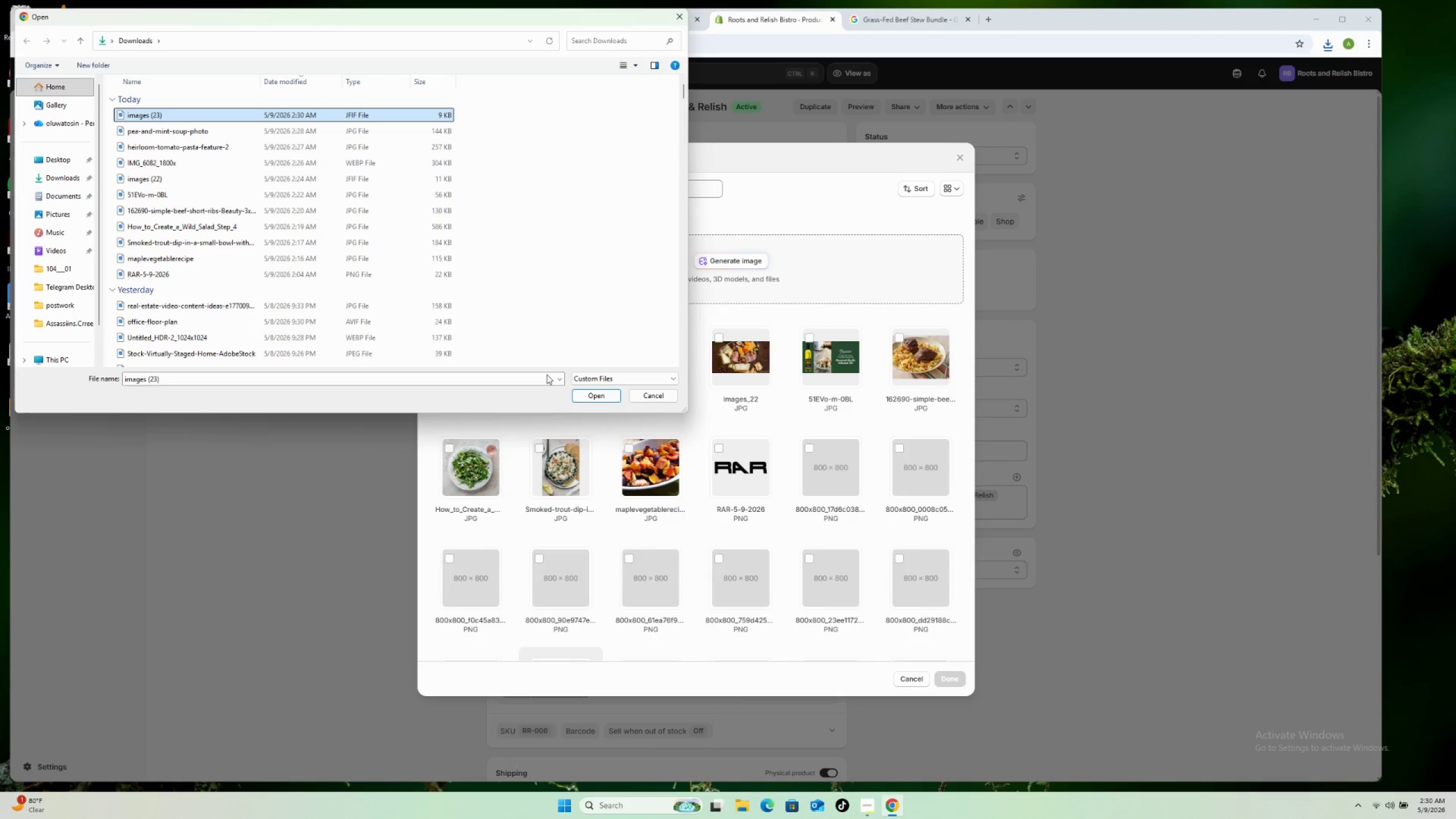 
left_click([583, 394])
 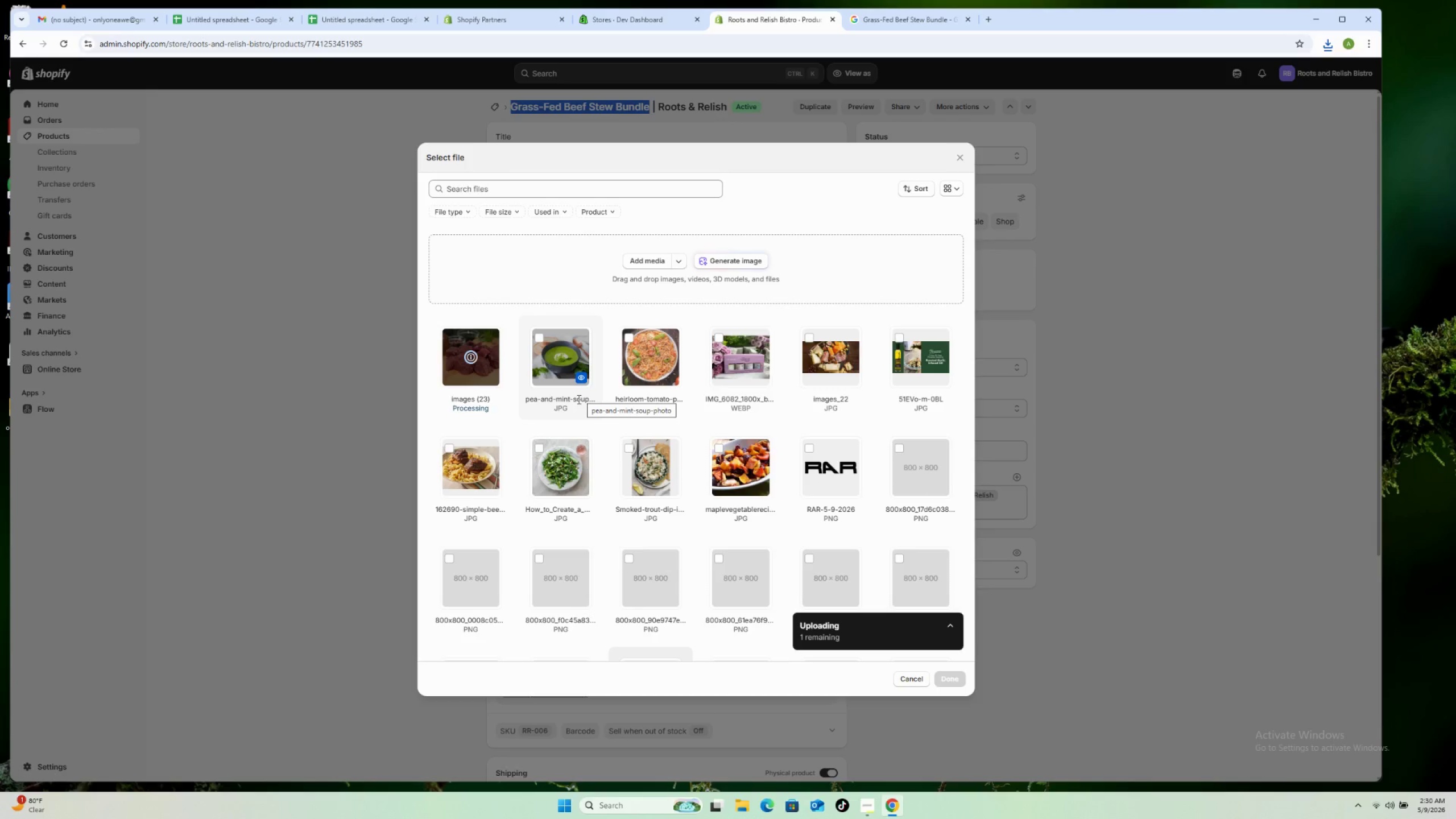 
wait(5.48)
 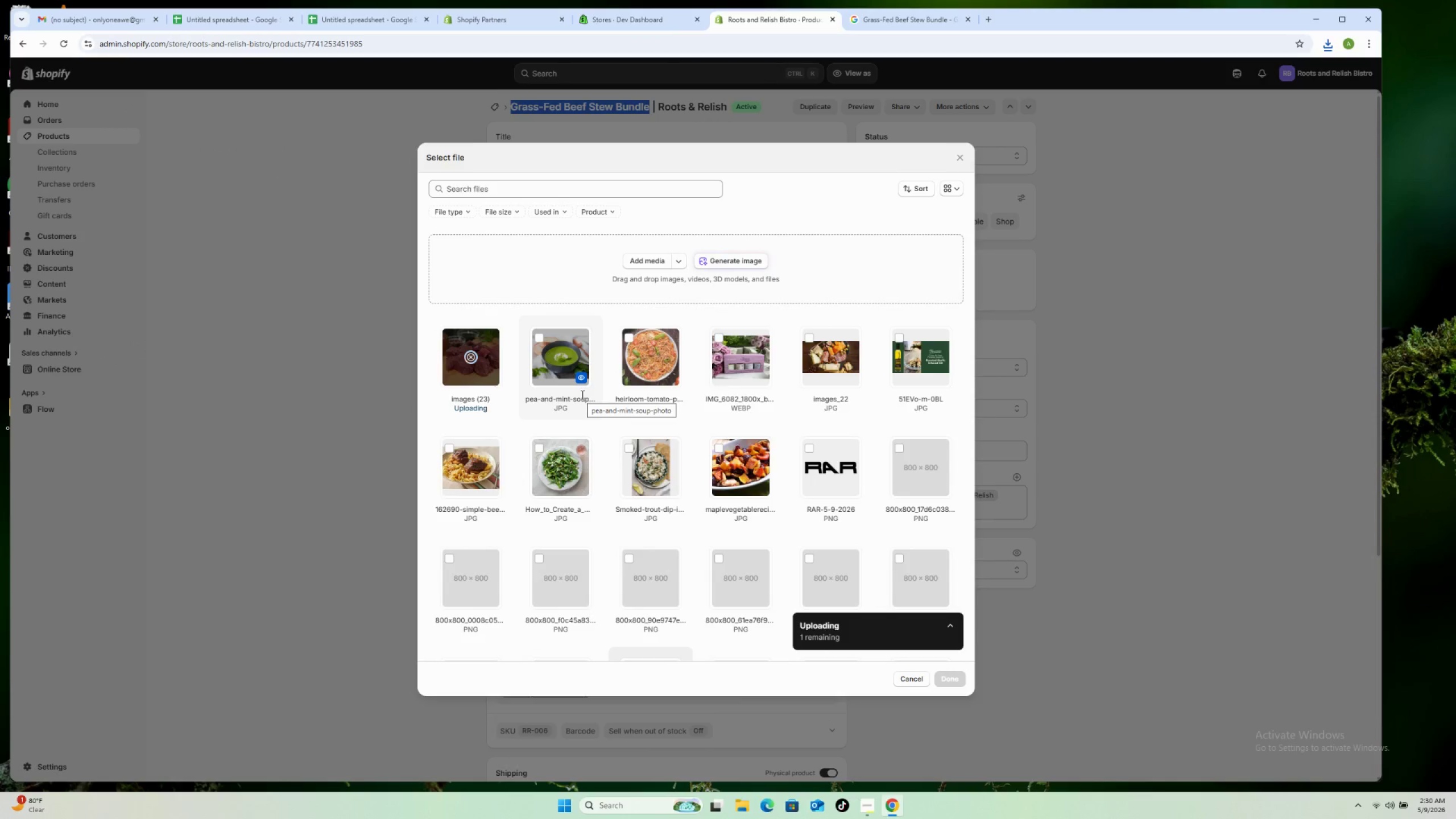 
scroll: coordinate [784, 471], scroll_direction: down, amount: 2.0
 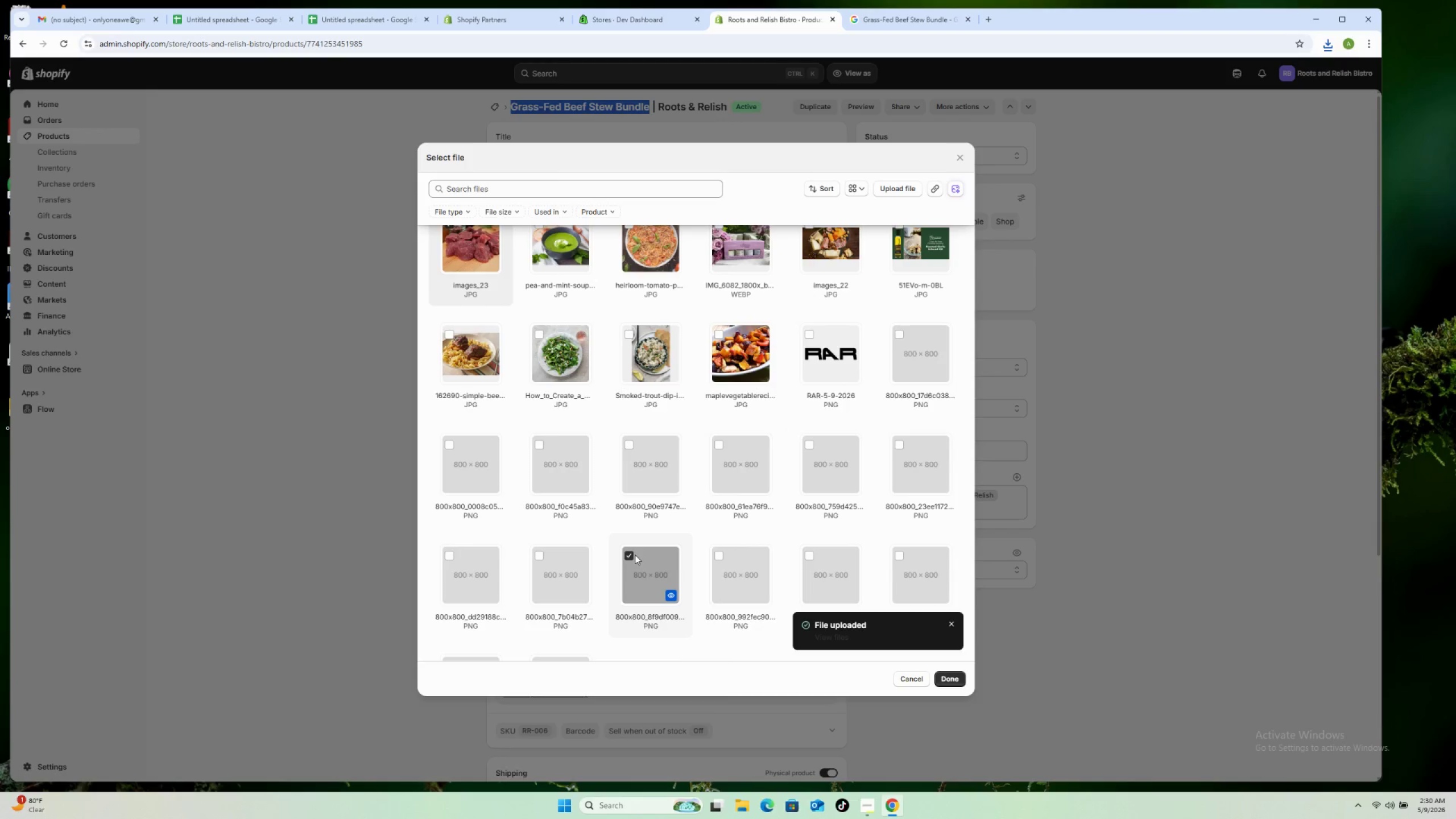 
left_click([629, 555])
 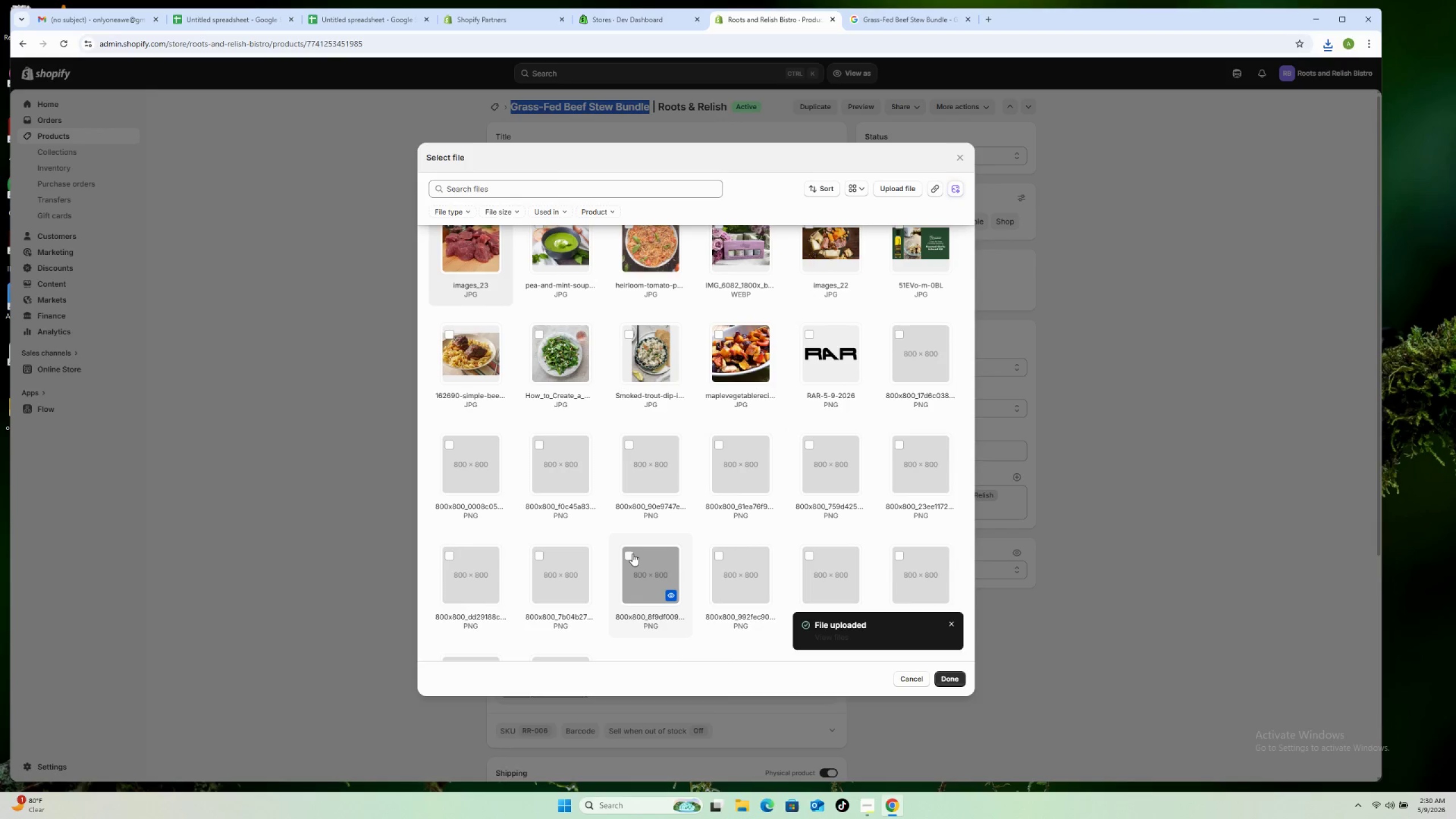 
scroll: coordinate [668, 529], scroll_direction: up, amount: 8.0
 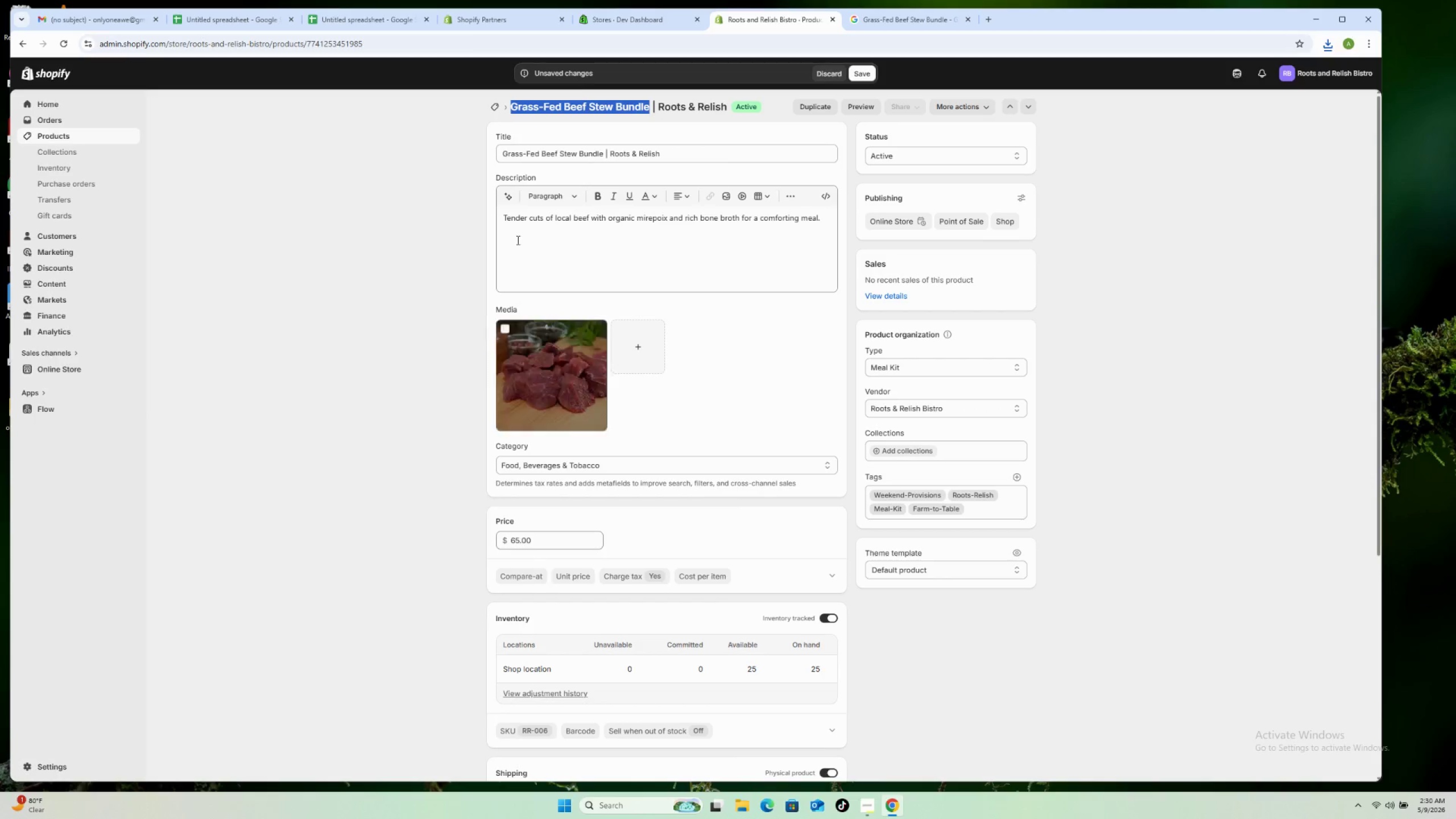 
left_click([849, 72])
 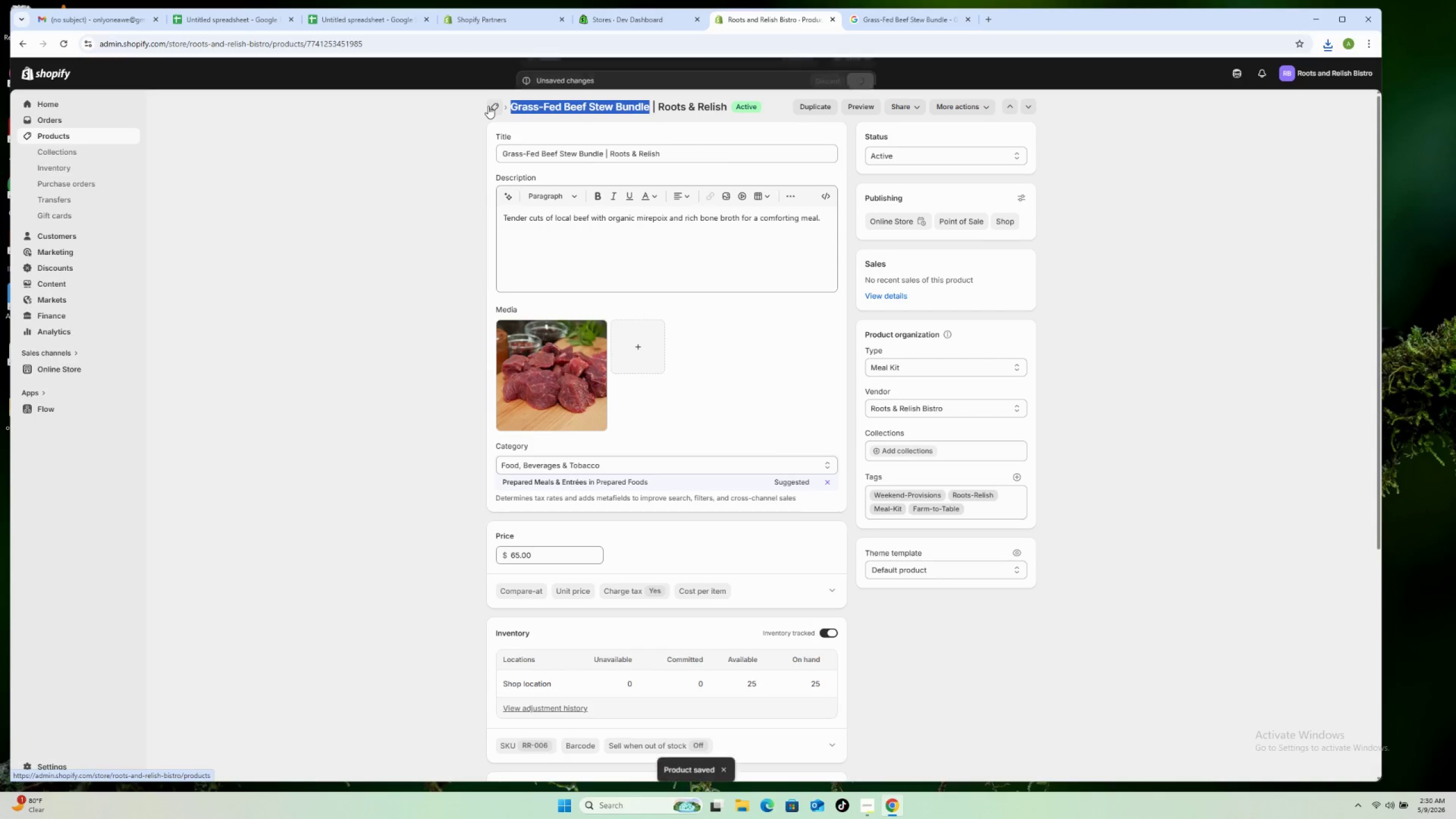 
wait(5.7)
 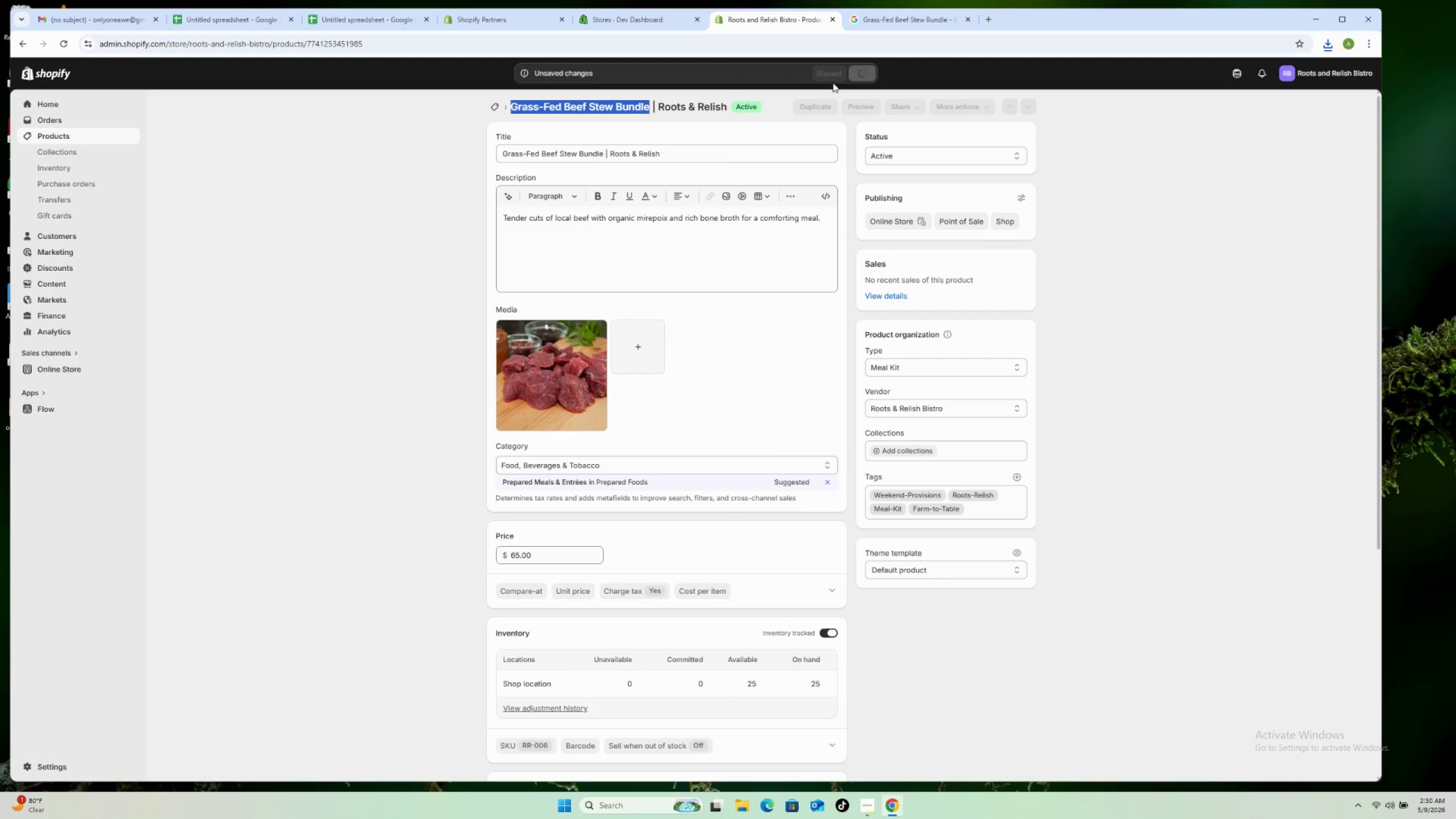 
left_click_drag(start_coordinate=[488, 107], to_coordinate=[488, 110])
 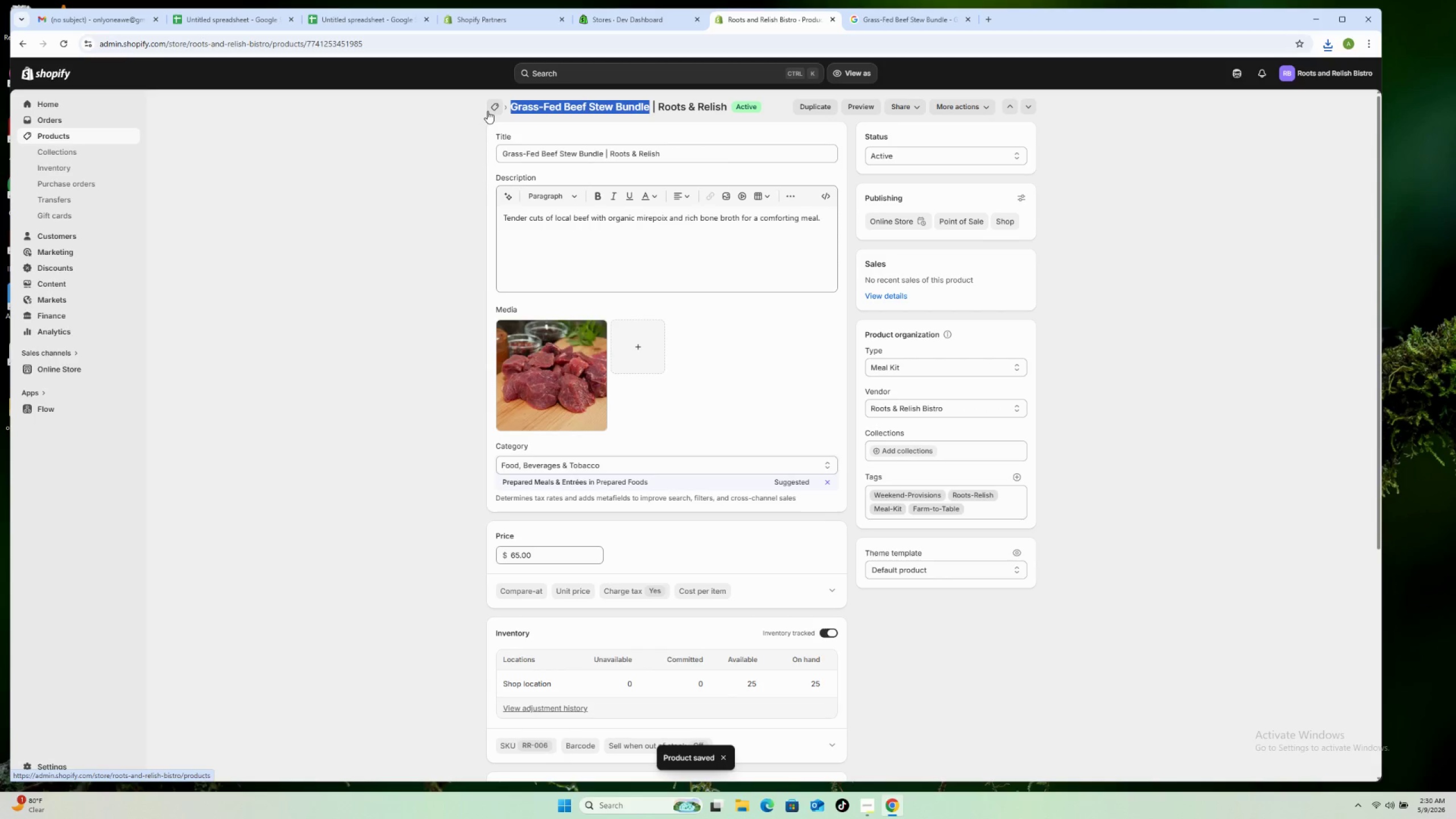 
mouse_move([486, 123])
 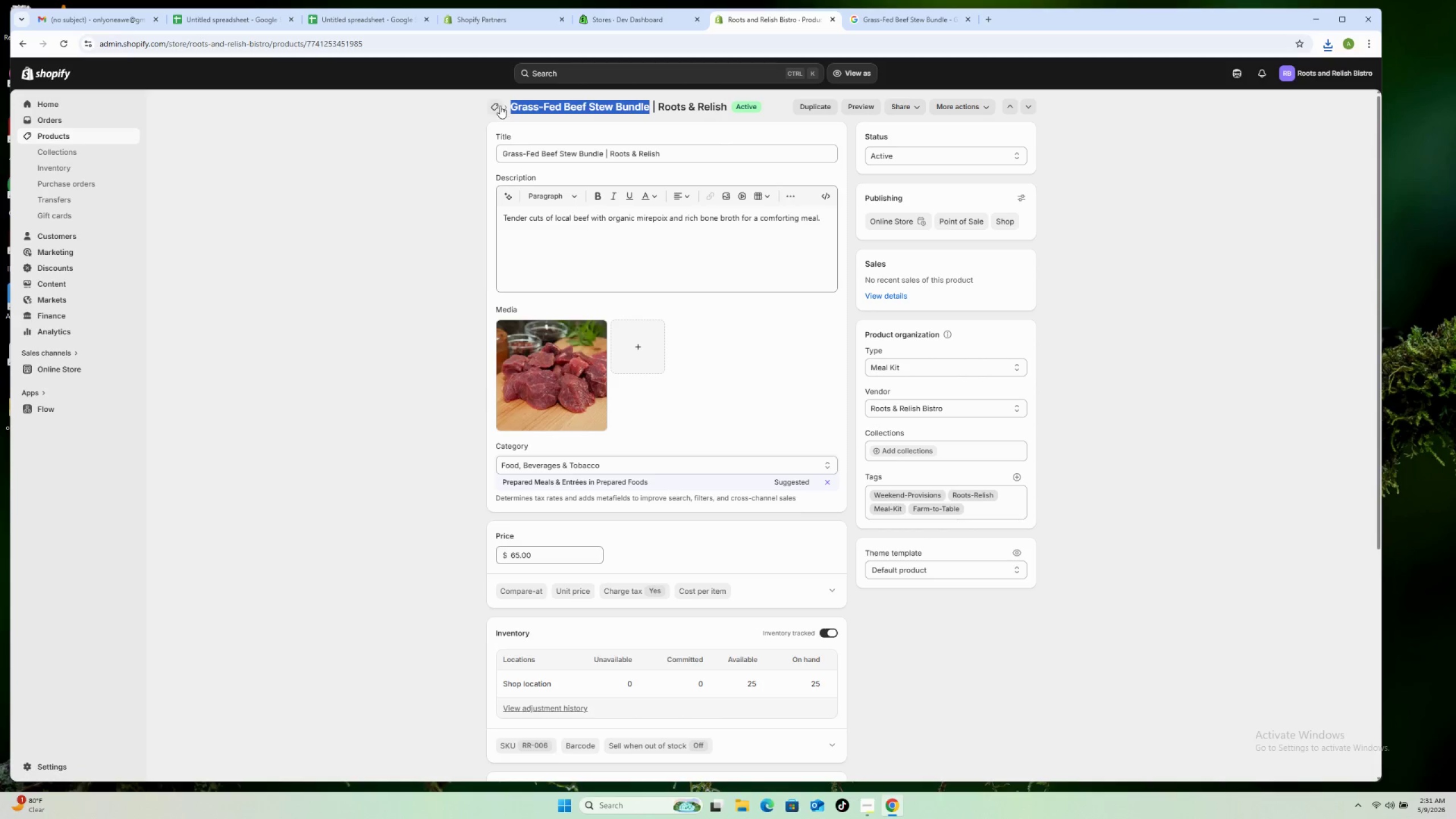 
left_click([500, 104])
 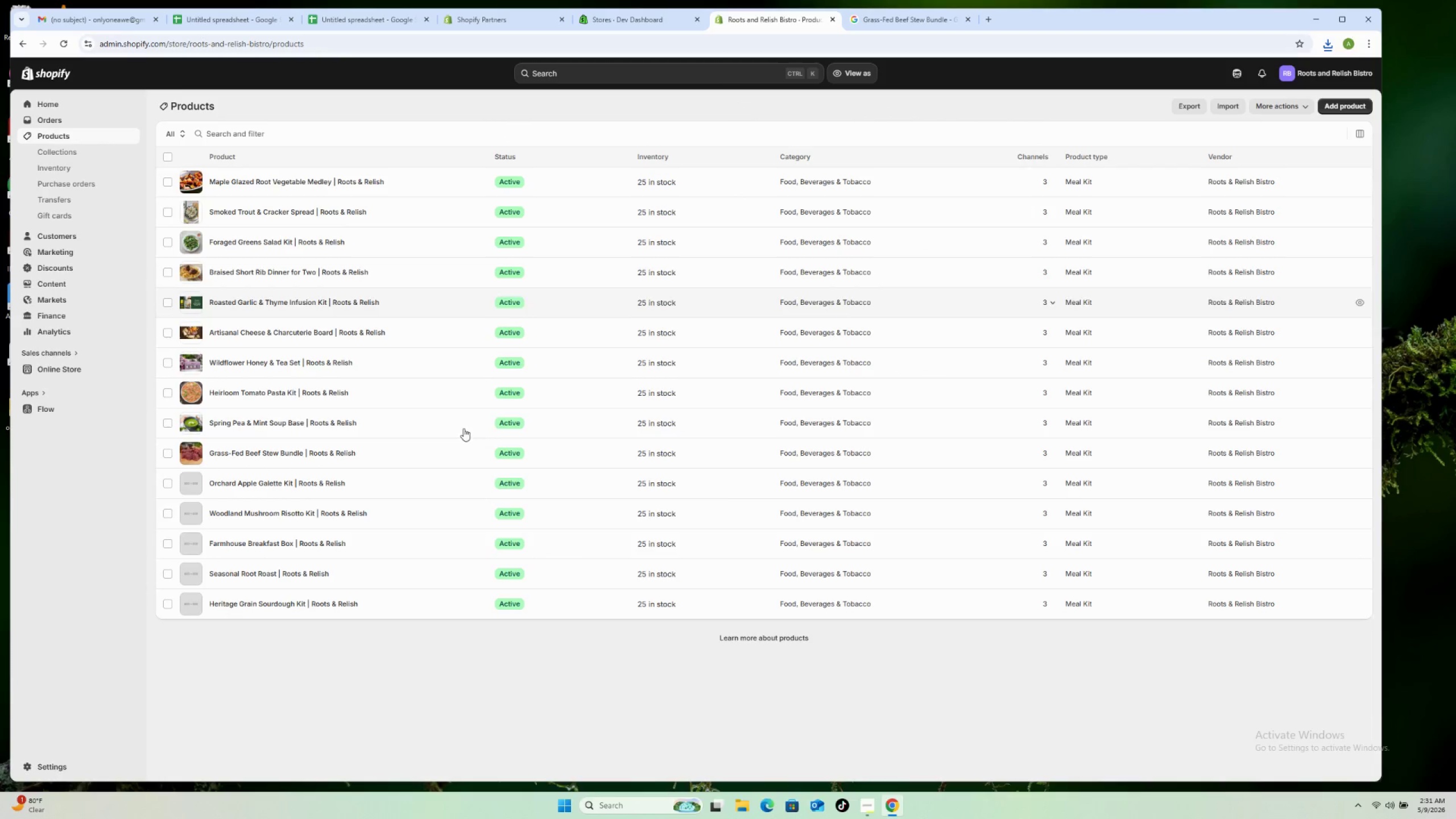 
left_click([373, 488])
 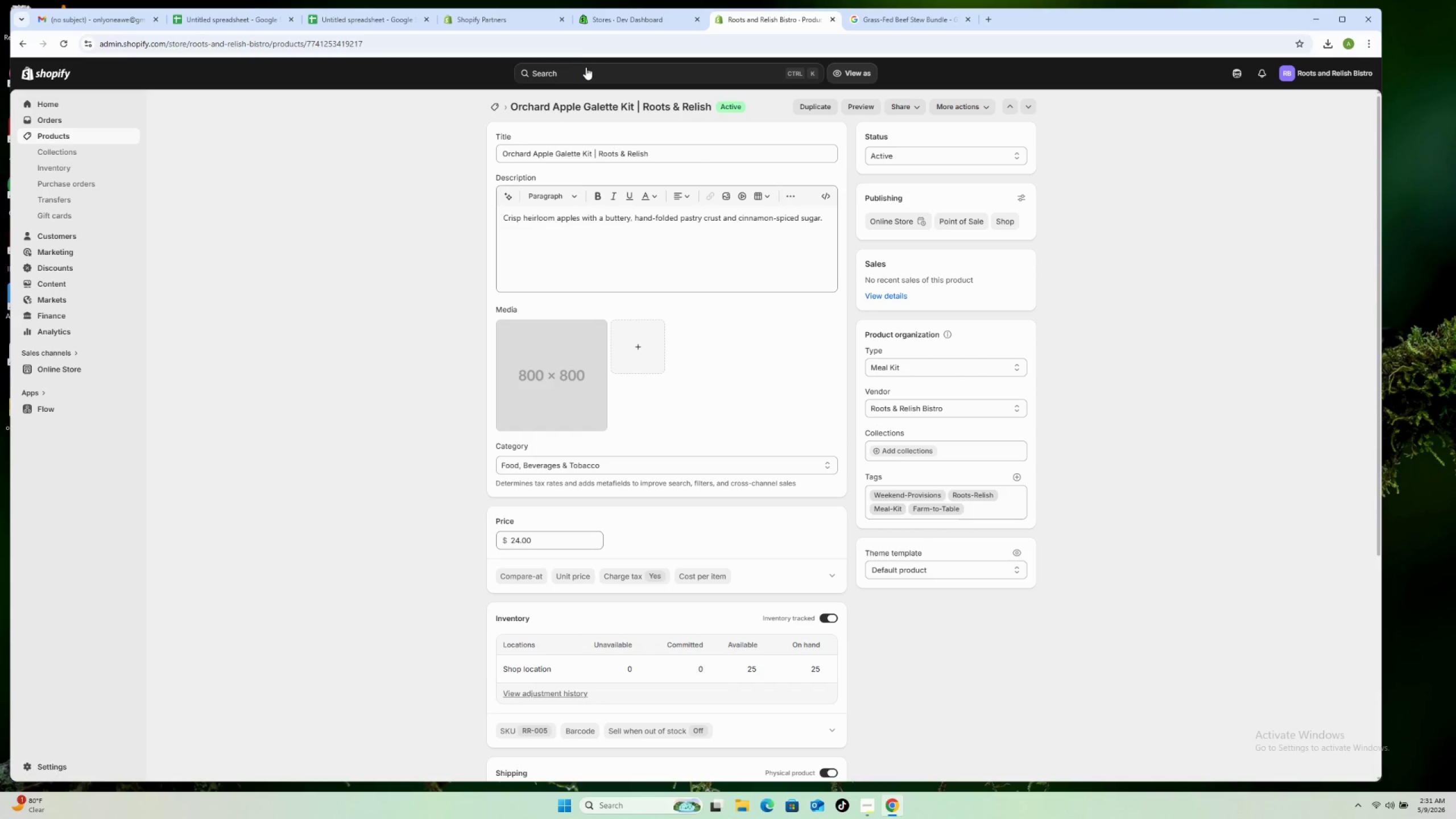 
wait(24.83)
 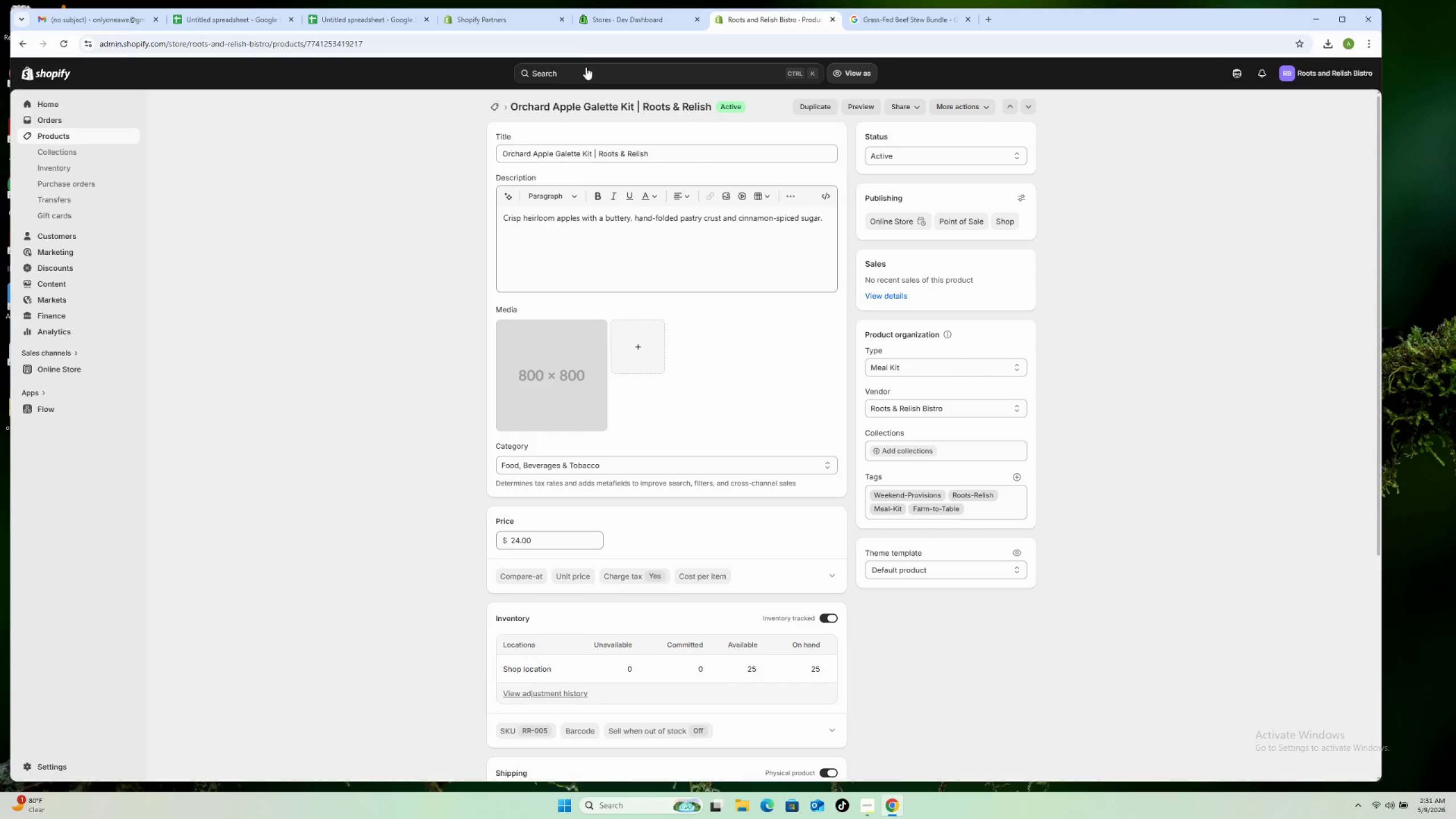 
left_click_drag(start_coordinate=[636, 105], to_coordinate=[510, 111])
 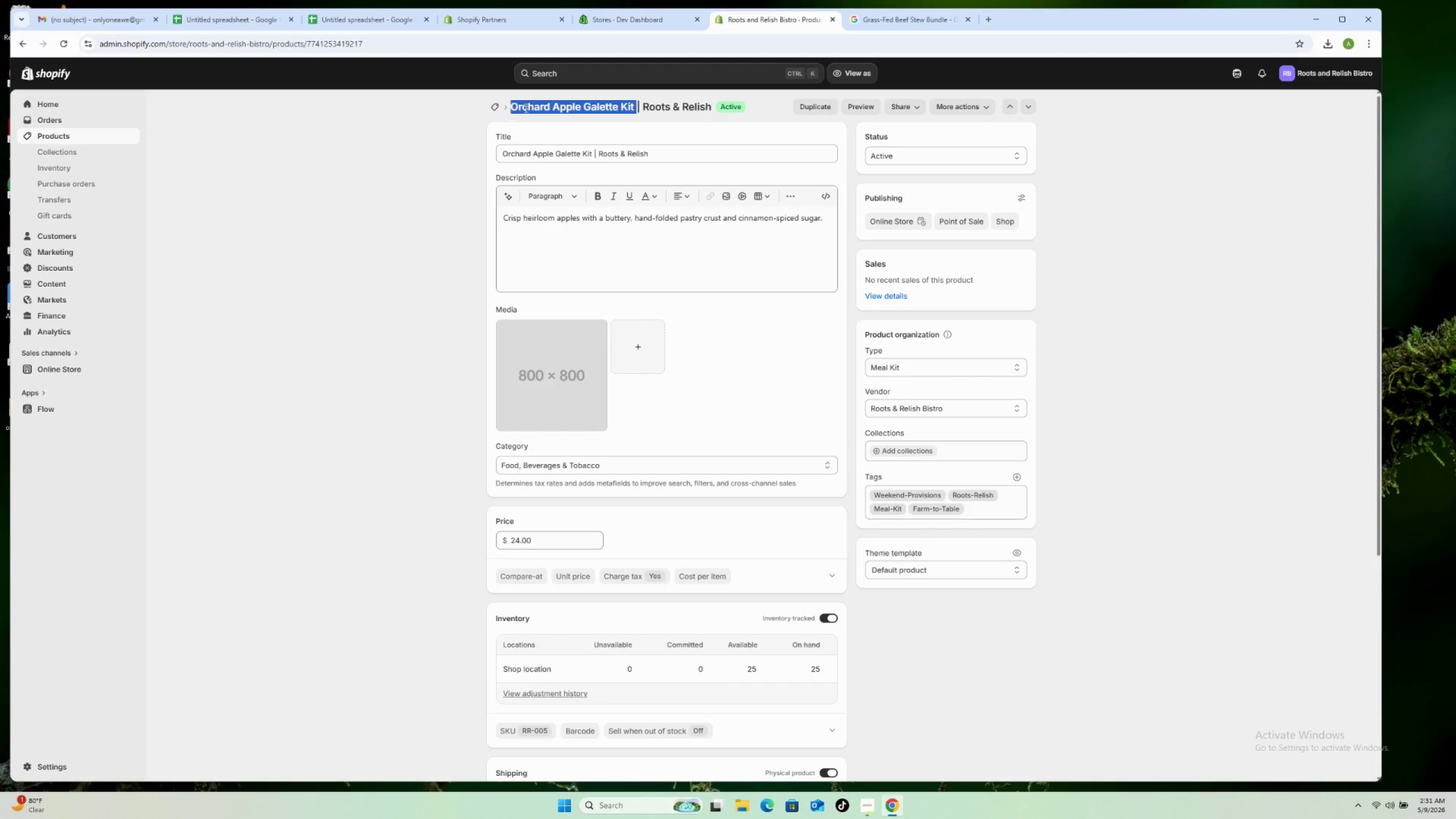 
mouse_move([550, 118])
 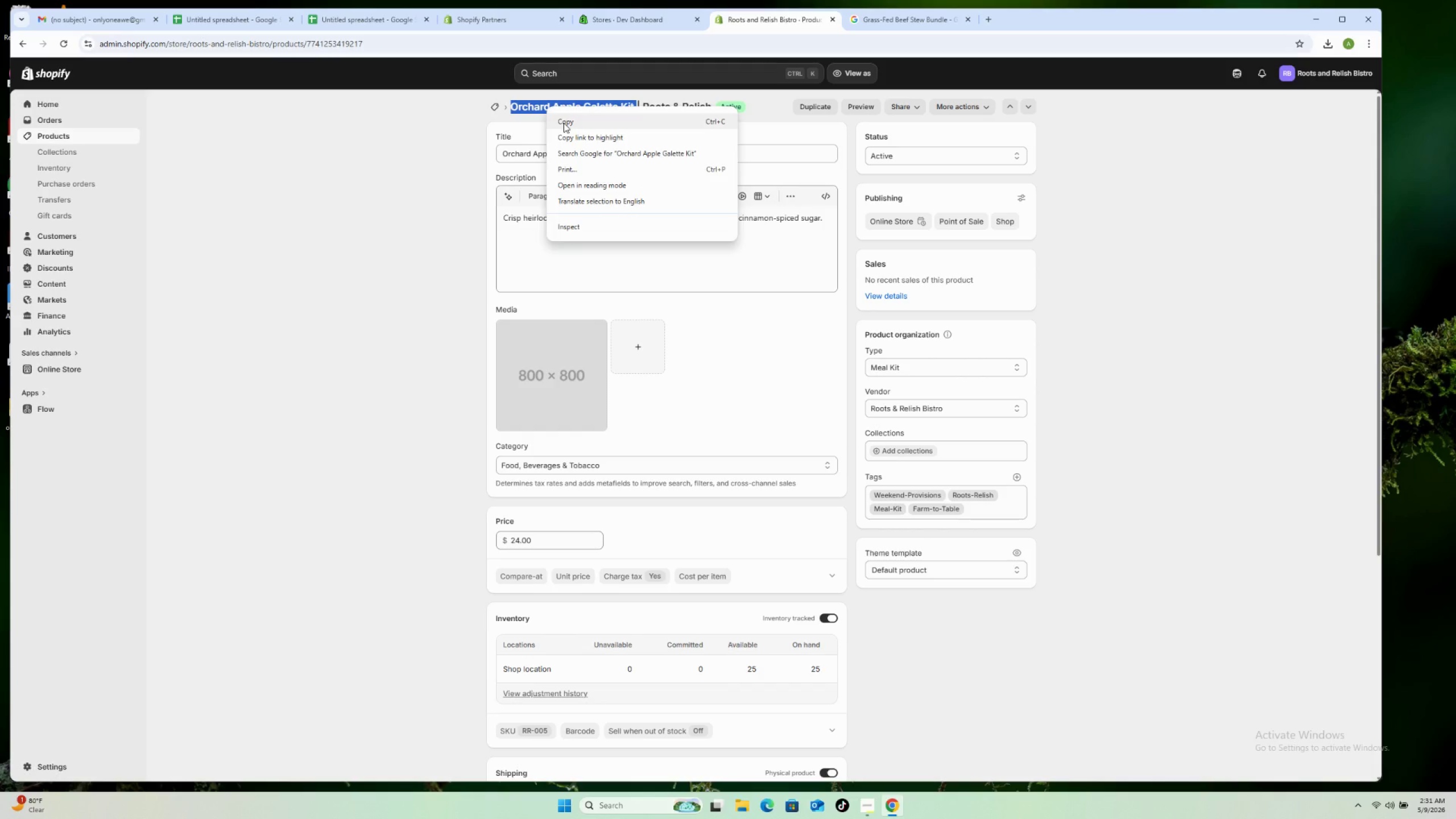 
left_click([564, 123])
 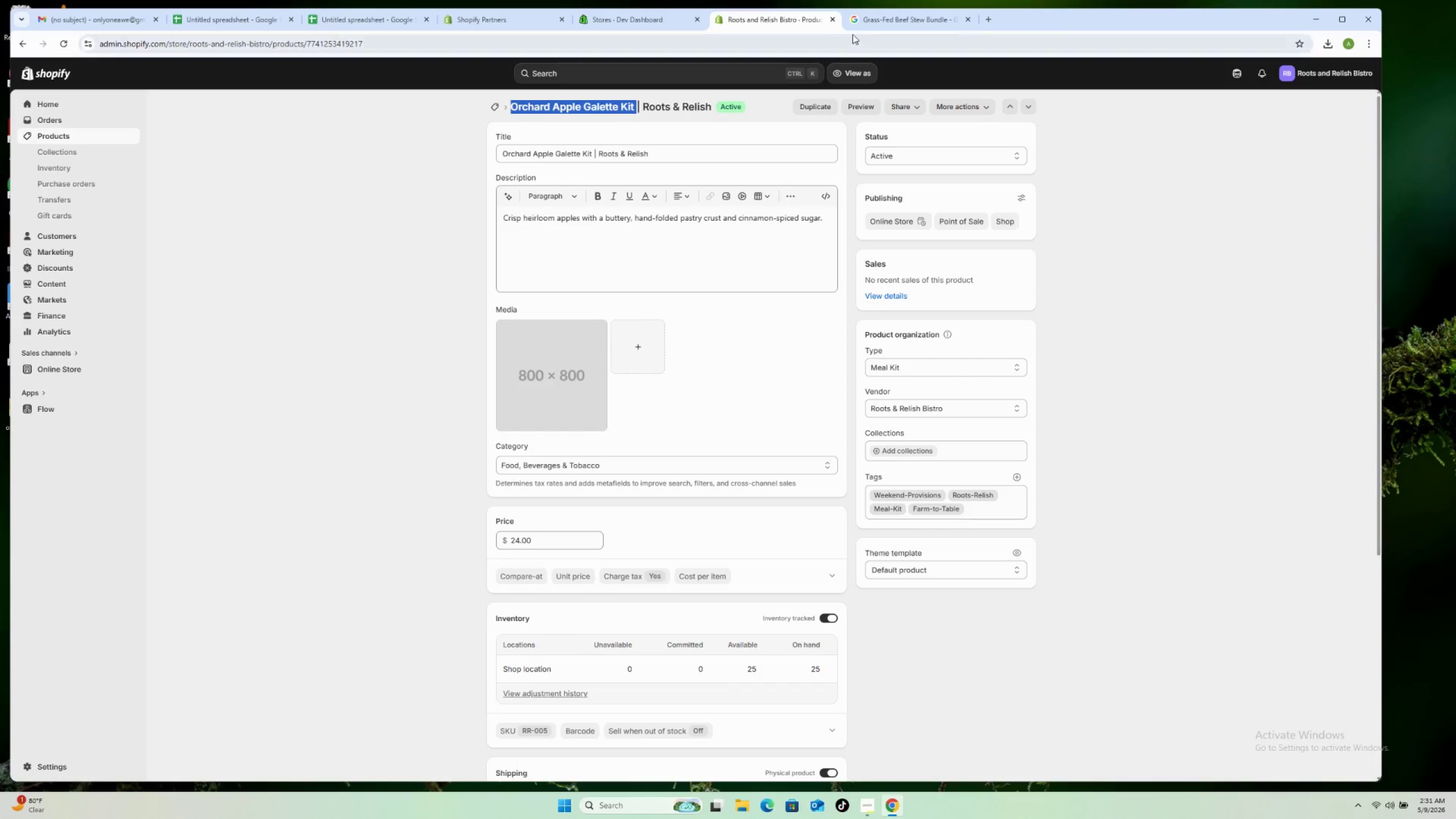 
left_click([863, 21])
 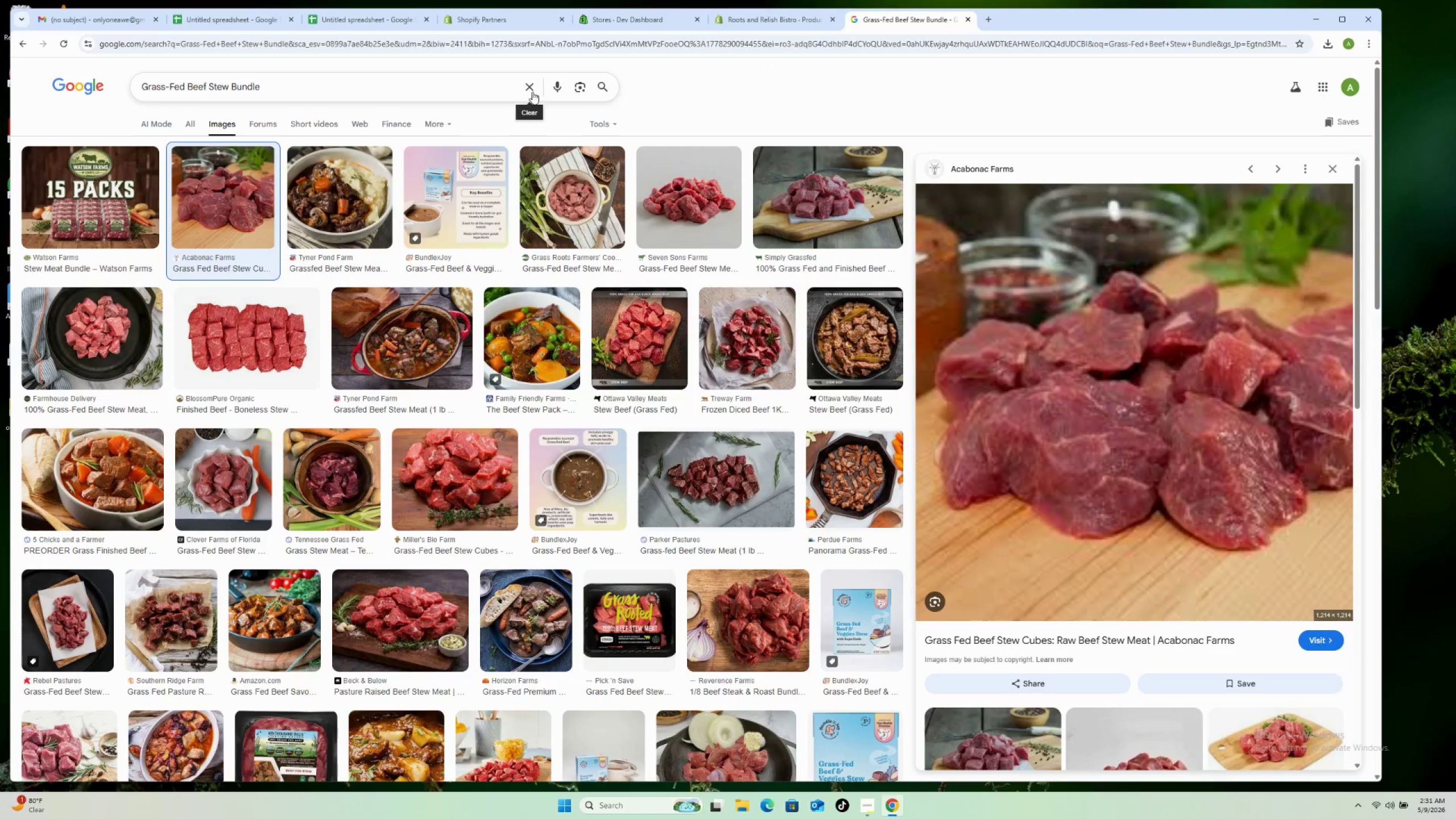 
left_click([532, 88])
 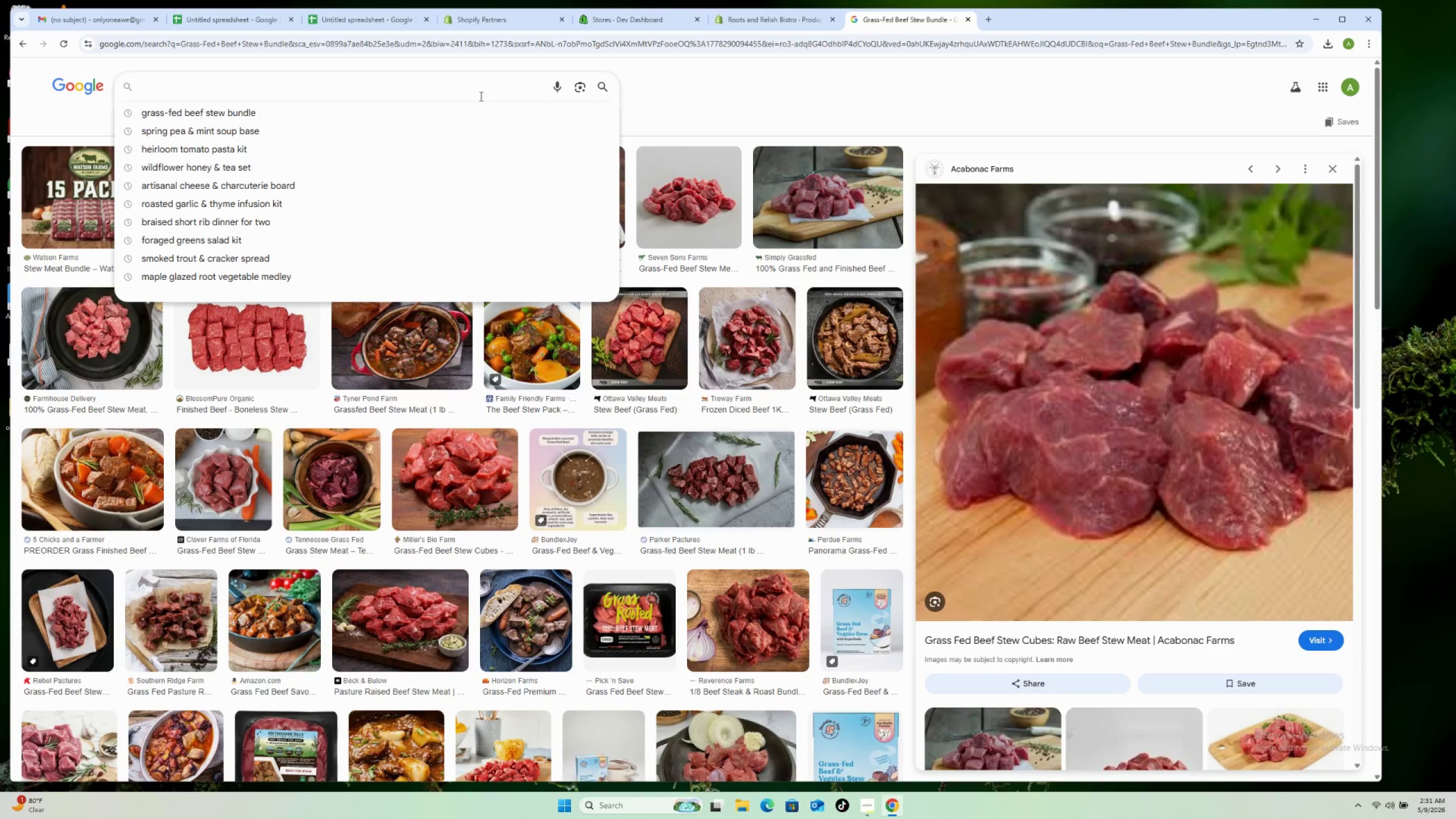 
mouse_move([462, 101])
 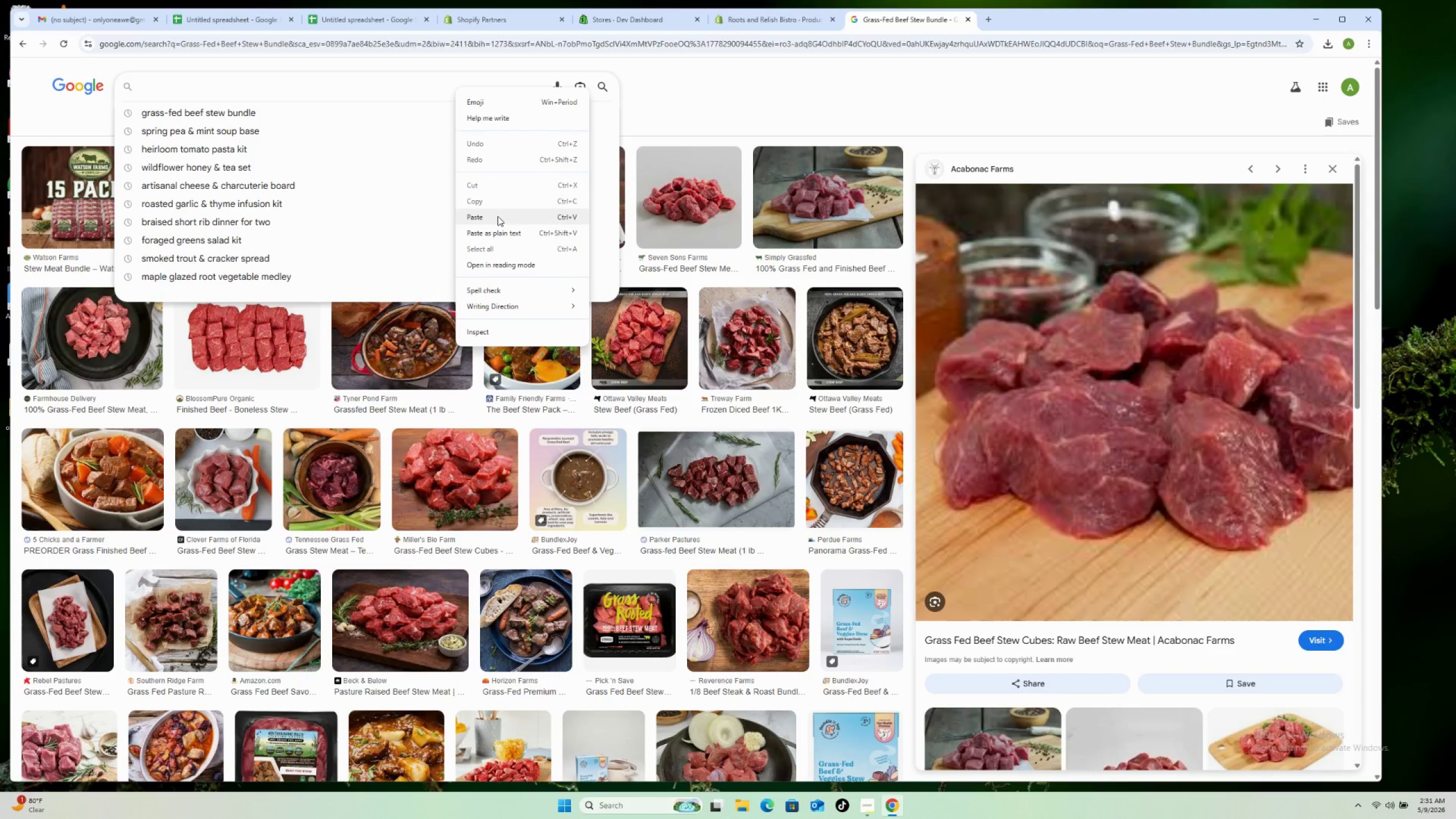 
left_click([498, 216])
 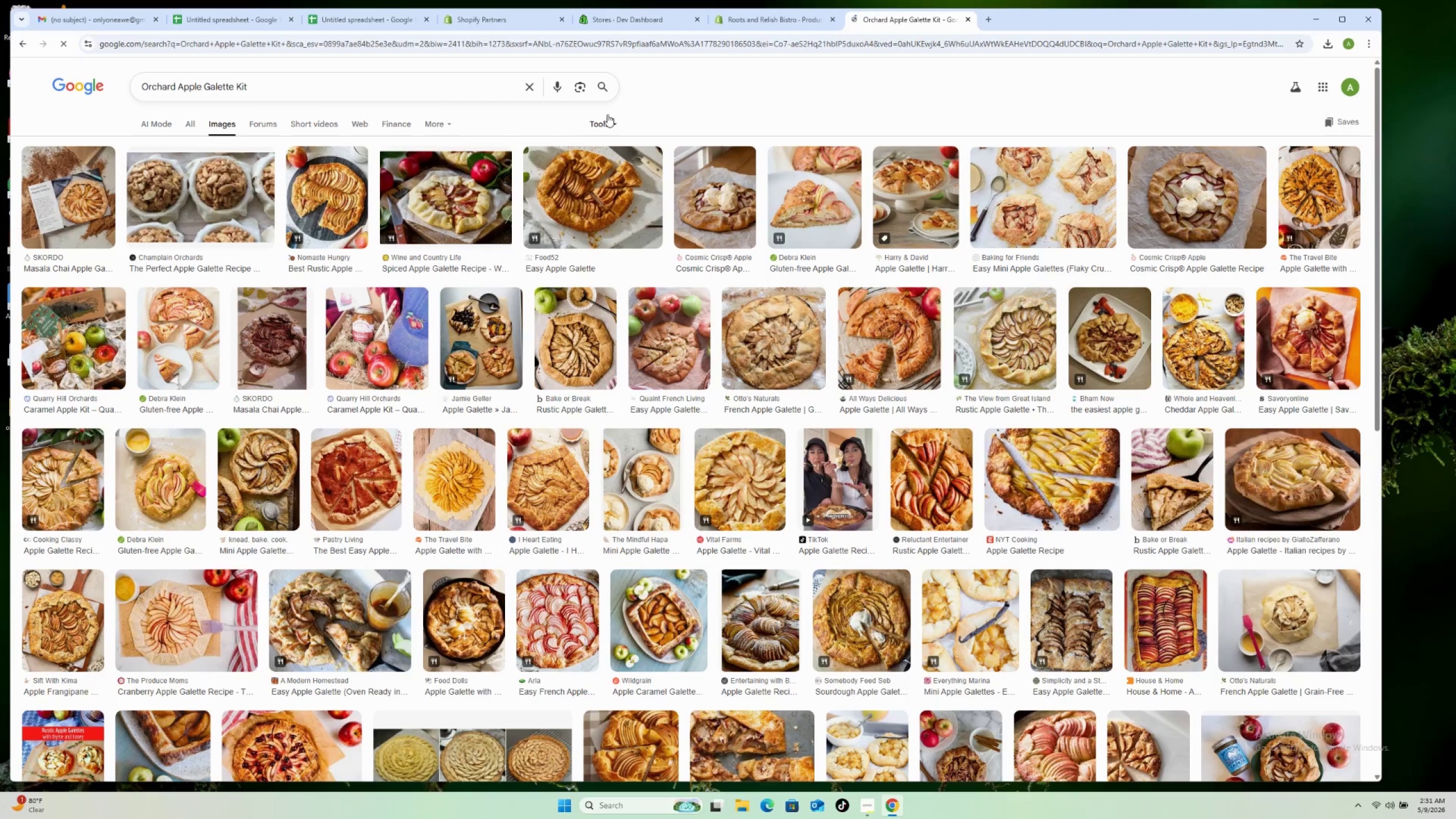 
wait(5.06)
 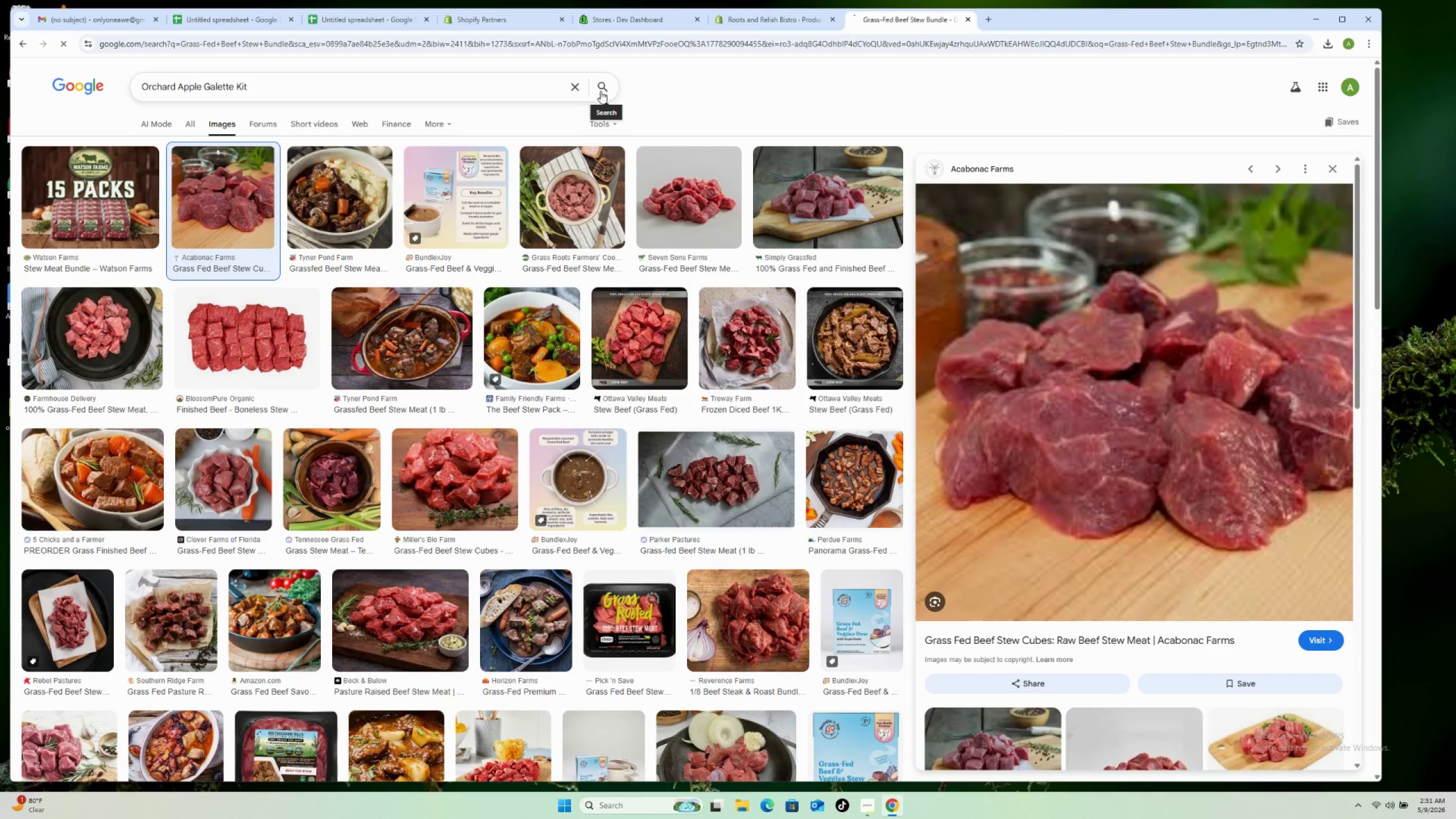 
left_click([329, 193])
 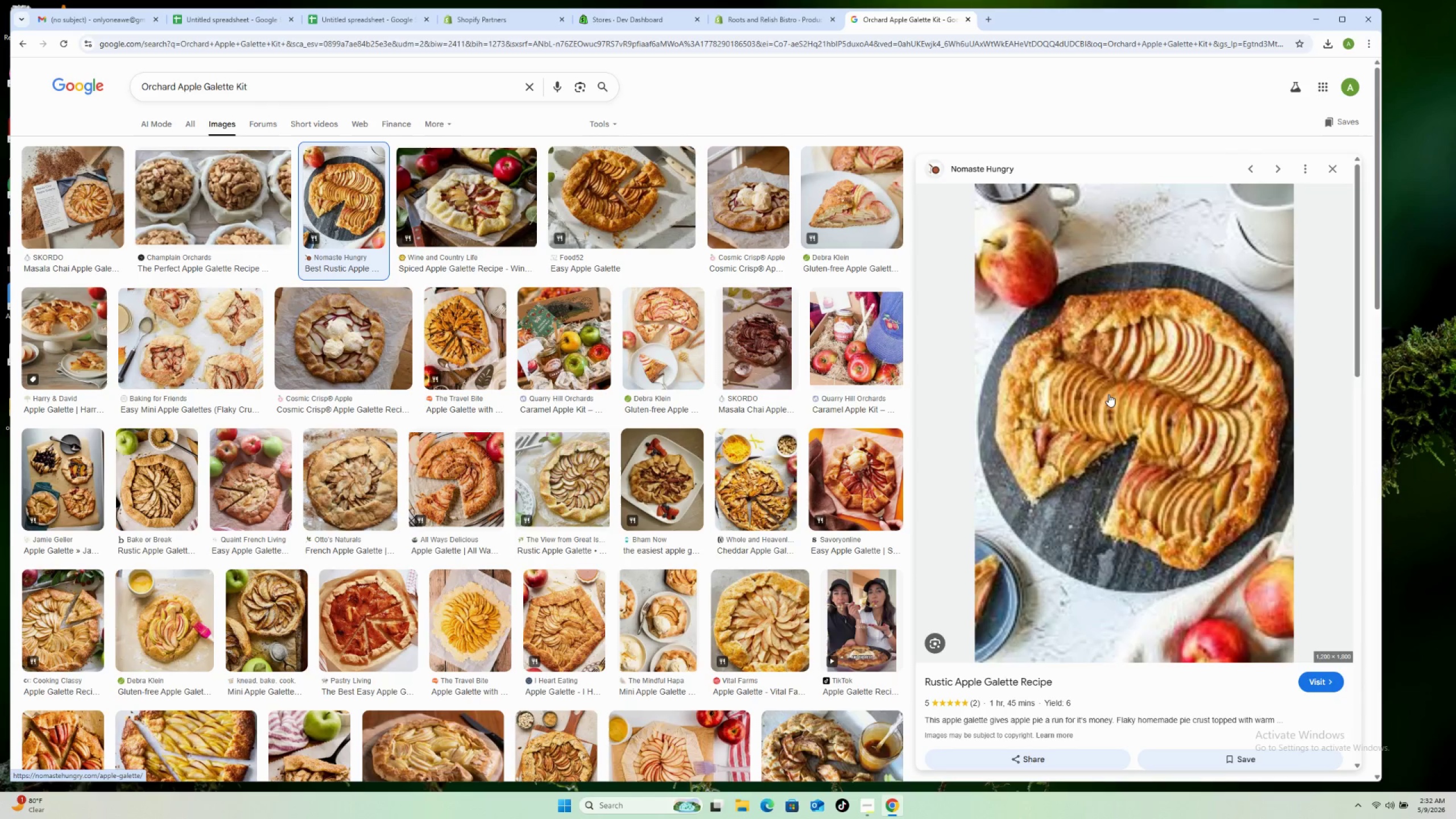 
wait(10.89)
 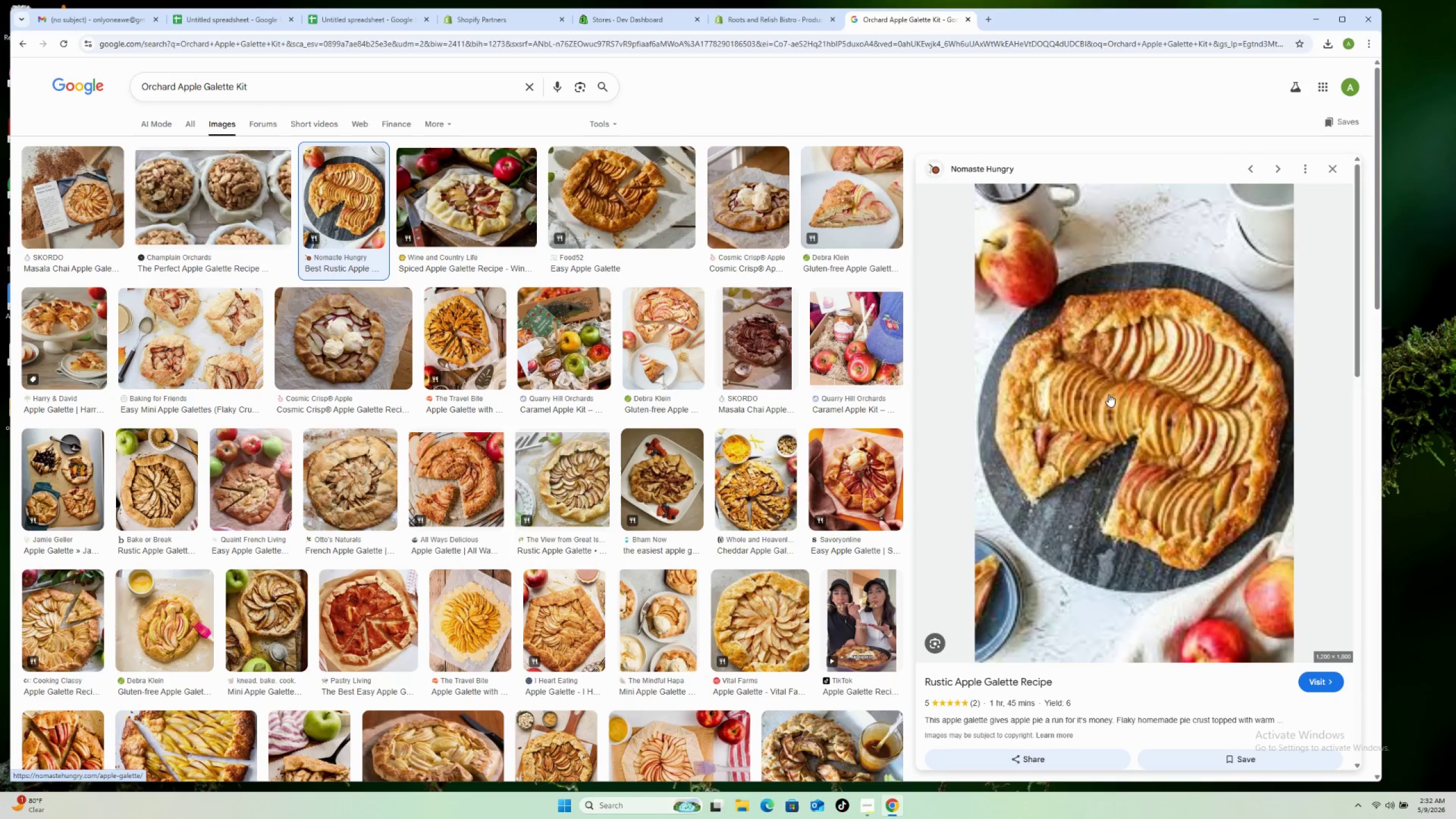 
right_click([1101, 394])
 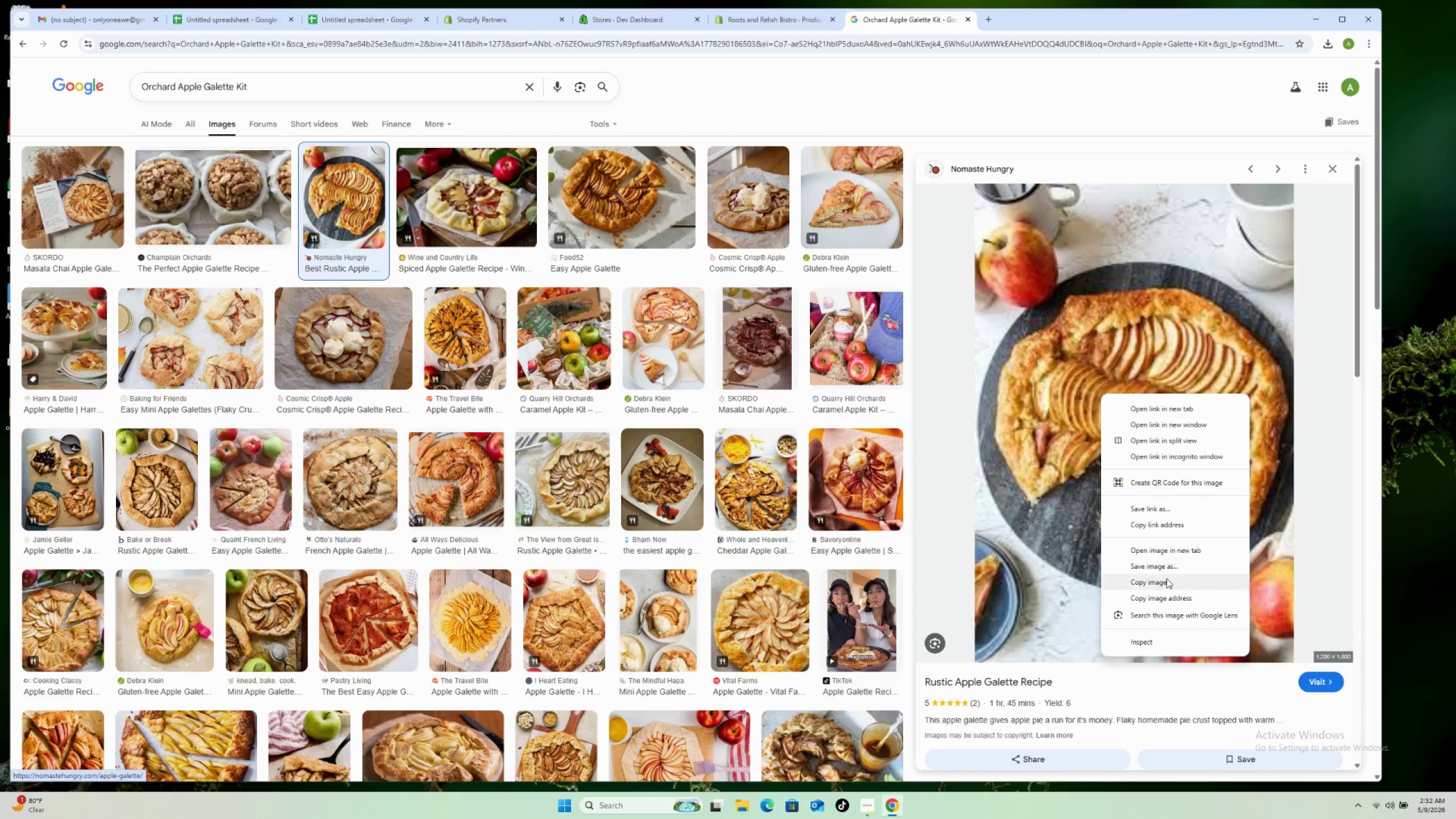 
left_click_drag(start_coordinate=[1163, 569], to_coordinate=[1160, 565])
 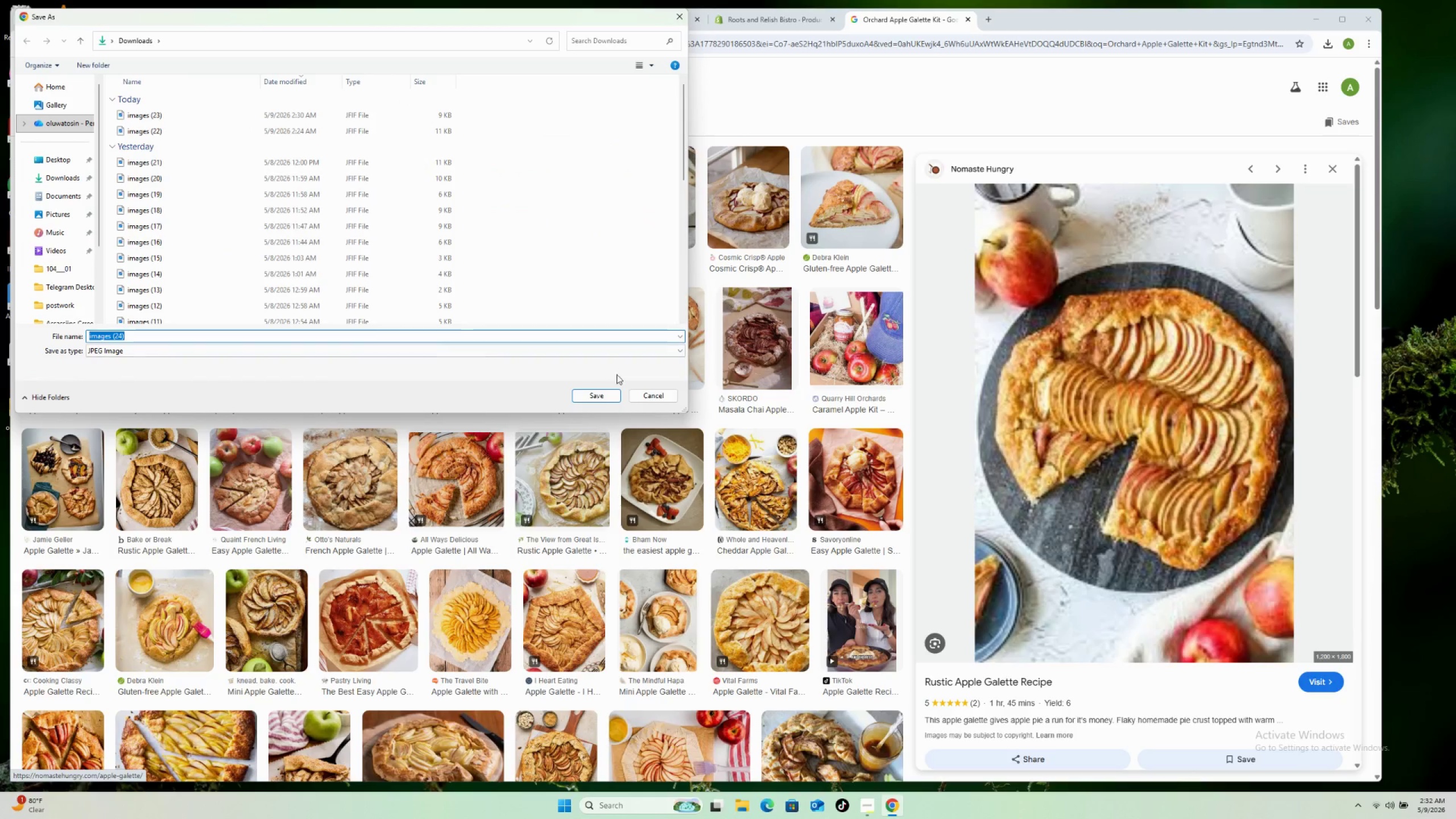 
left_click([597, 396])
 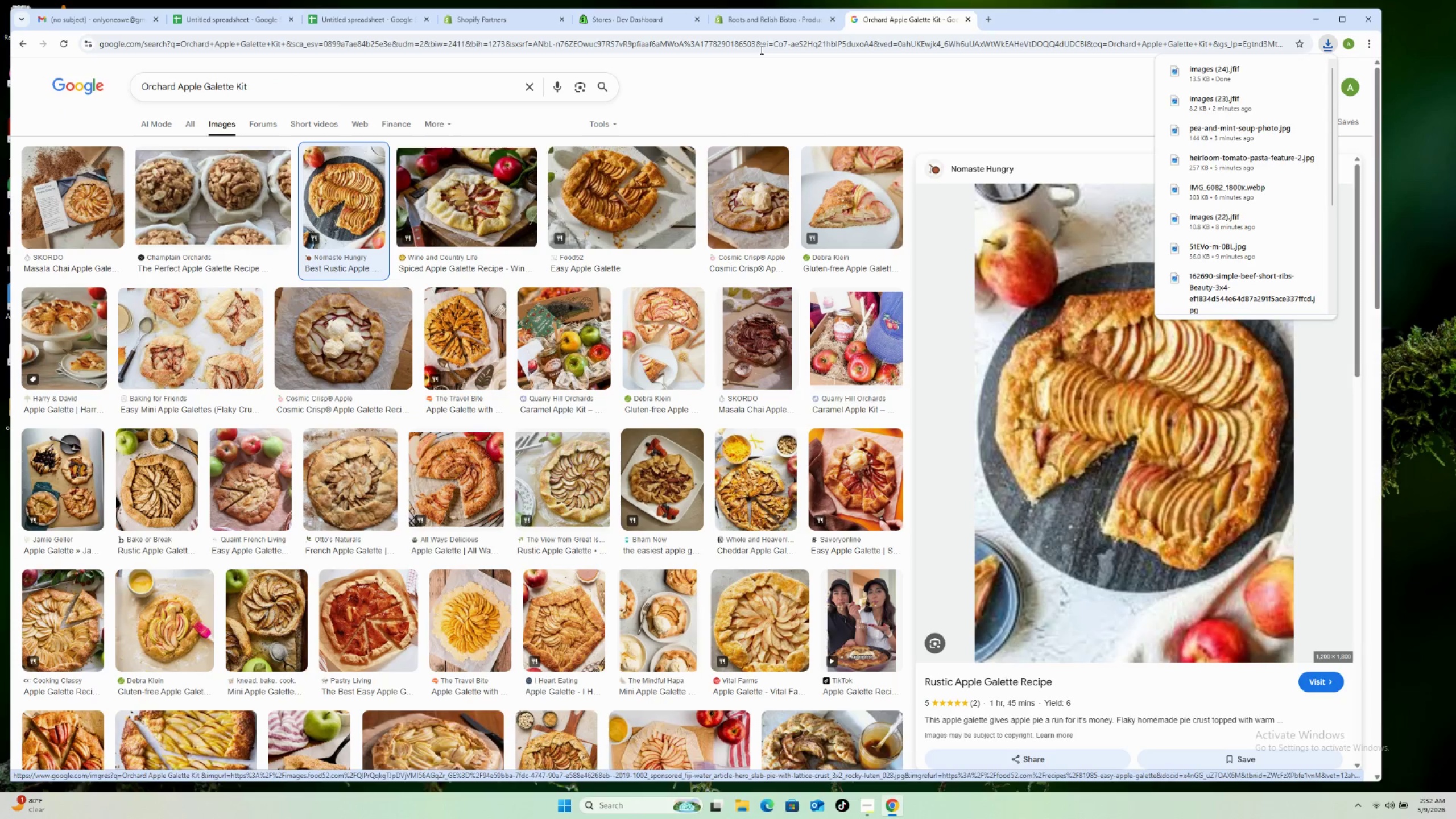 
left_click([764, 16])
 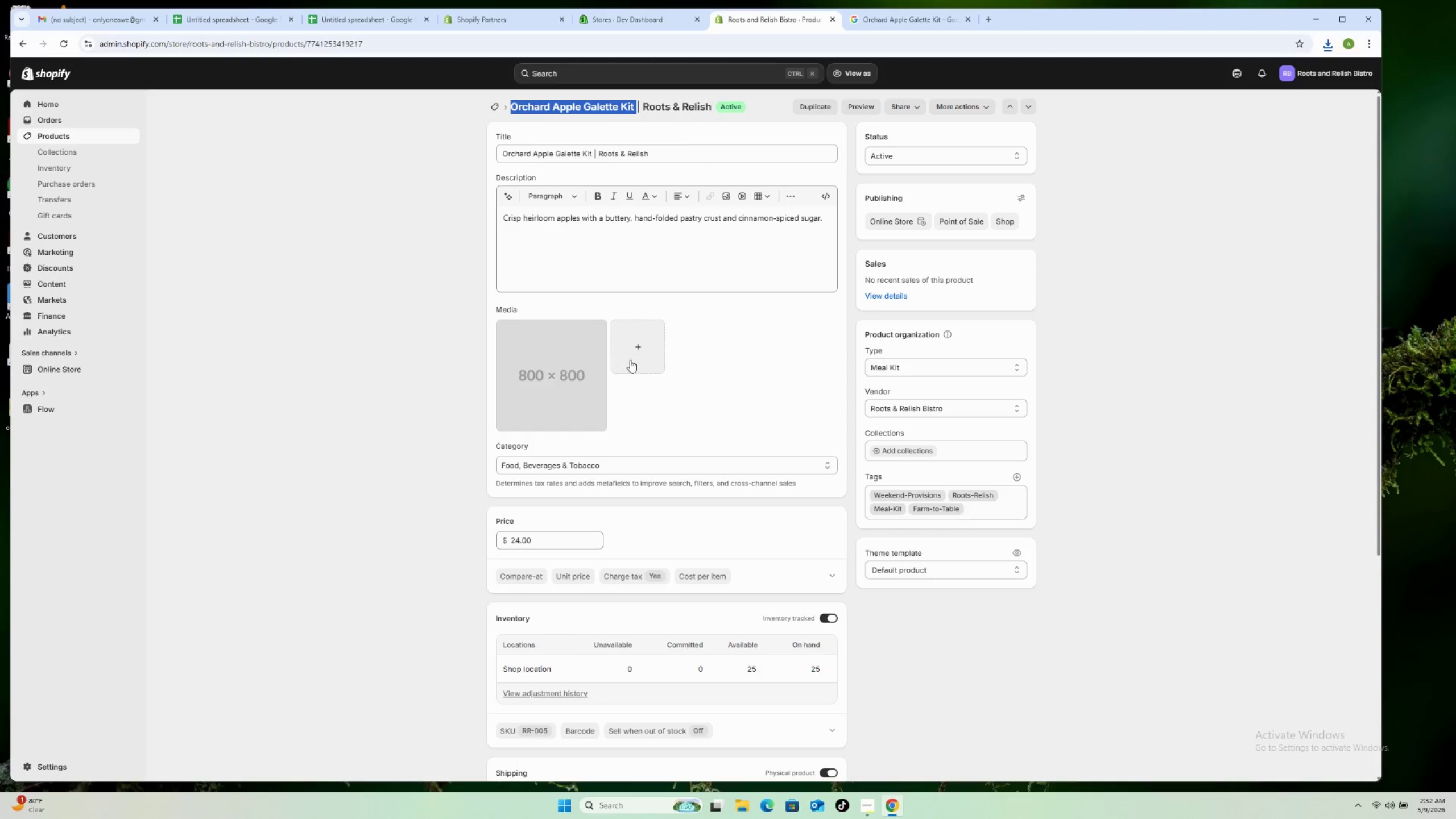 
left_click([659, 355])
 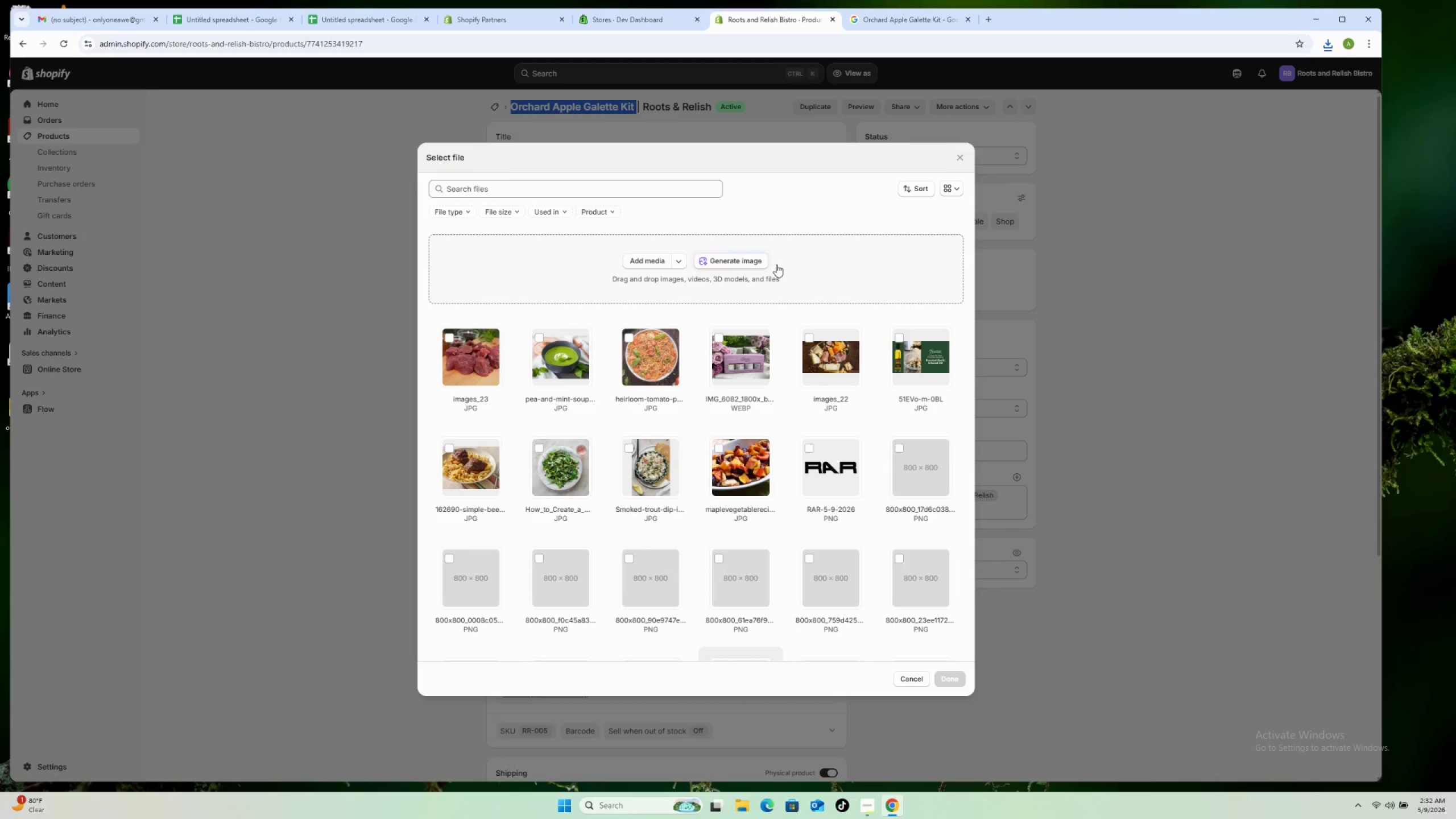 
left_click([666, 262])
 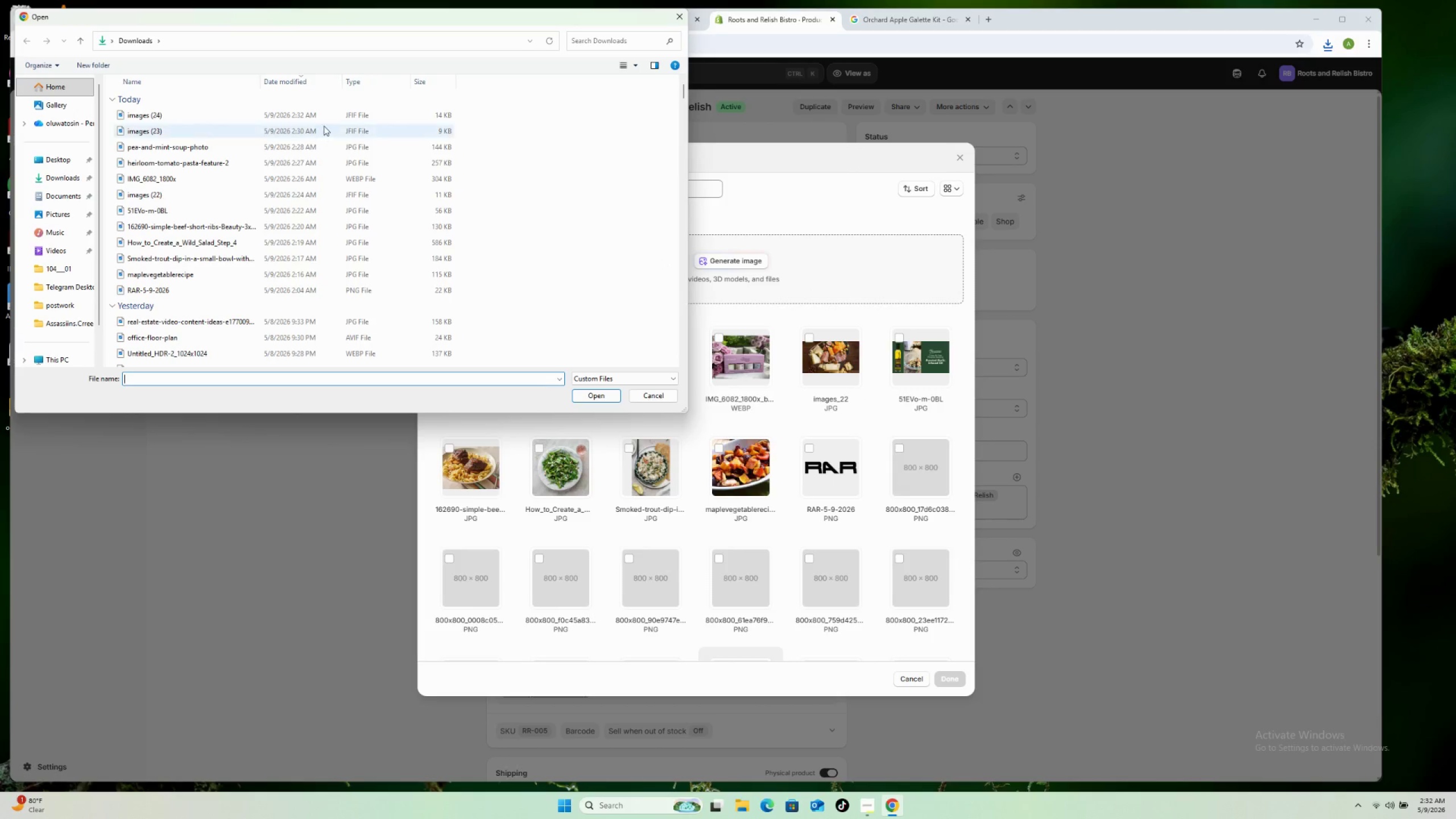 
left_click([329, 109])
 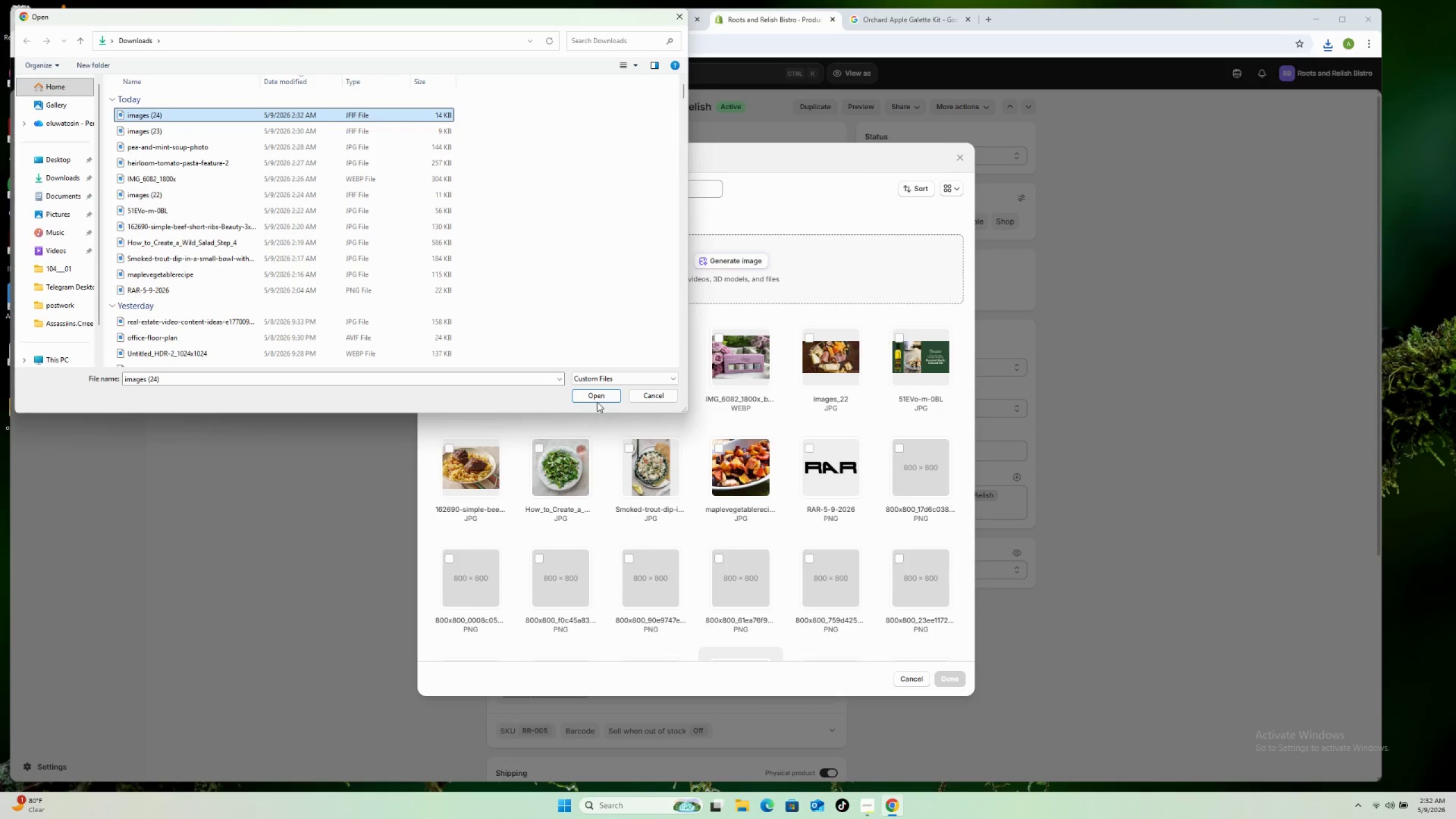 
left_click([593, 393])
 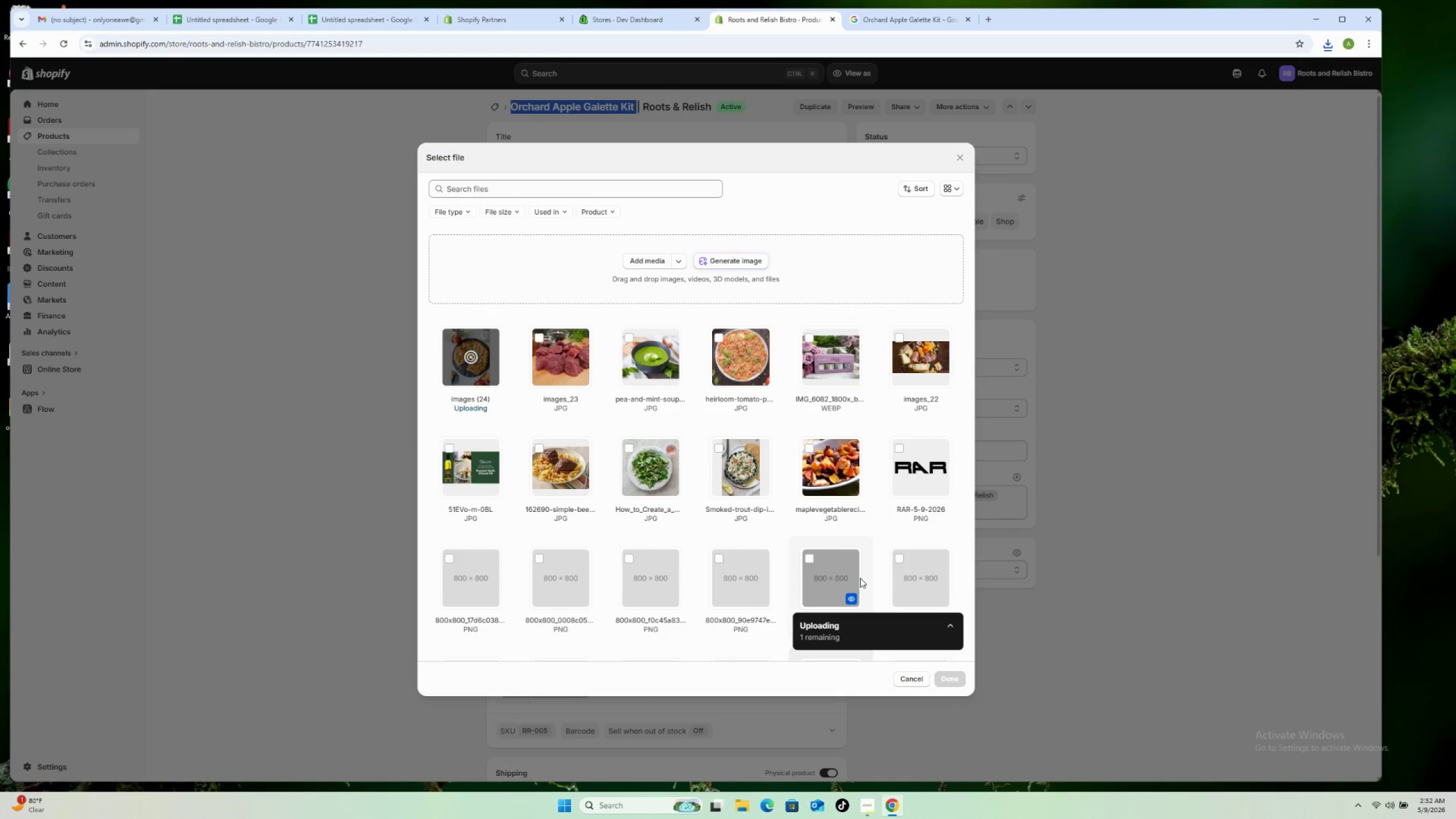 
scroll: coordinate [828, 553], scroll_direction: down, amount: 3.0
 